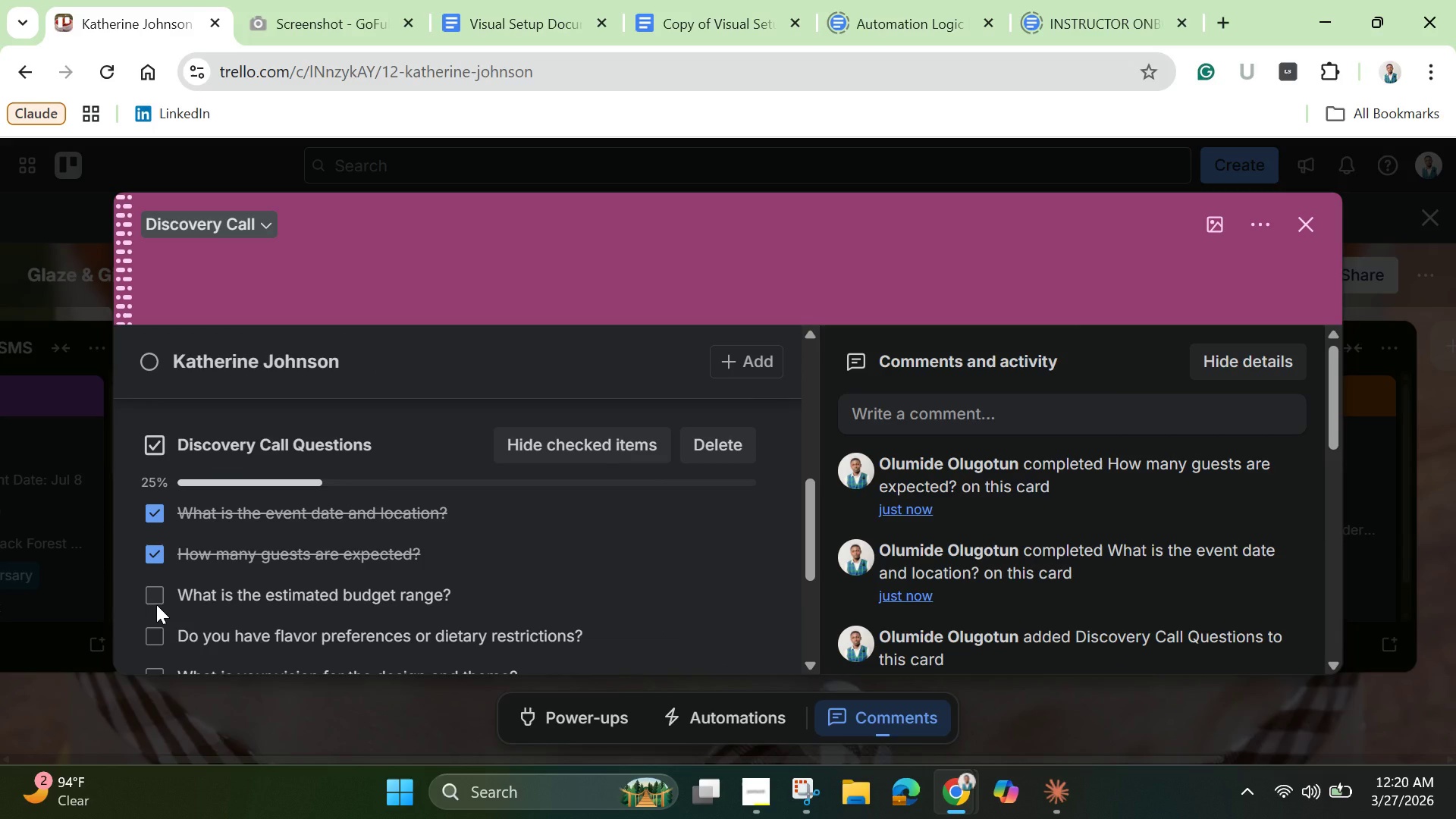 
left_click([156, 604])
 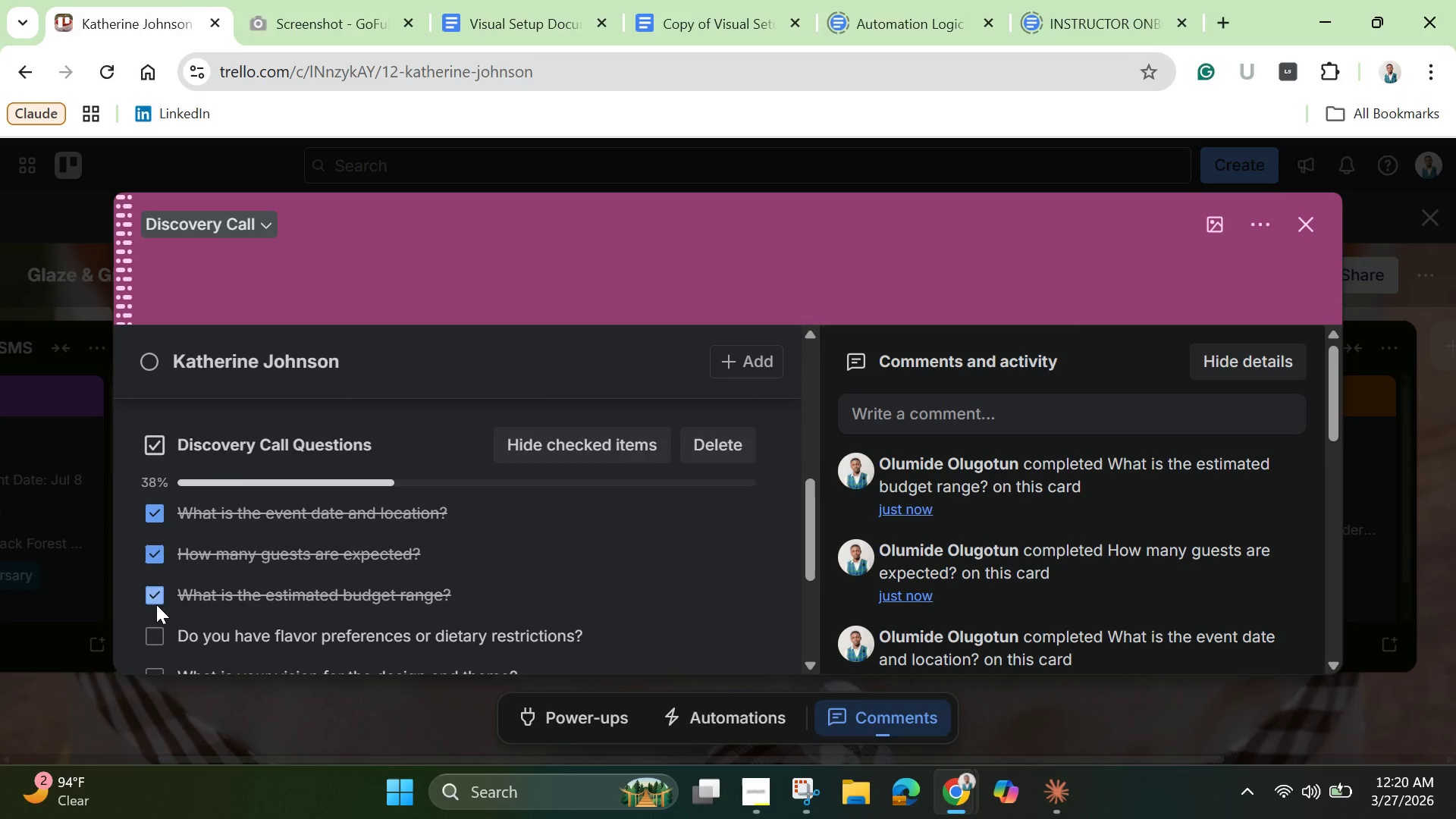 
scroll: coordinate [156, 604], scroll_direction: down, amount: 1.0
 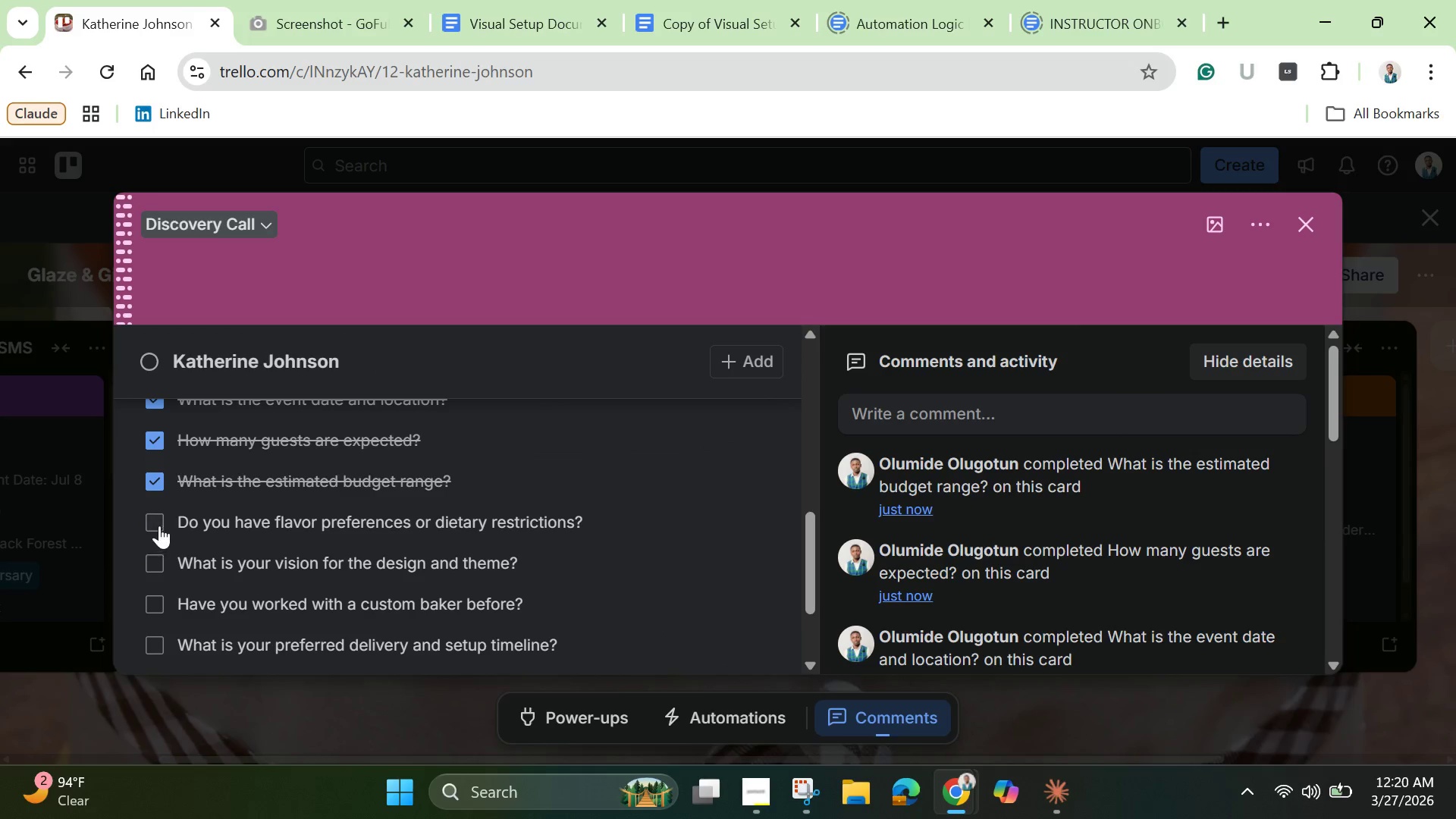 
left_click([159, 522])
 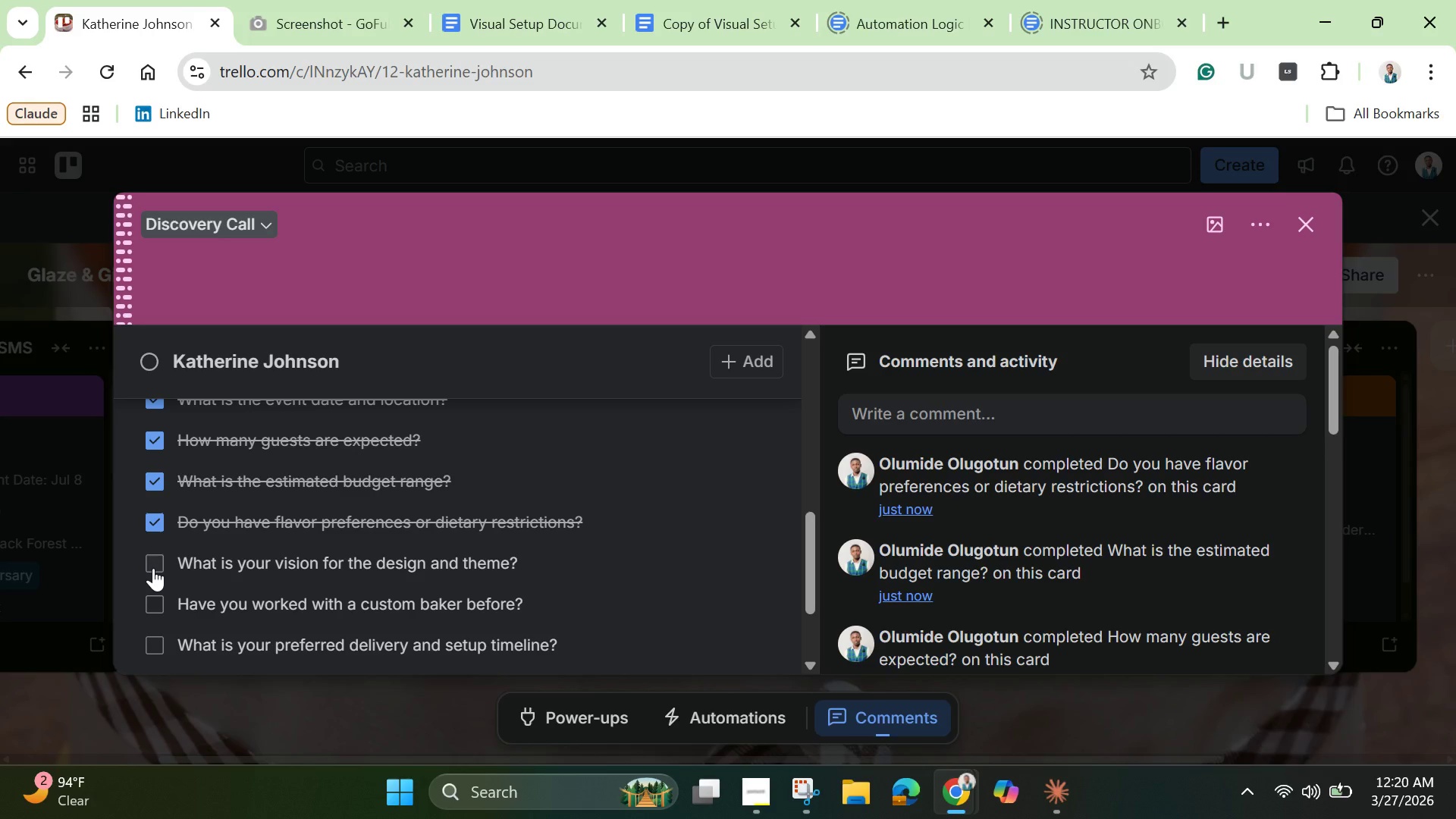 
left_click([153, 568])
 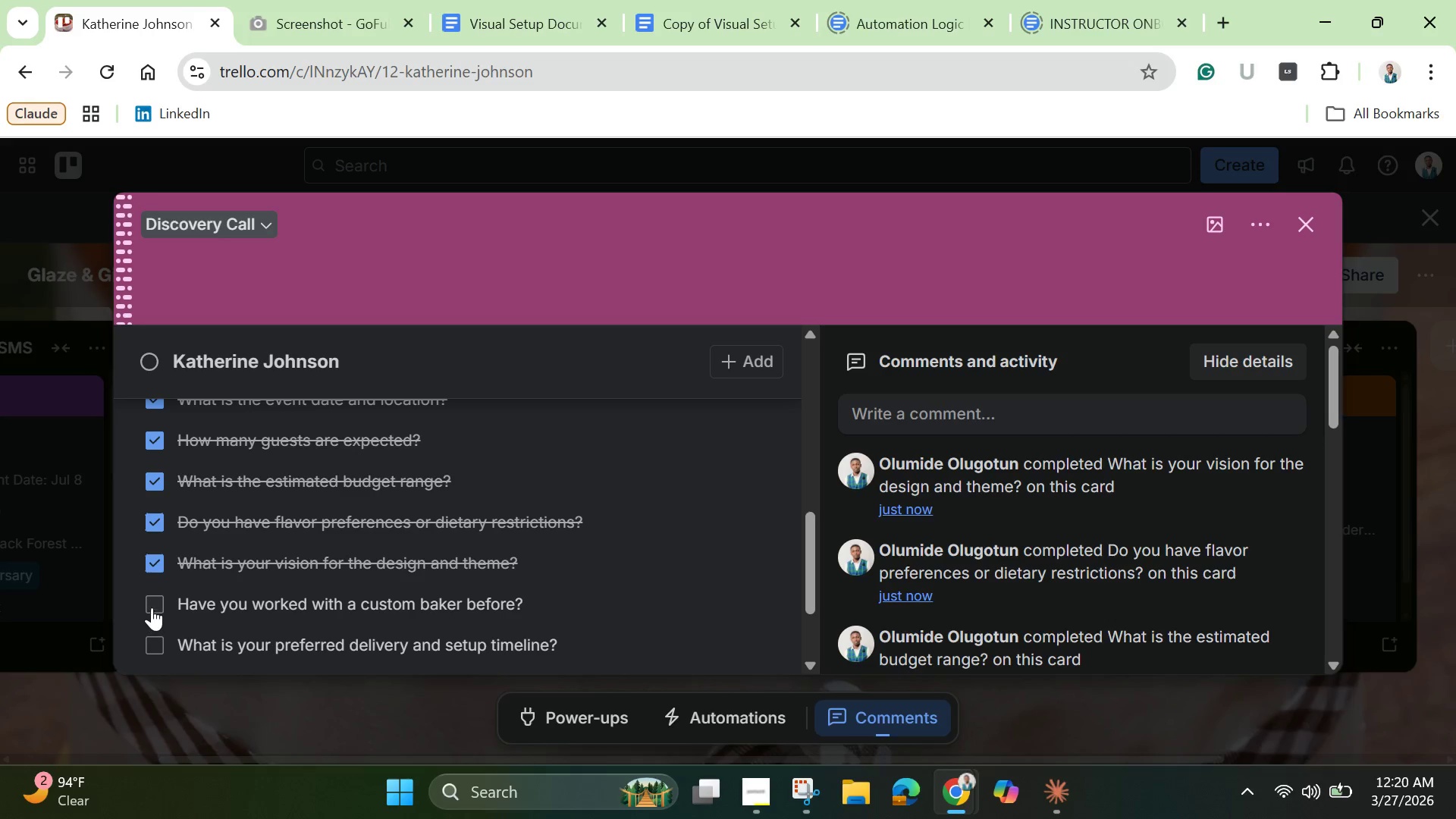 
left_click([152, 607])
 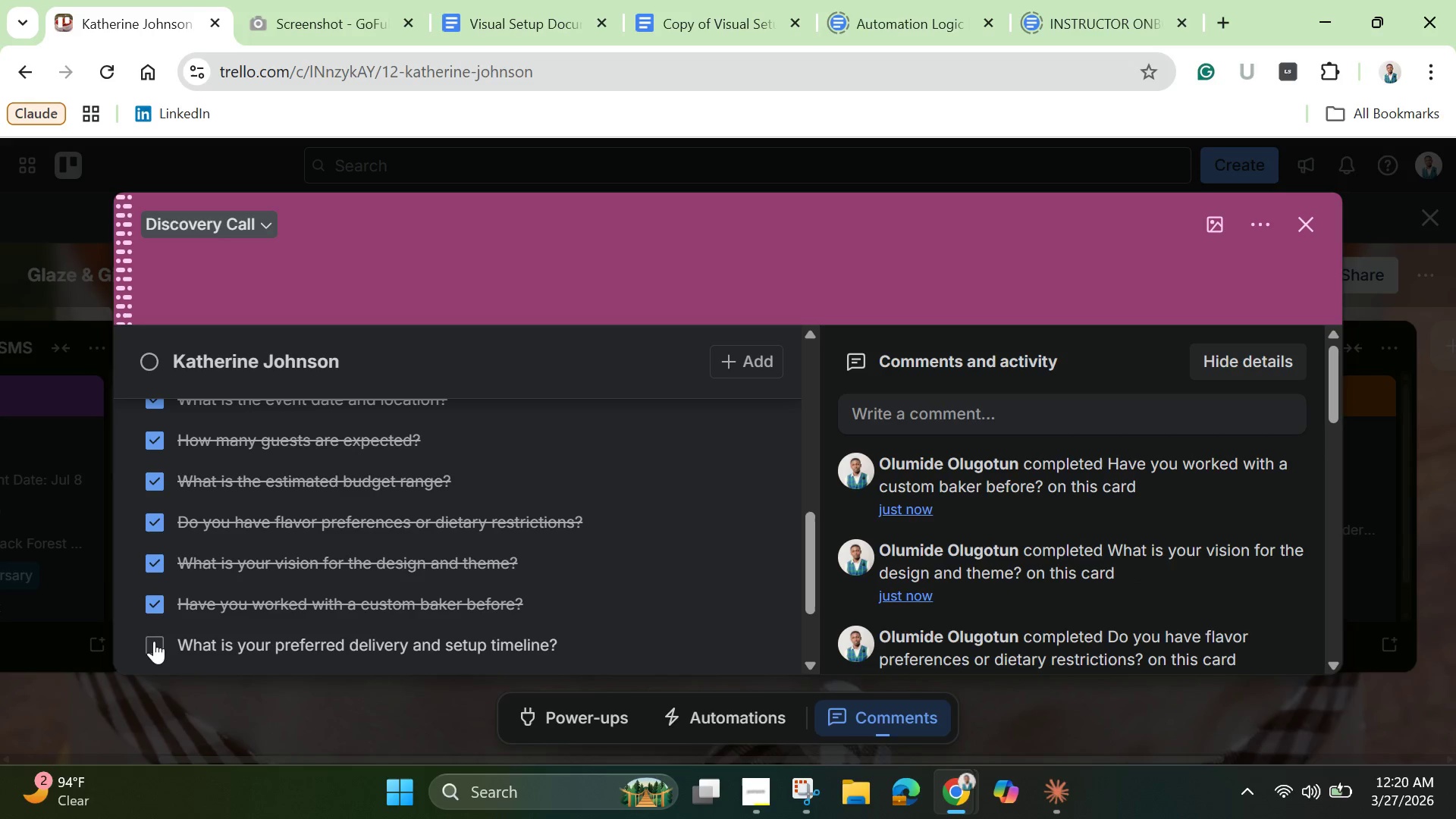 
left_click([154, 642])
 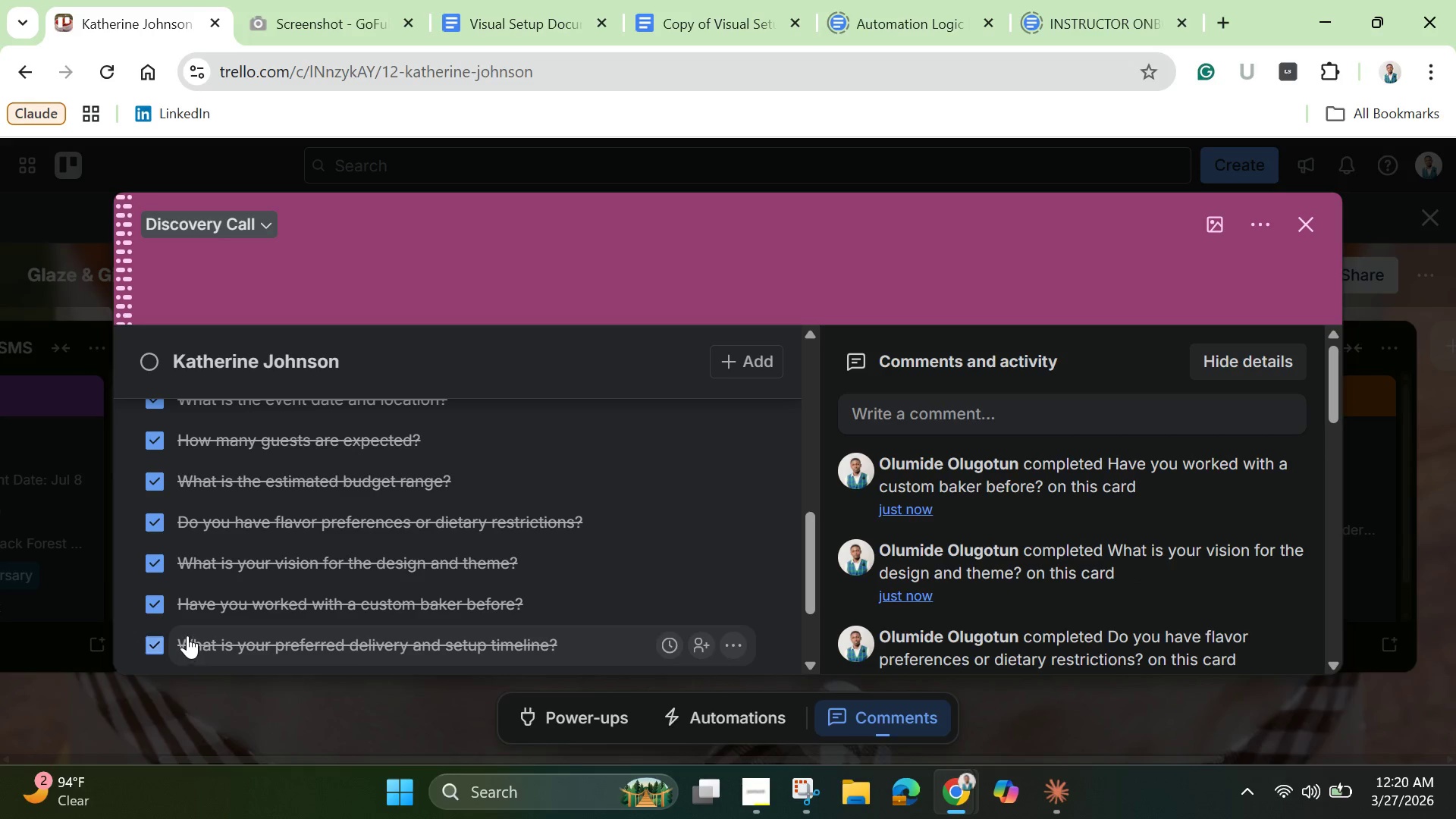 
scroll: coordinate [187, 635], scroll_direction: down, amount: 1.0
 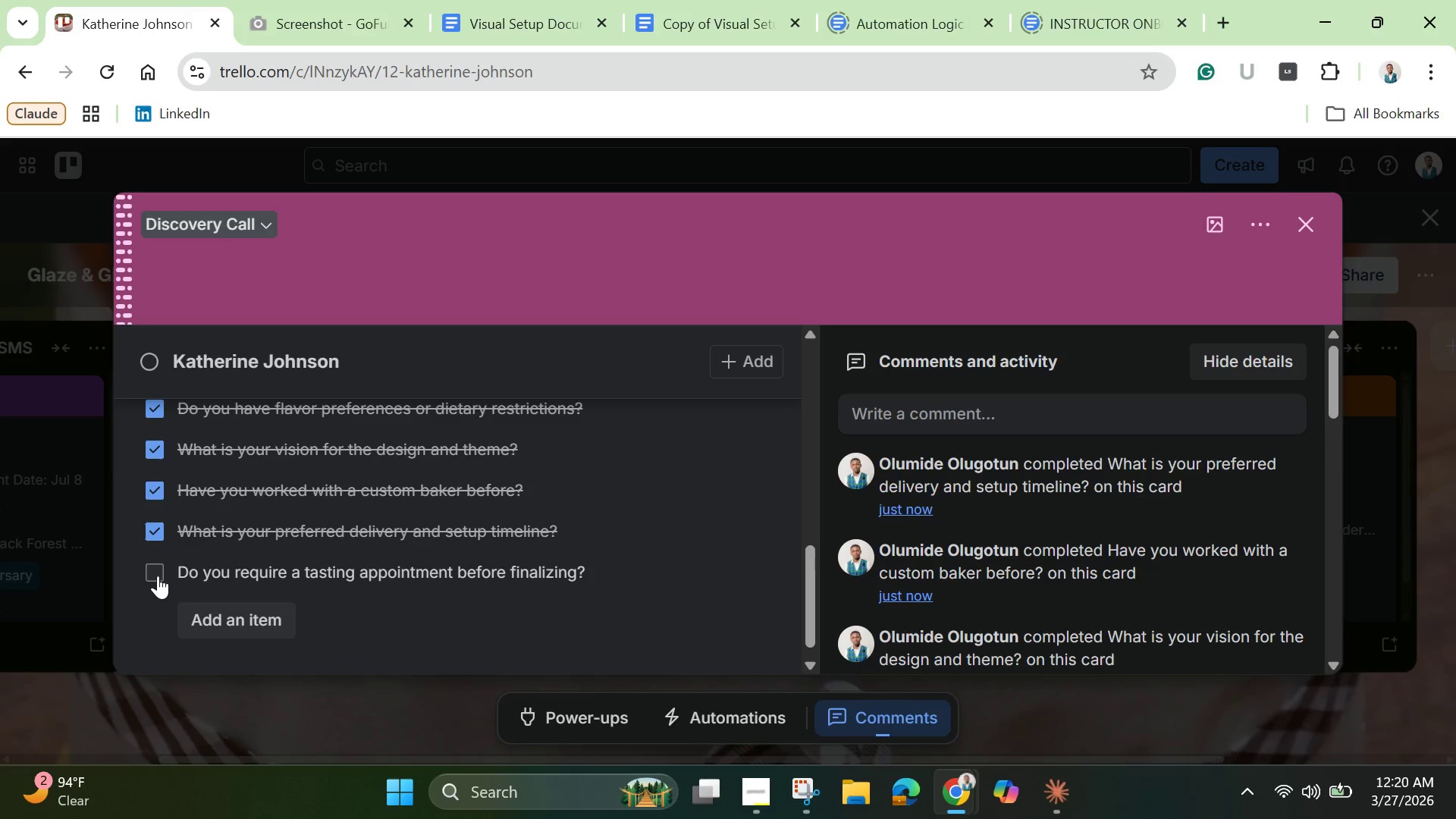 
left_click([156, 575])
 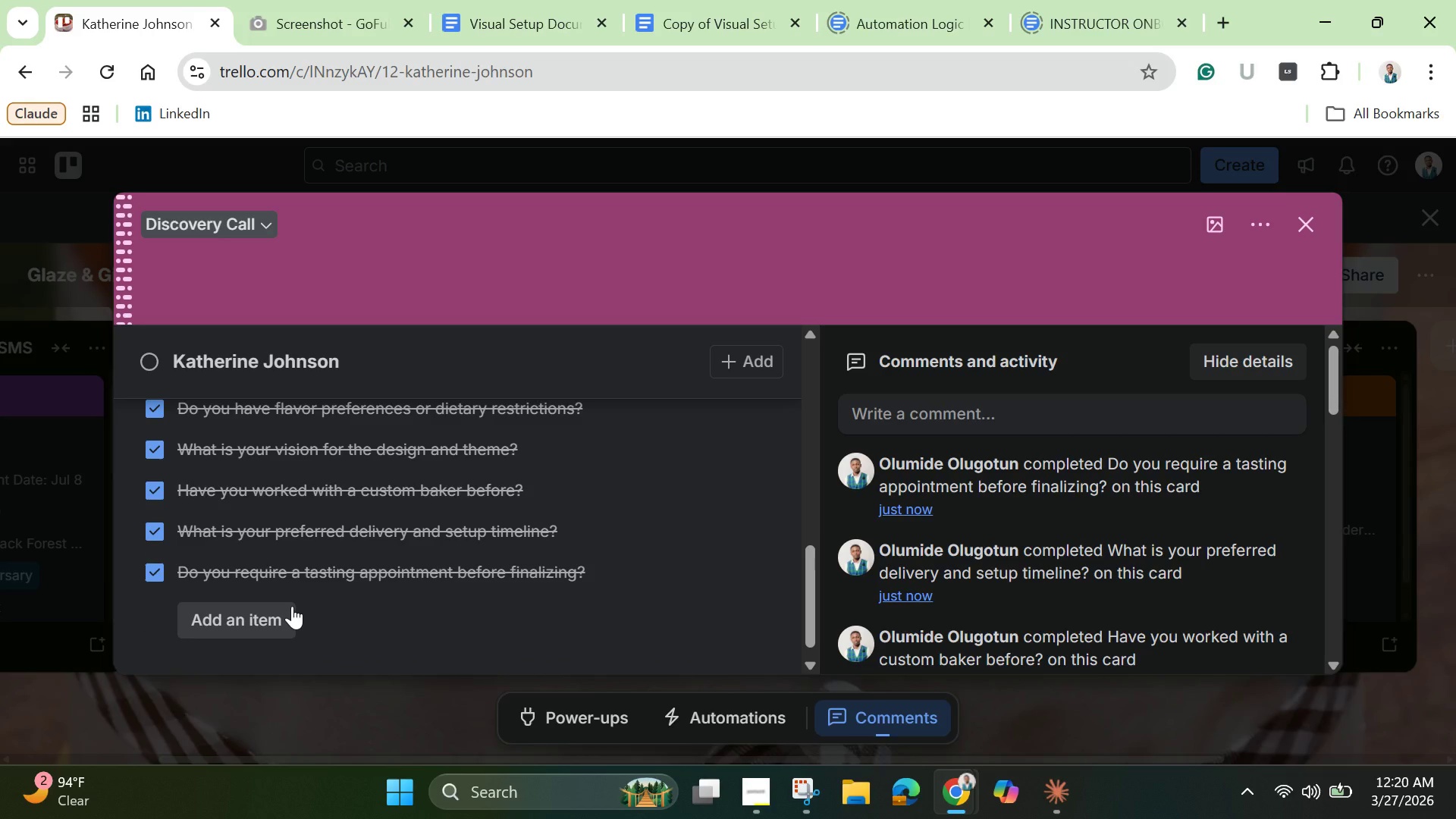 
wait(13.72)
 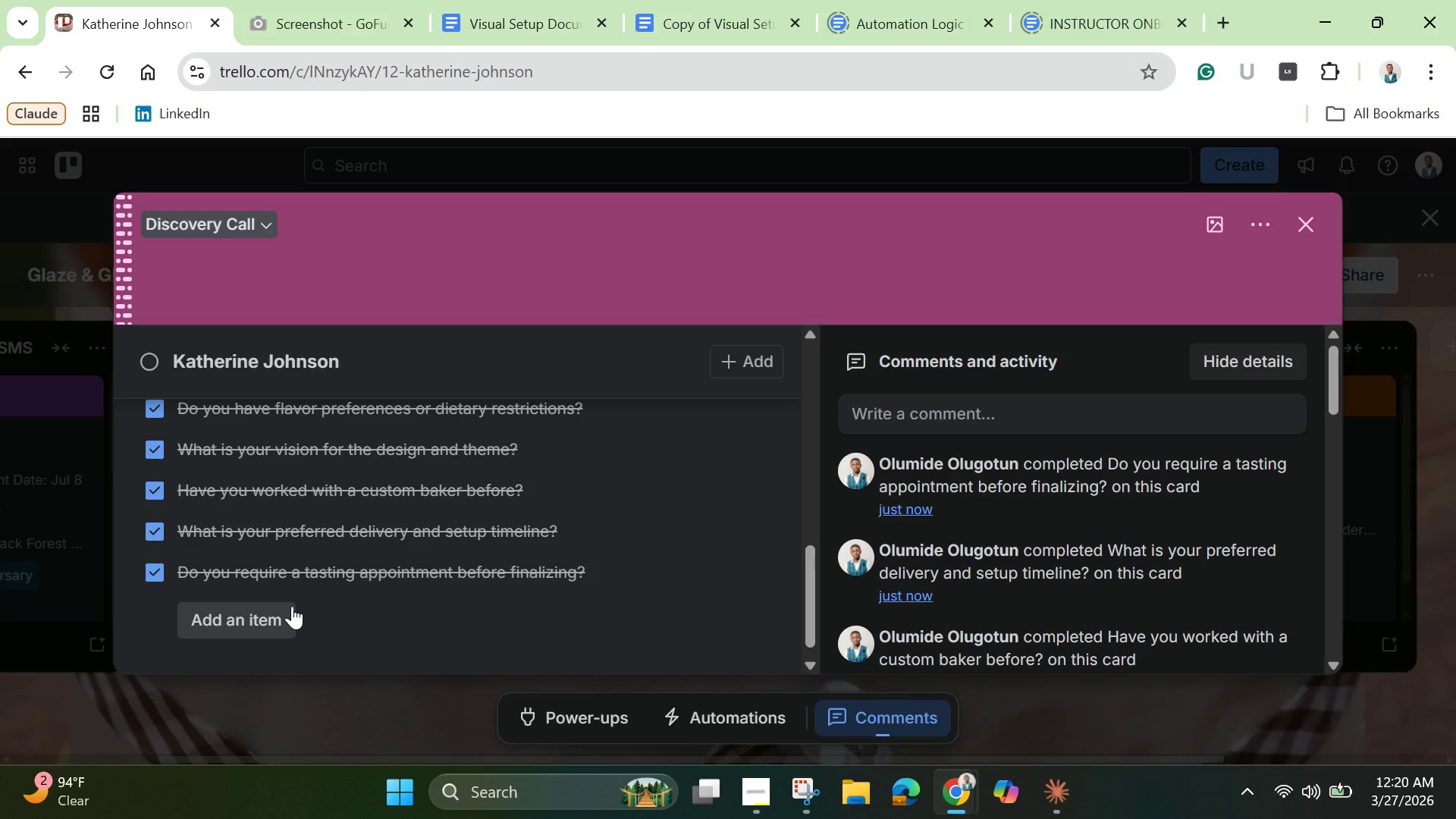 
scroll: coordinate [668, 633], scroll_direction: up, amount: 4.0
 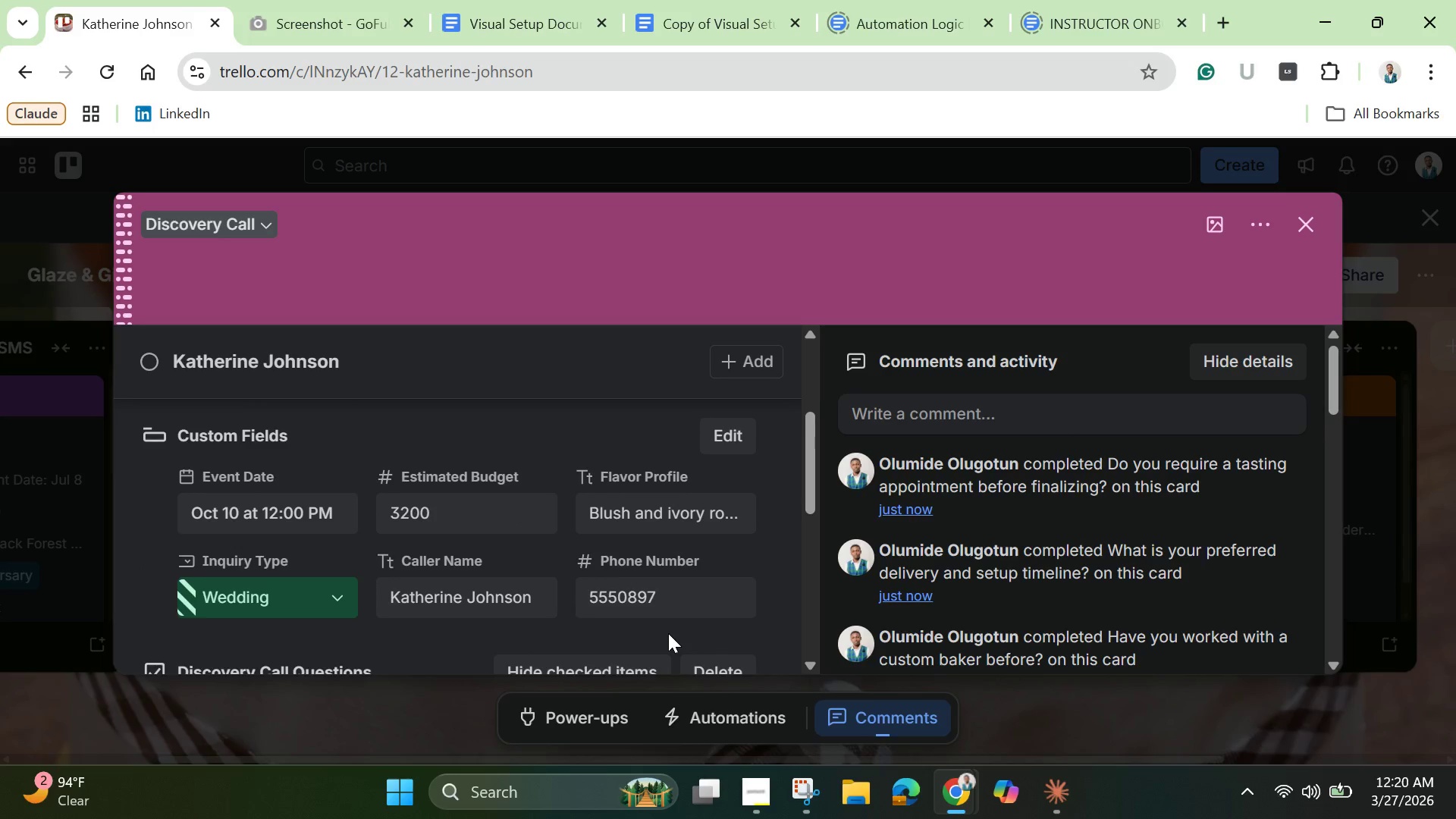 
scroll: coordinate [668, 633], scroll_direction: down, amount: 2.0
 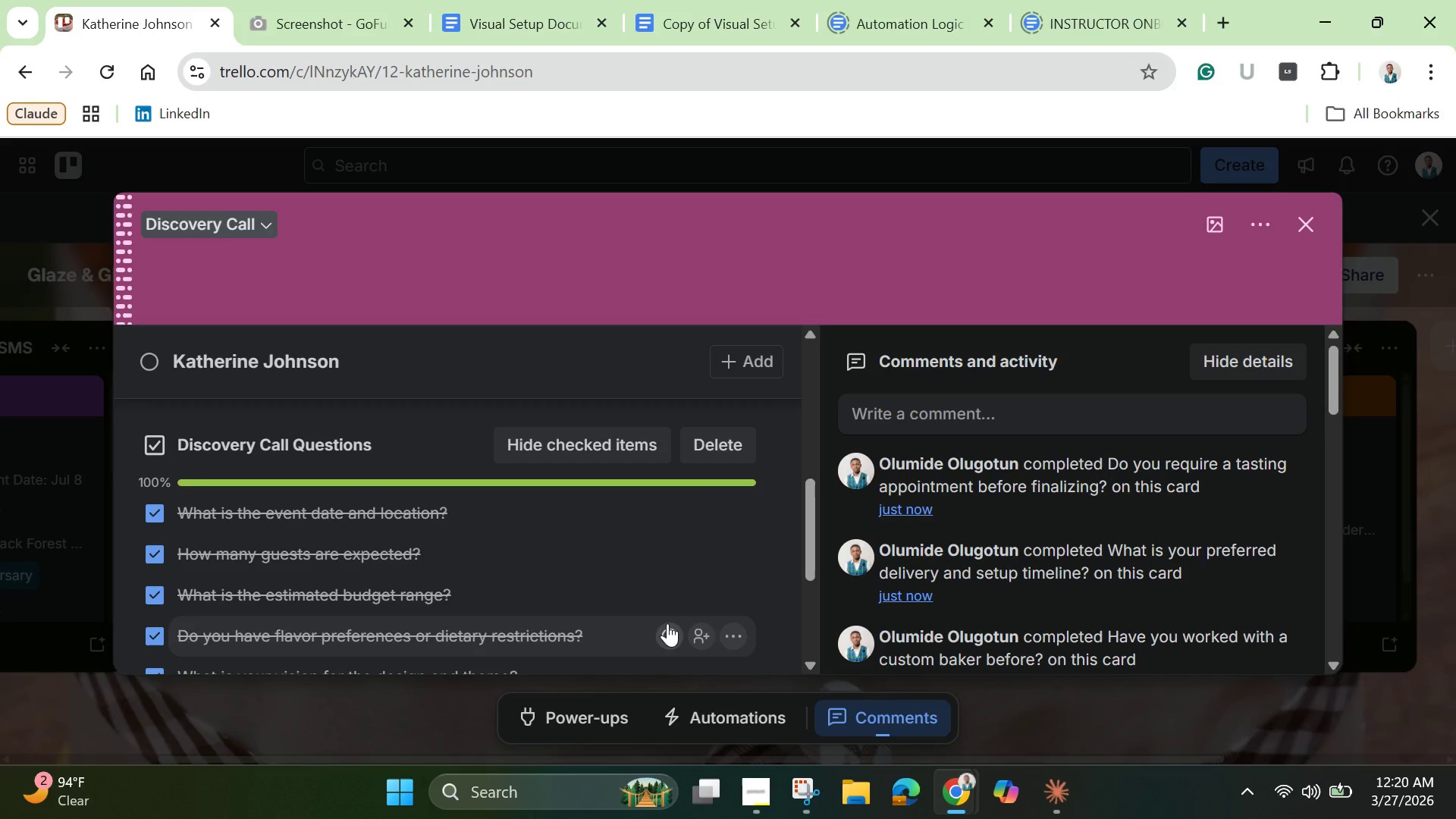 
scroll: coordinate [661, 617], scroll_direction: up, amount: 1.0
 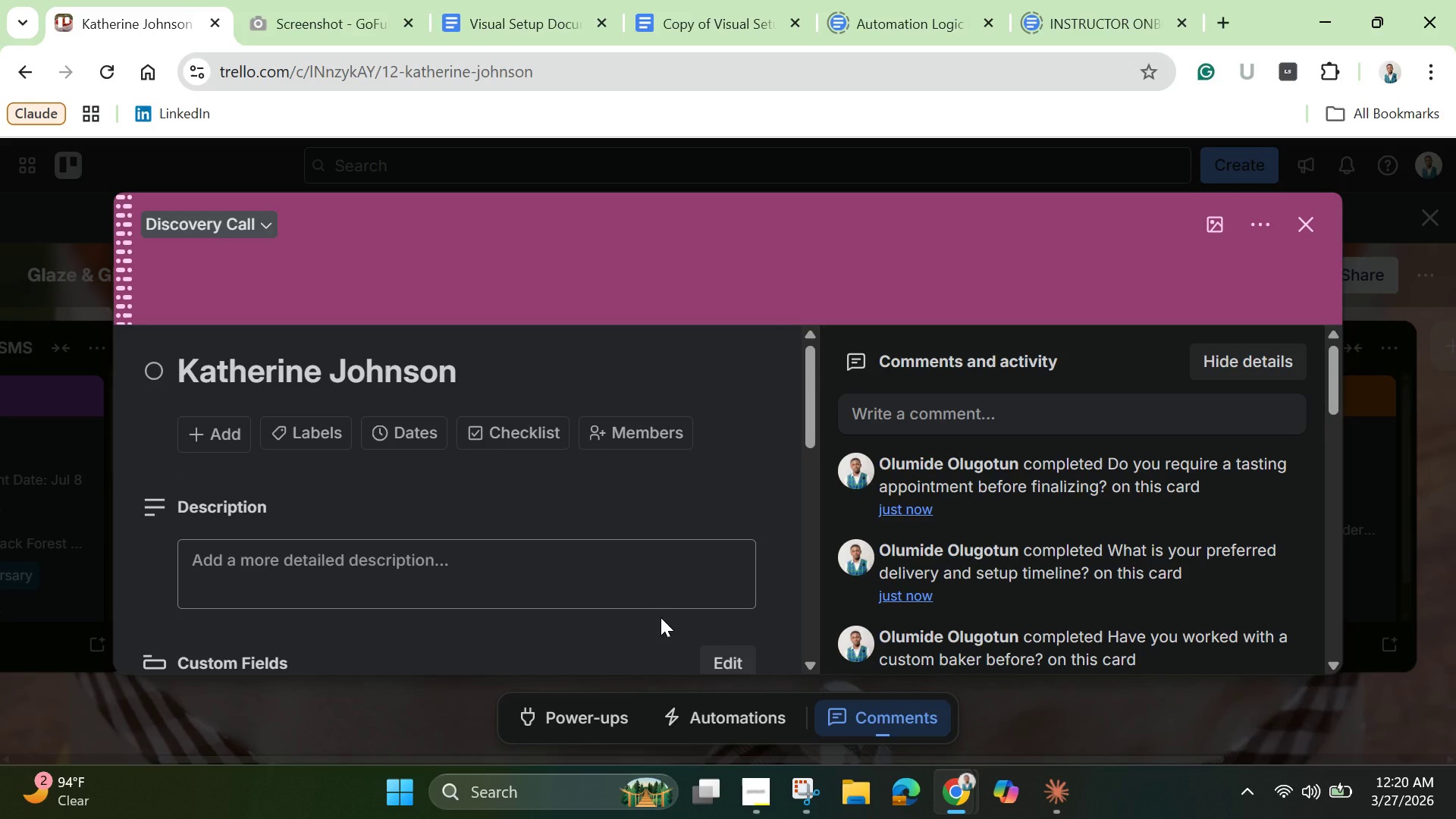 
scroll: coordinate [661, 617], scroll_direction: down, amount: 6.0
 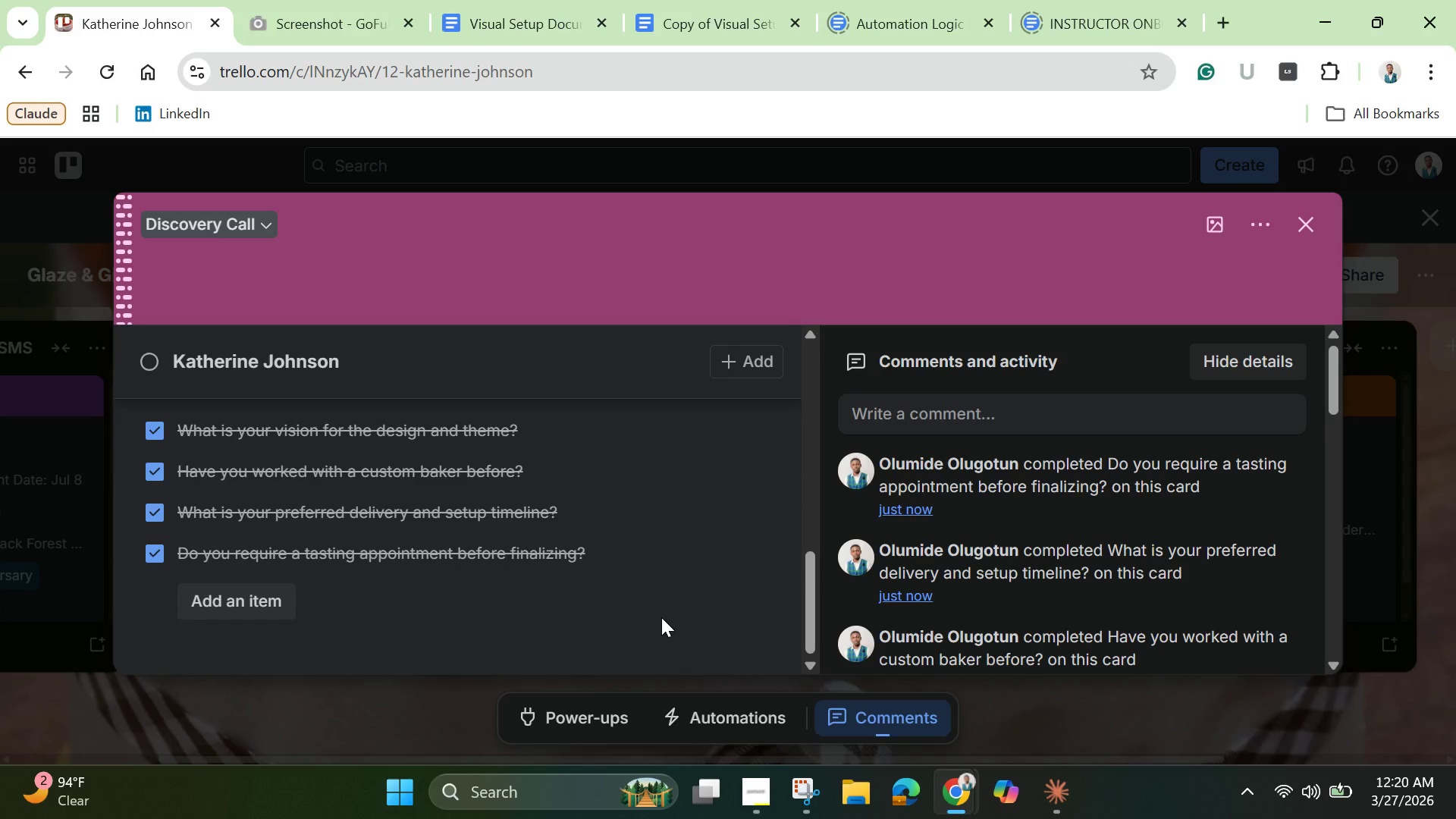 
scroll: coordinate [660, 619], scroll_direction: up, amount: 5.0
 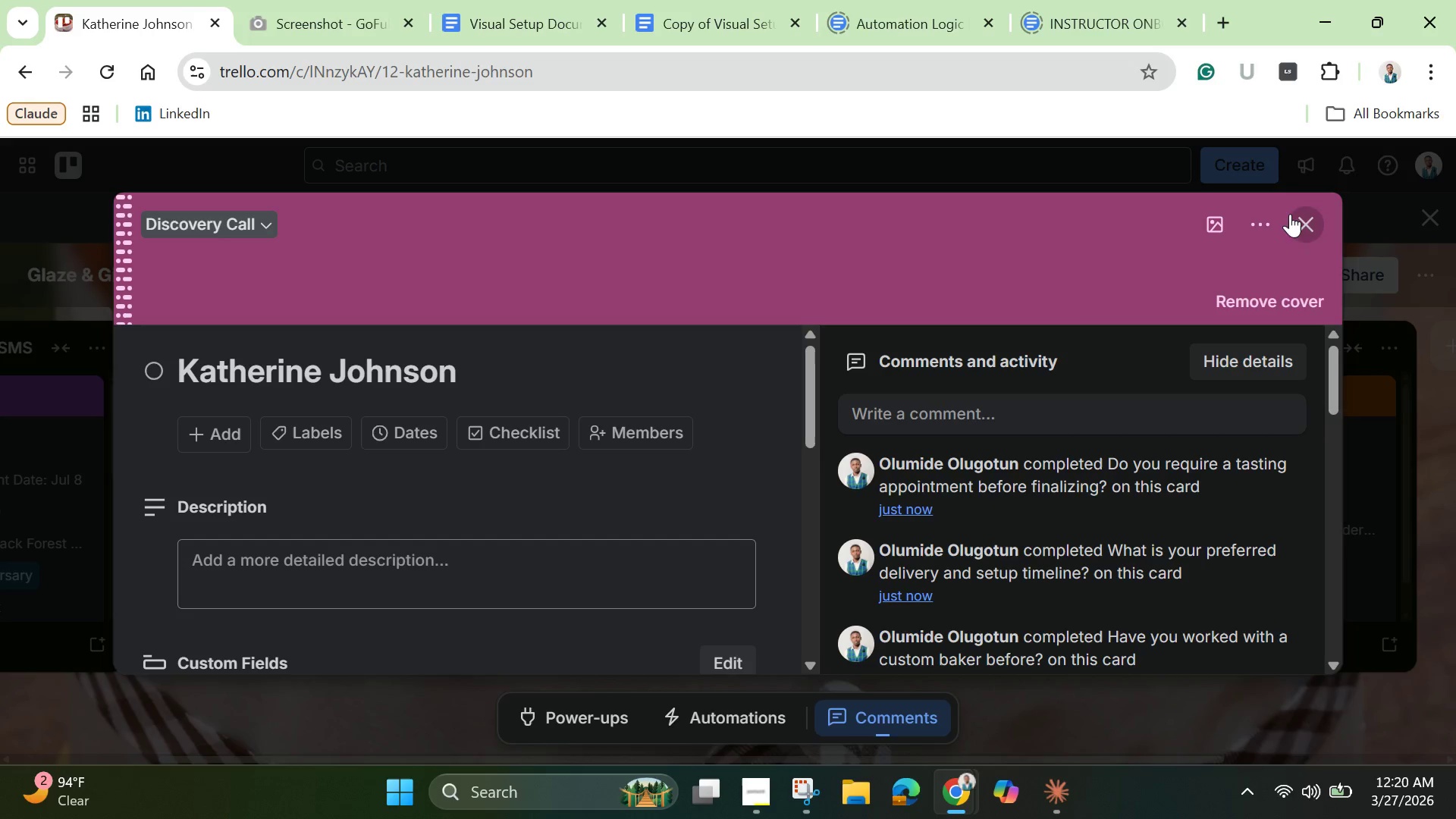 
left_click([1301, 225])
 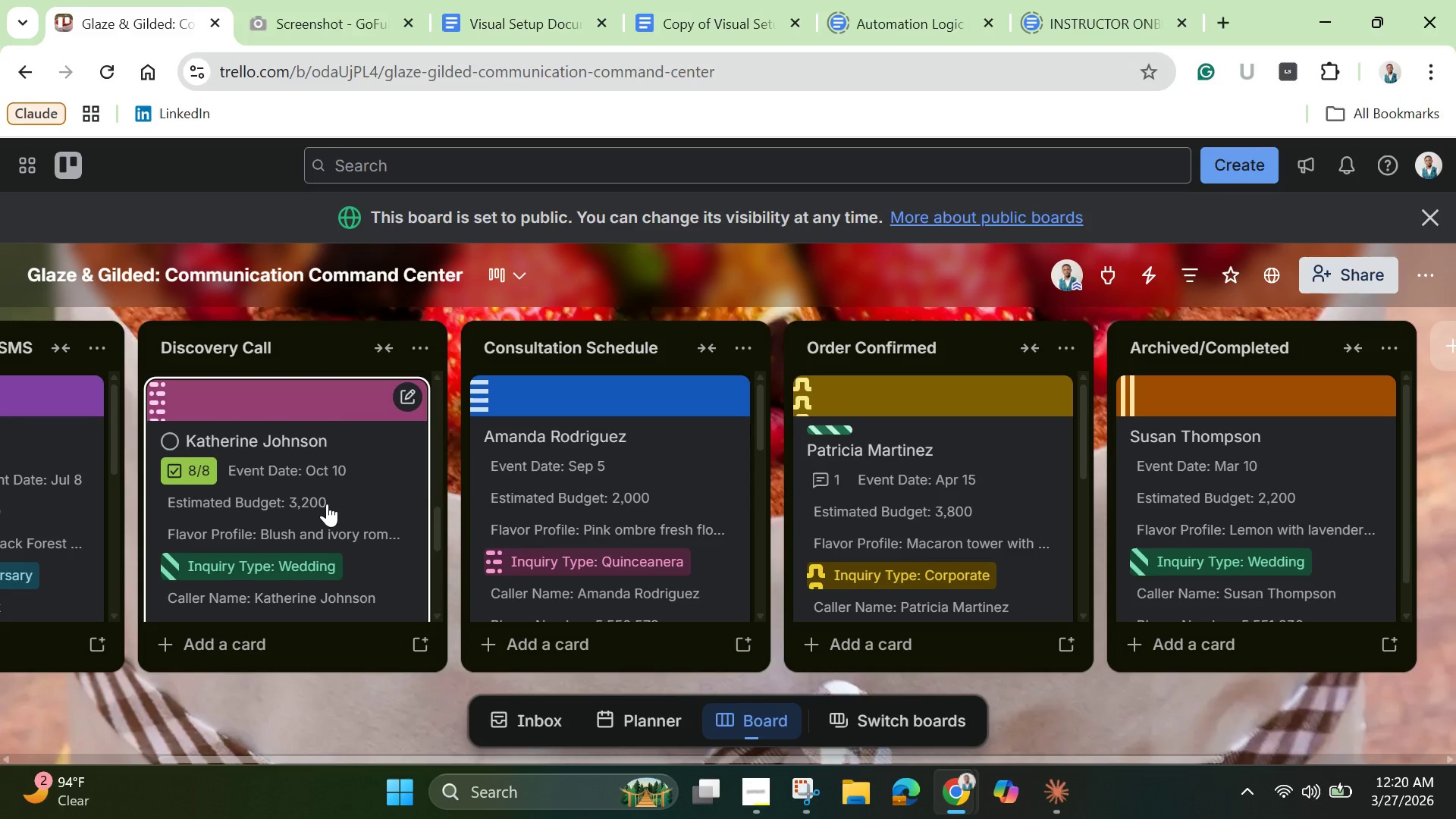 
left_click([327, 504])
 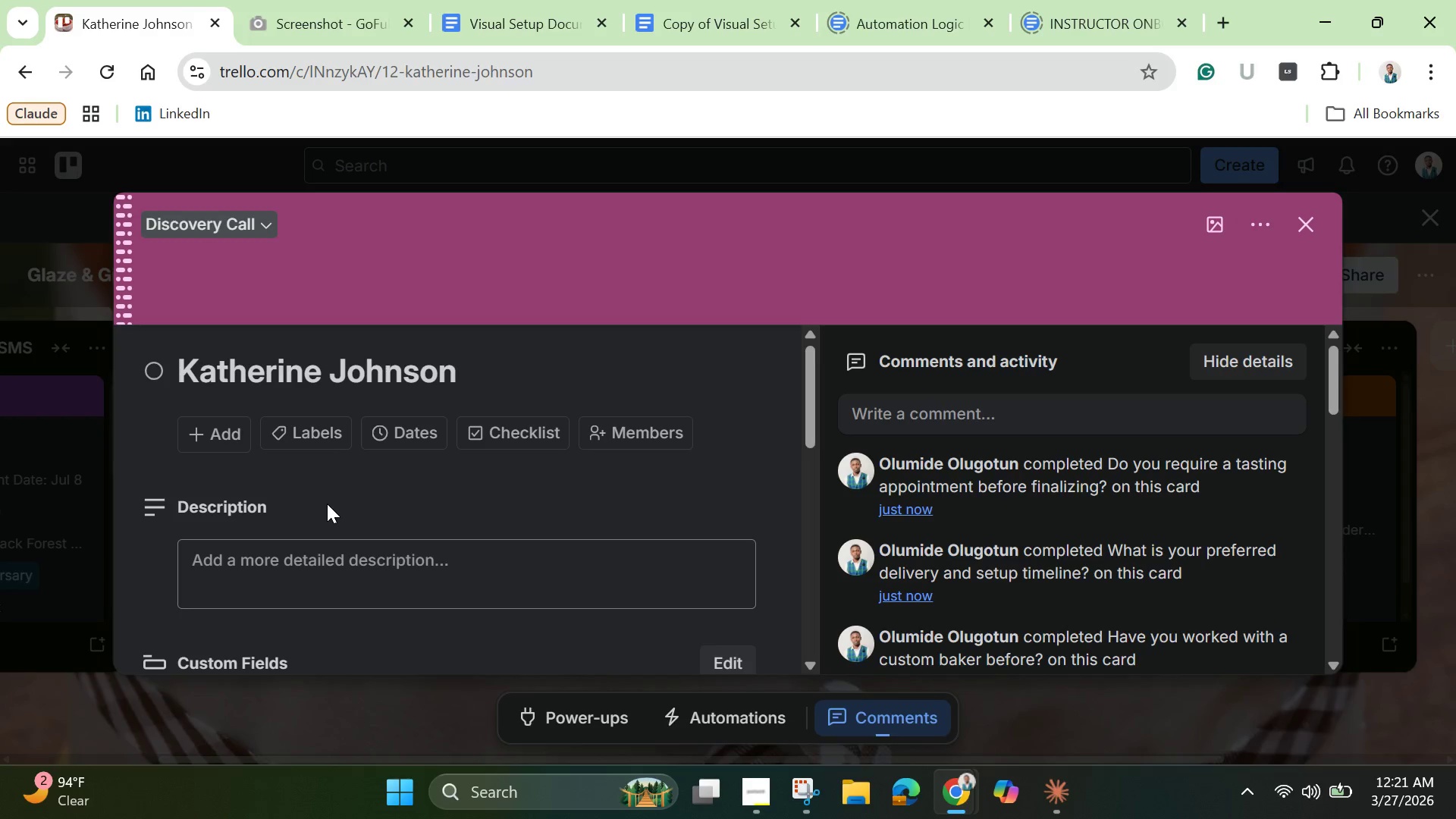 
scroll: coordinate [327, 504], scroll_direction: down, amount: 2.0
 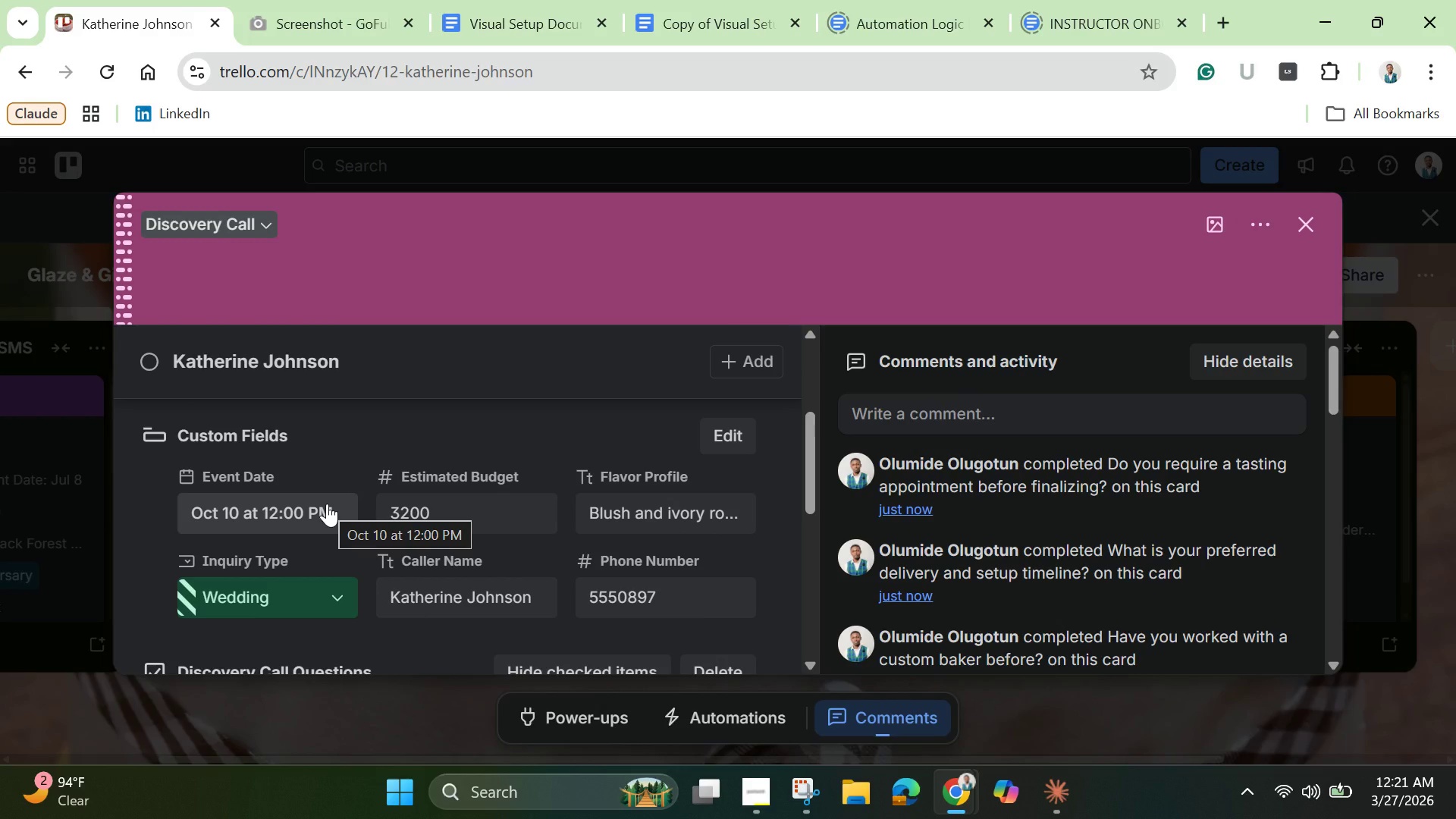 
wait(7.29)
 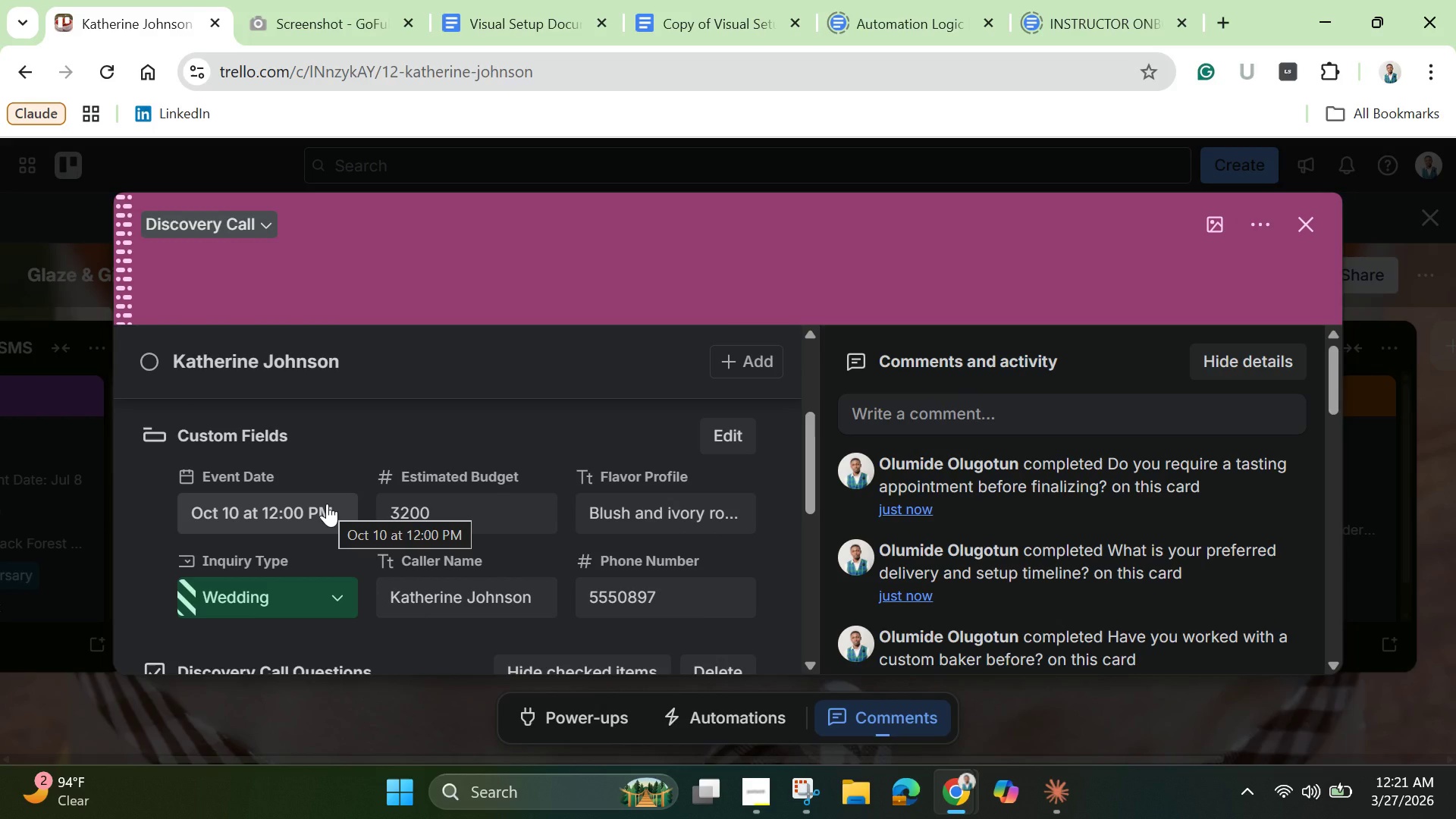 
left_click([1315, 230])
 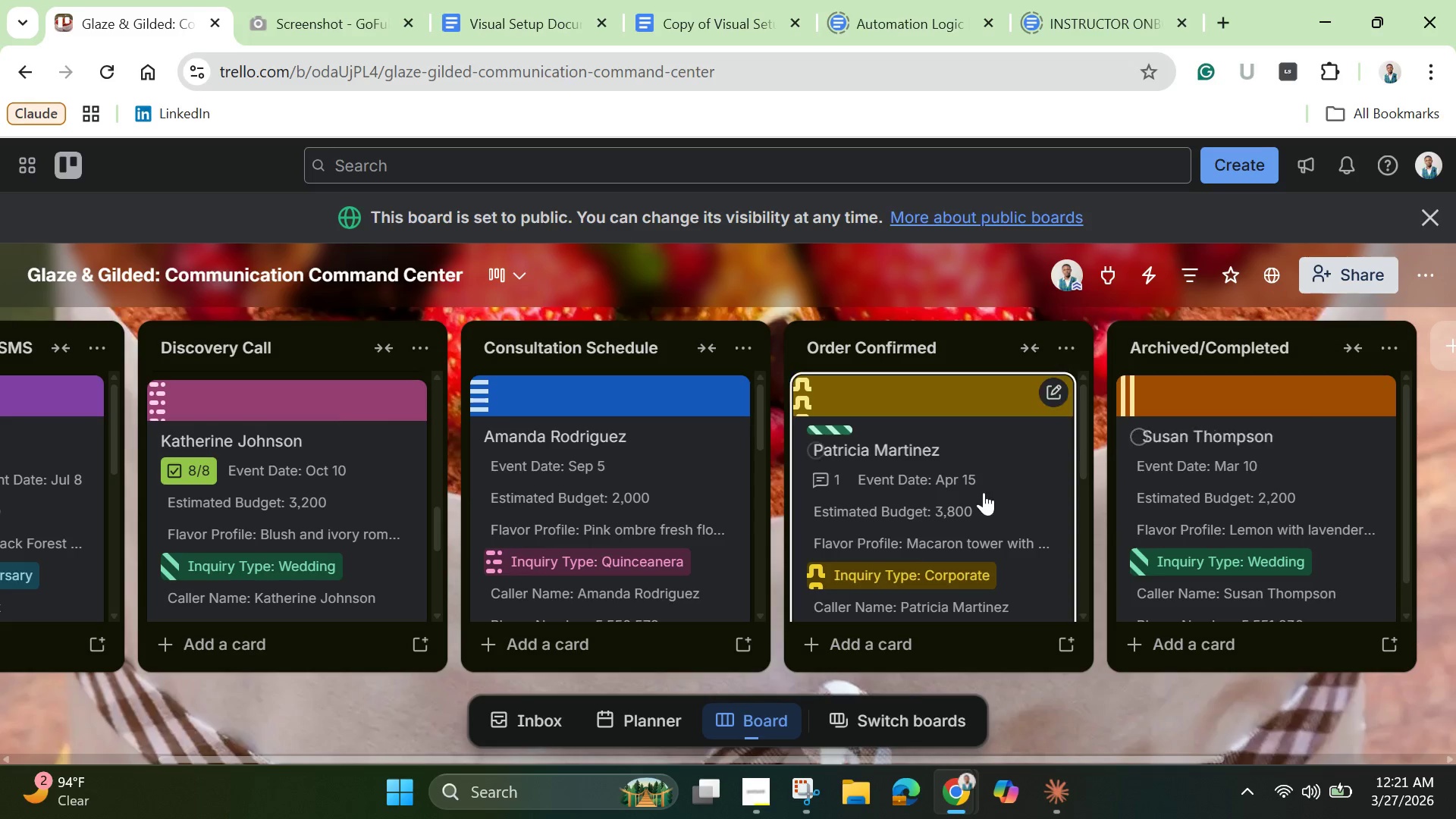 
scroll: coordinate [979, 492], scroll_direction: down, amount: 2.0
 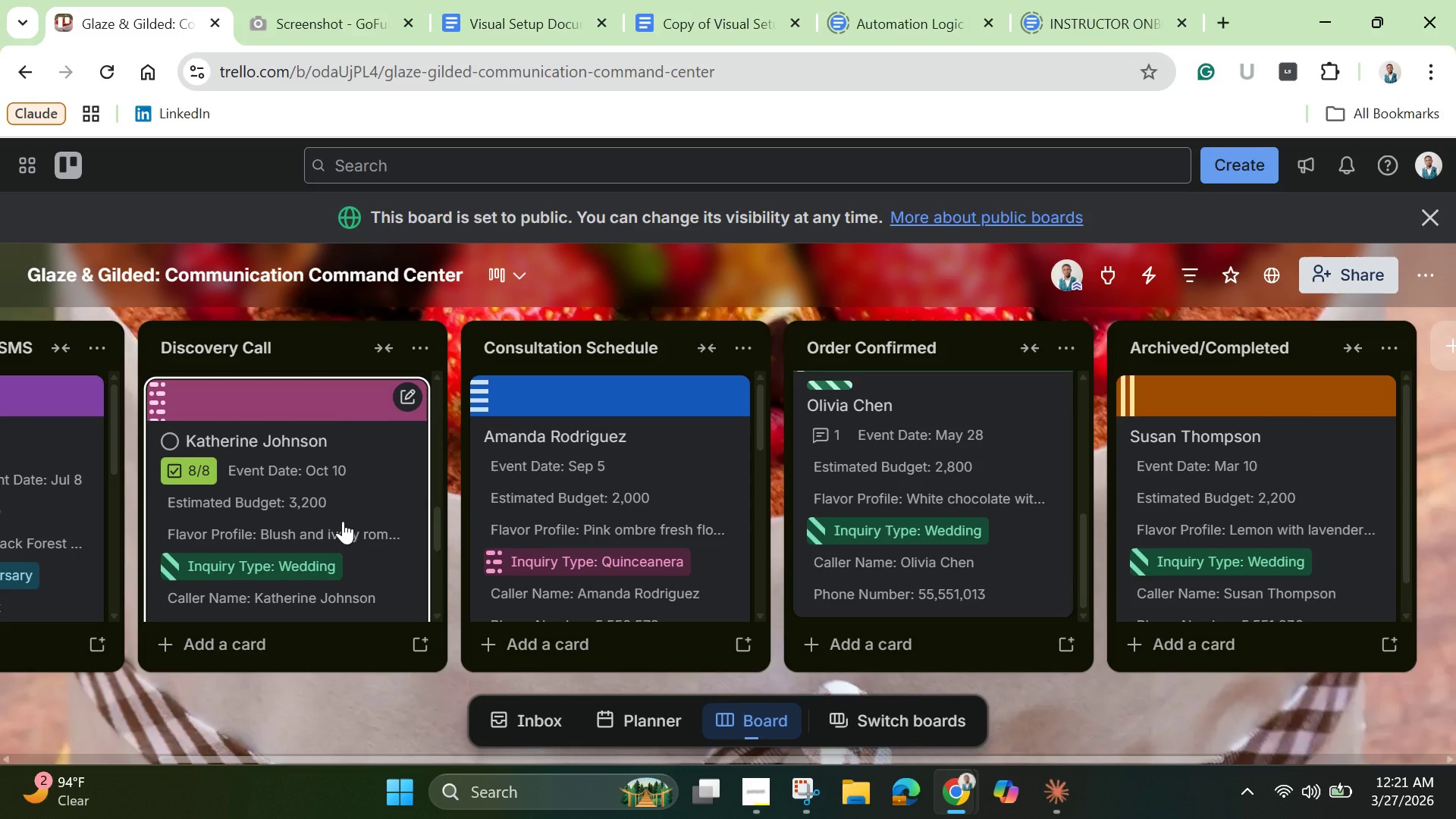 
wait(5.72)
 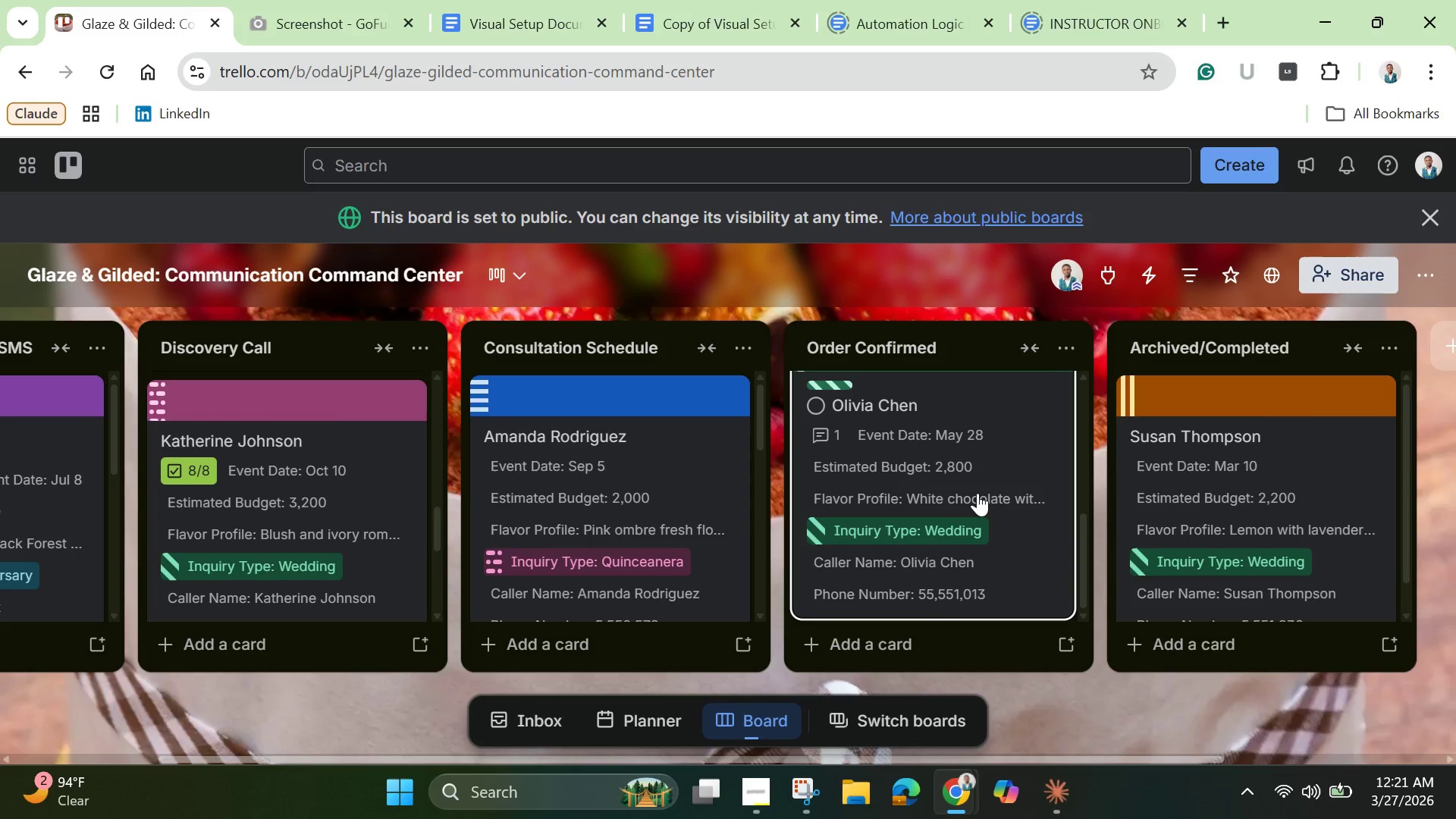 
left_click([334, 507])
 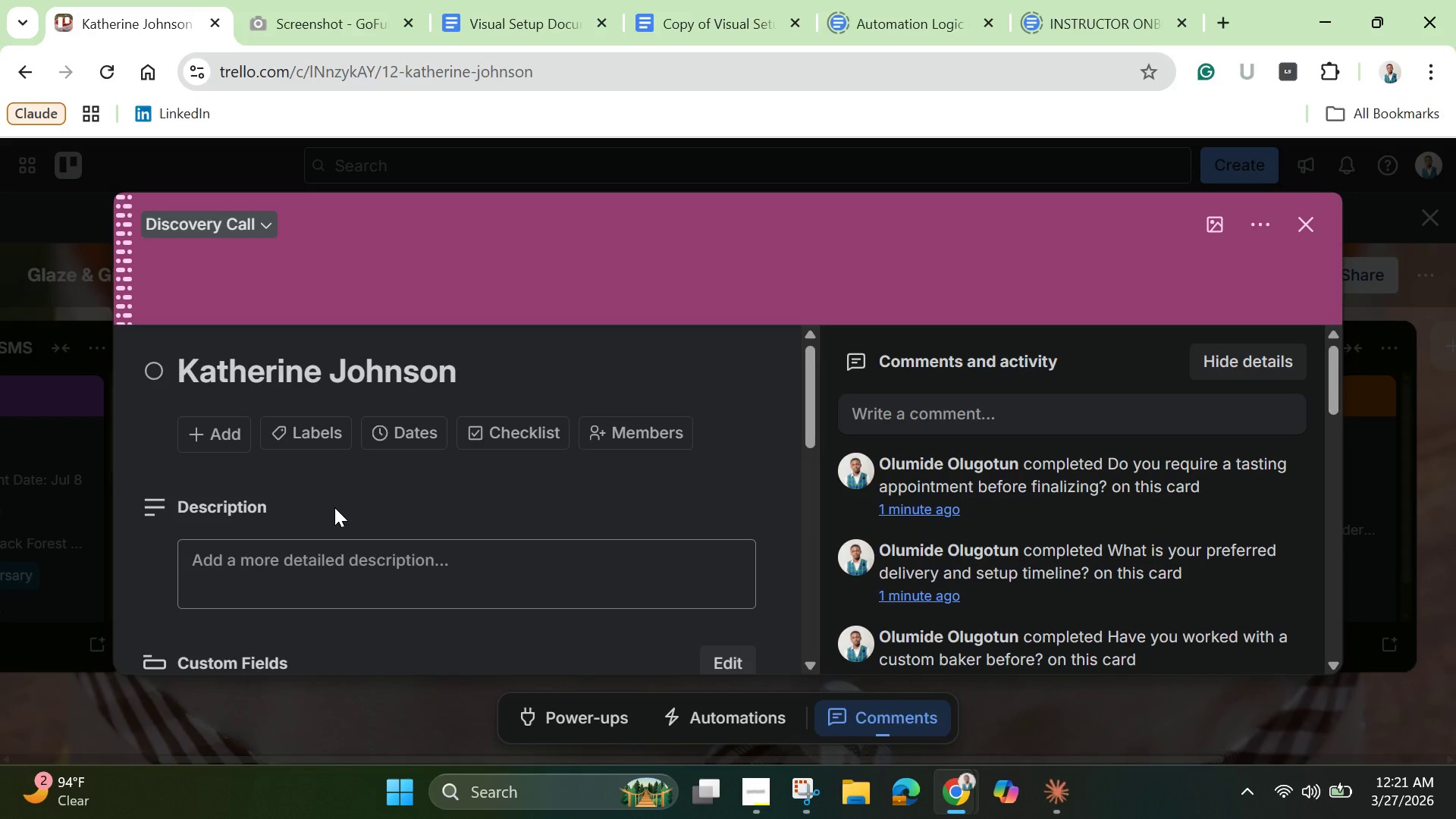 
scroll: coordinate [334, 507], scroll_direction: down, amount: 1.0
 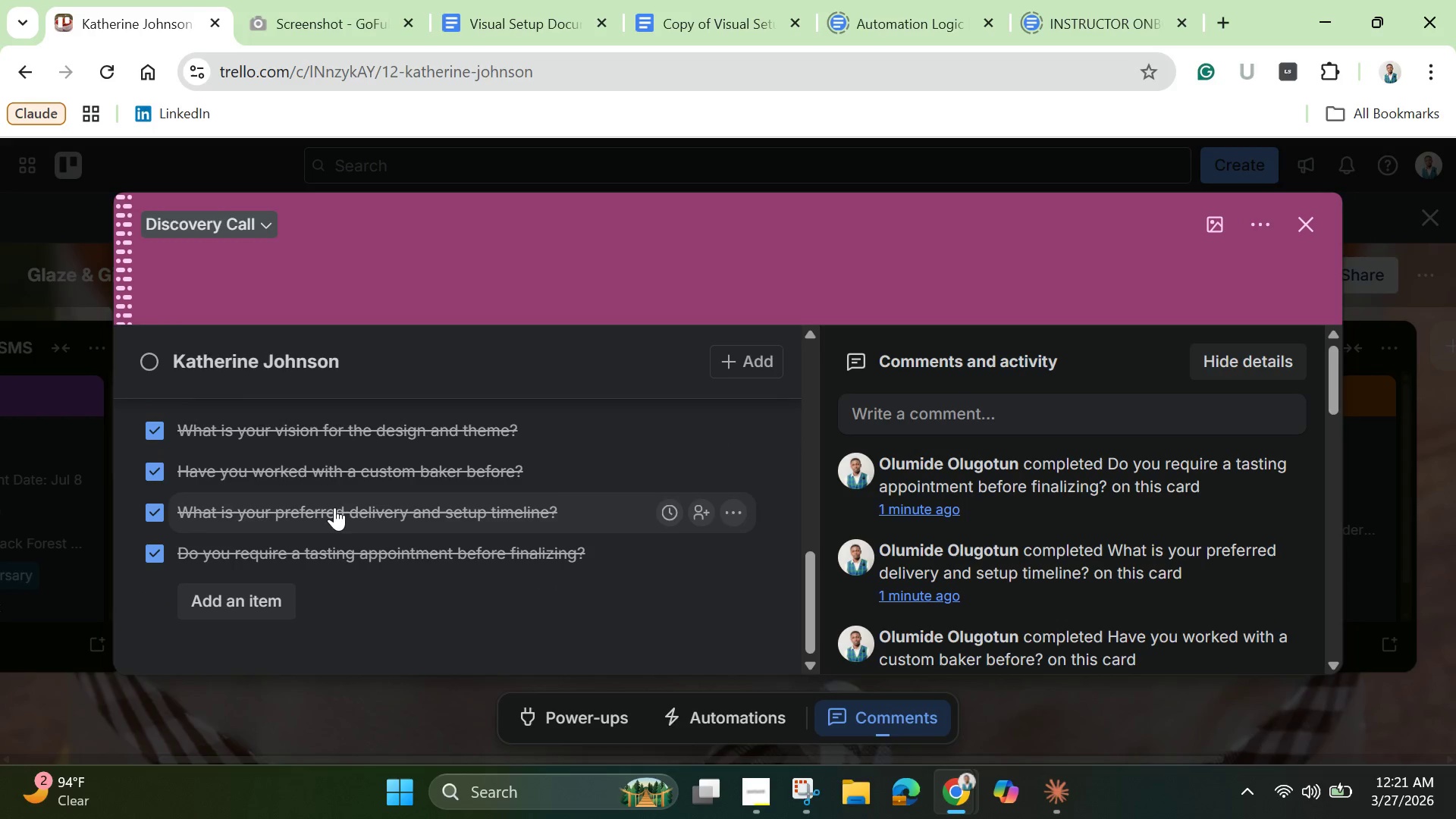 
scroll: coordinate [335, 506], scroll_direction: up, amount: 3.0
 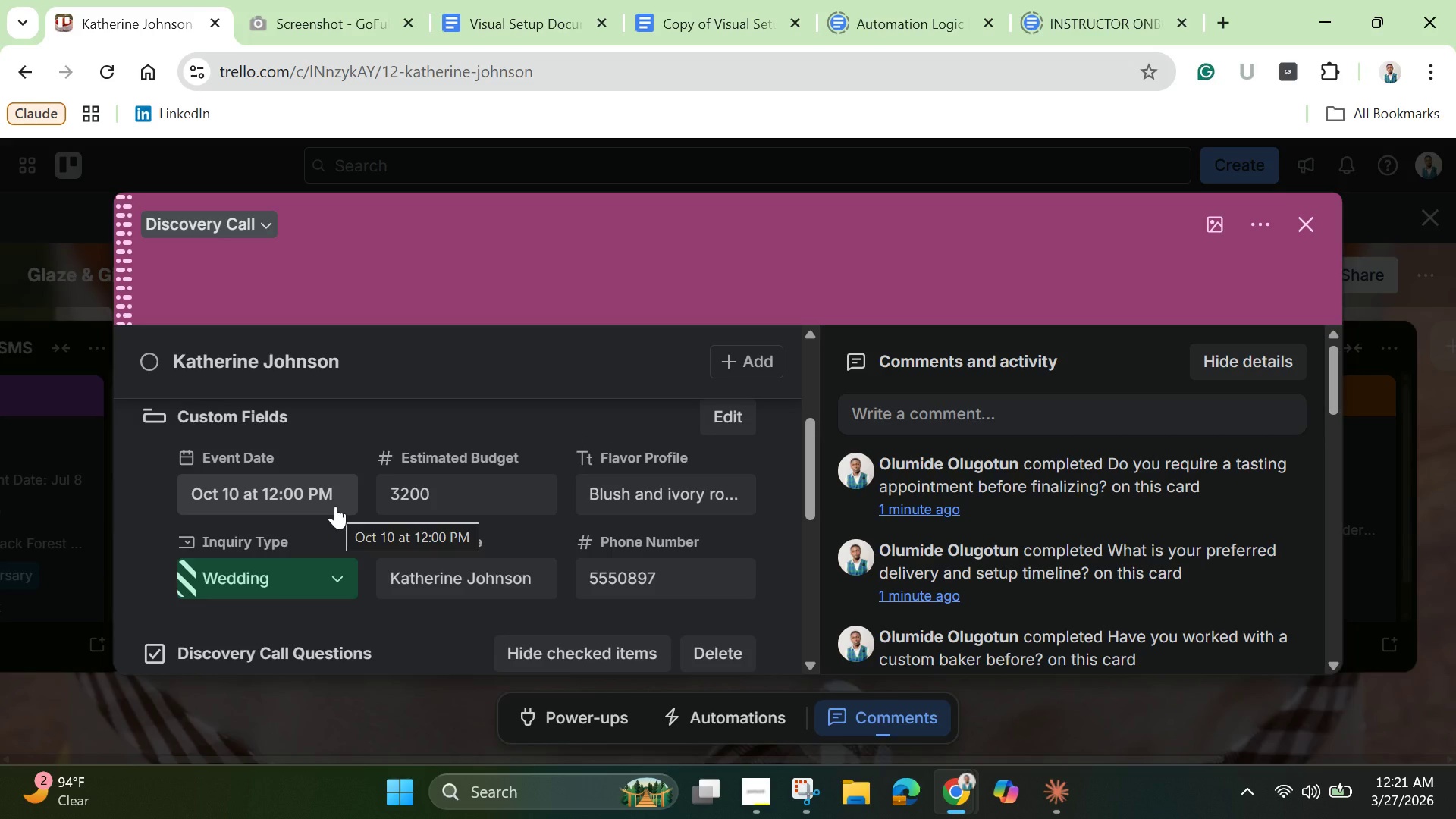 
wait(25.14)
 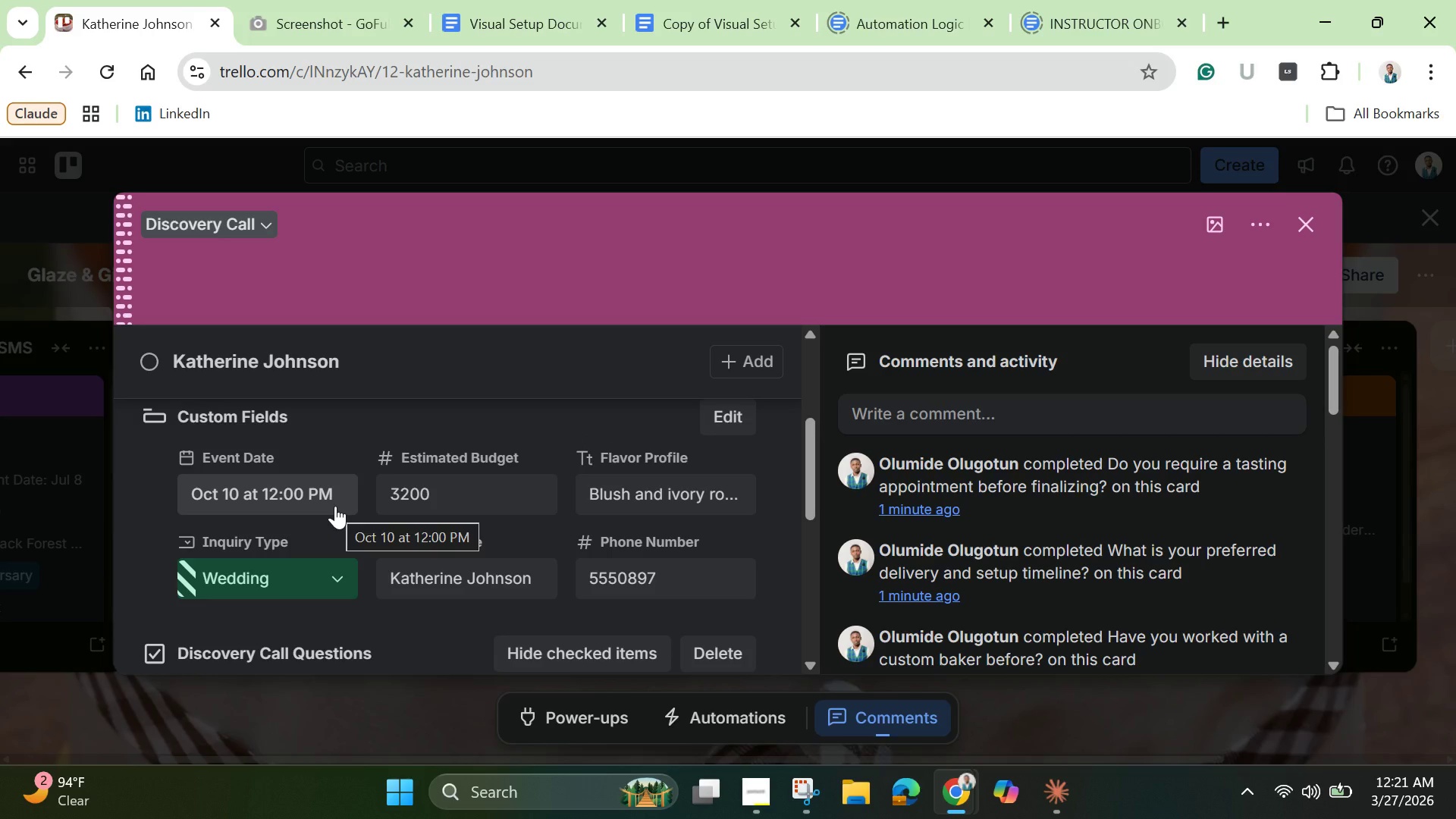 
left_click([1295, 225])
 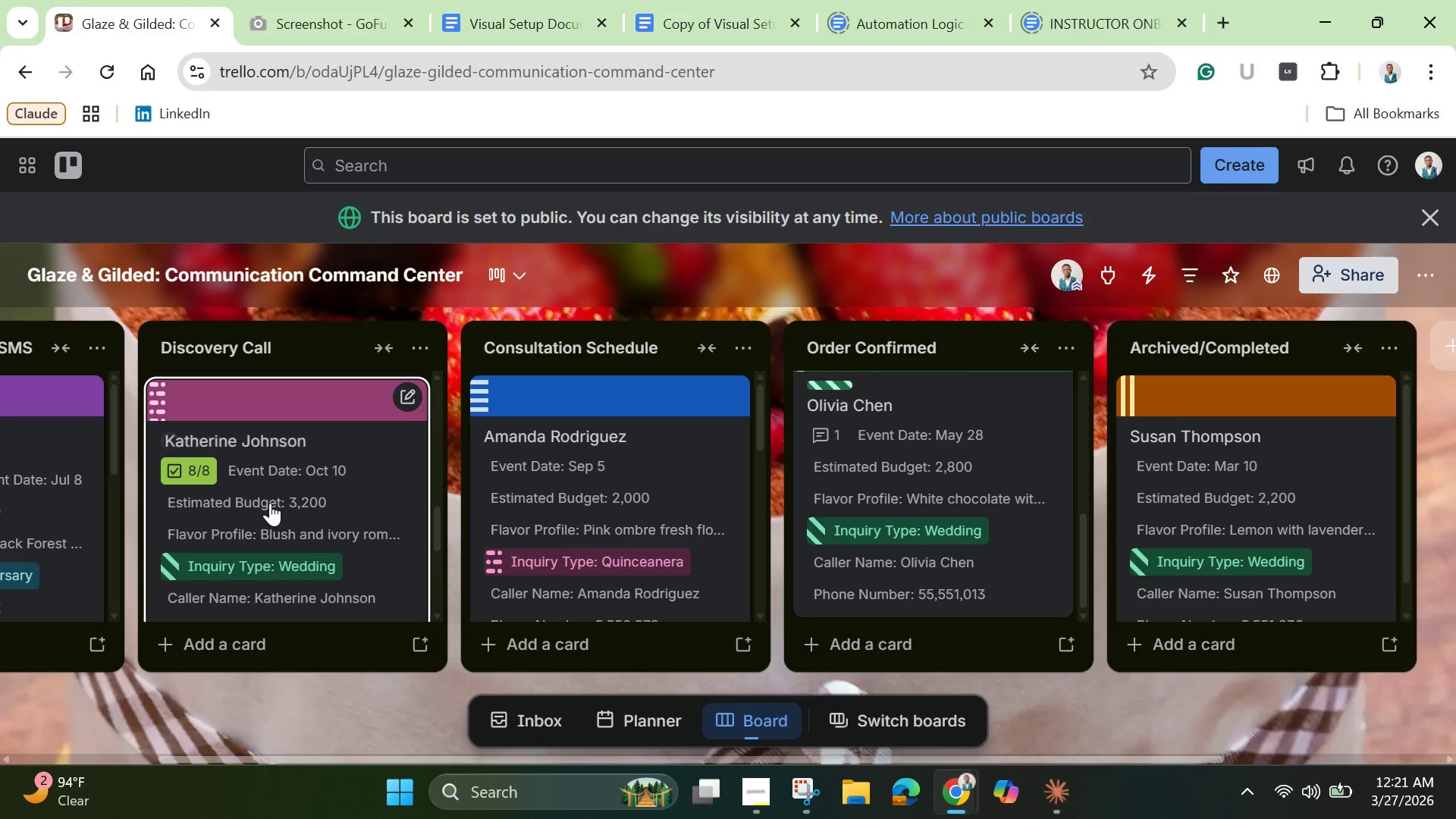 
left_click([270, 498])
 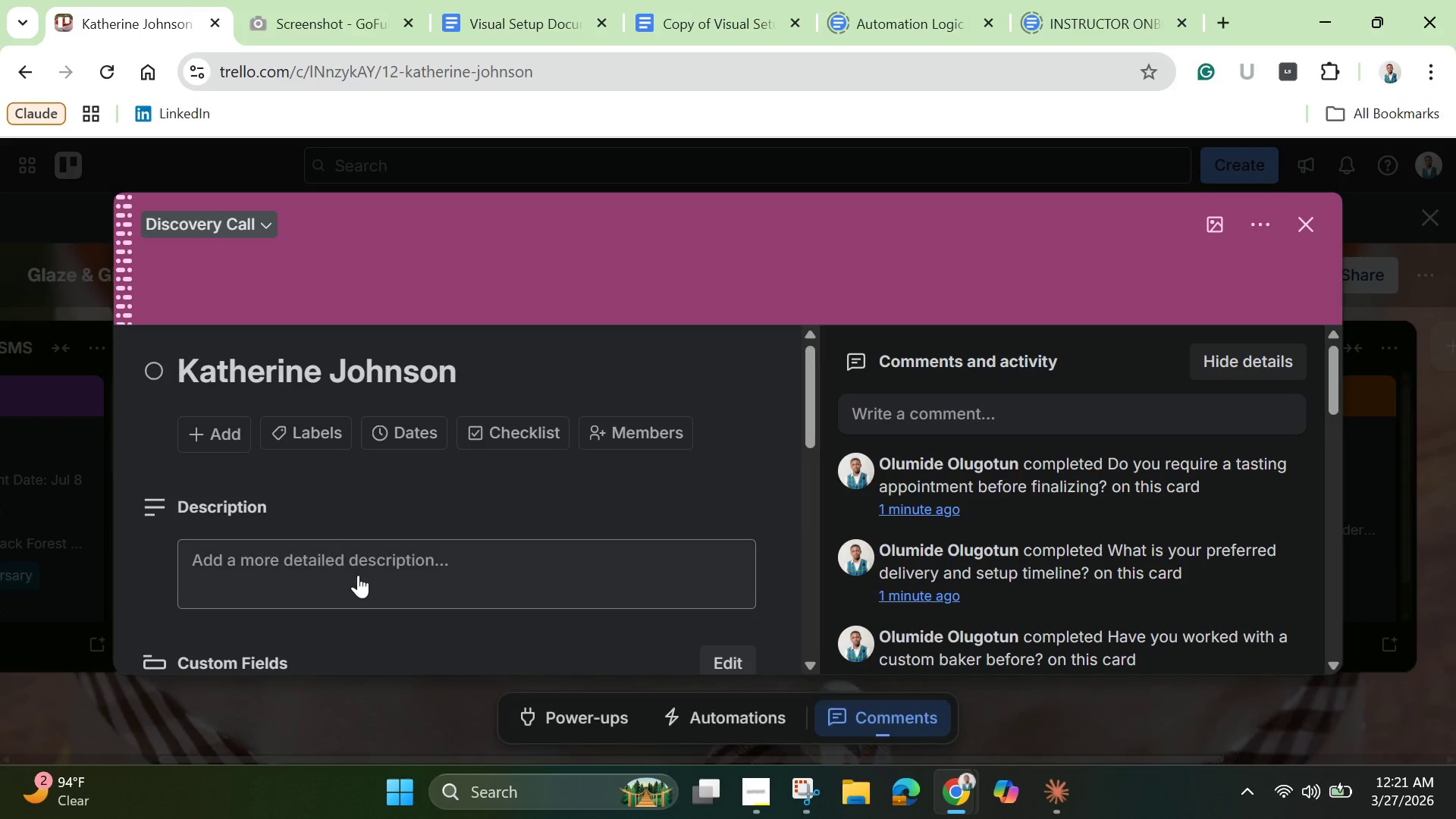 
scroll: coordinate [362, 558], scroll_direction: down, amount: 7.0
 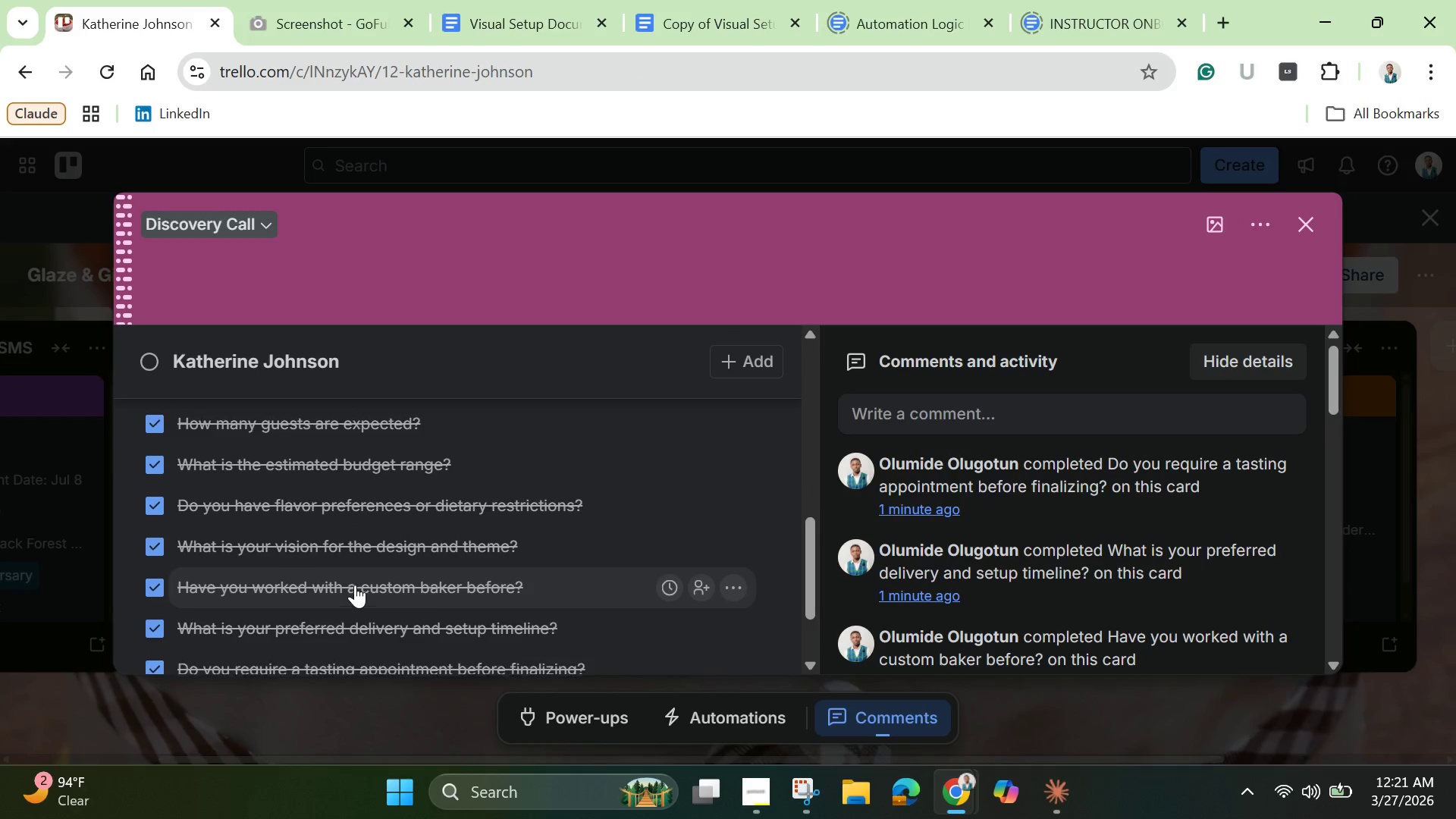 
scroll: coordinate [355, 585], scroll_direction: none, amount: 0.0
 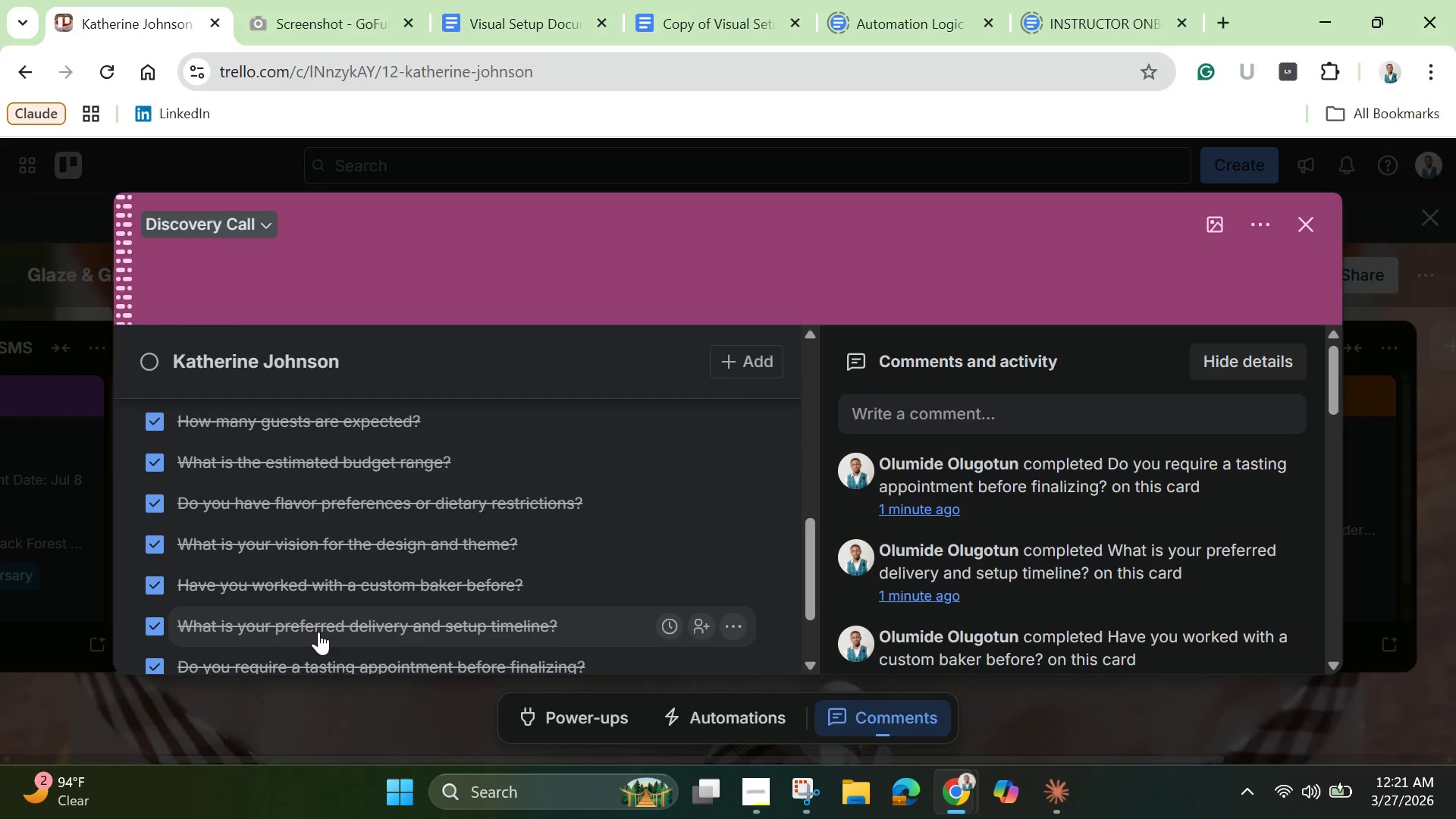 
scroll: coordinate [318, 631], scroll_direction: down, amount: 3.0
 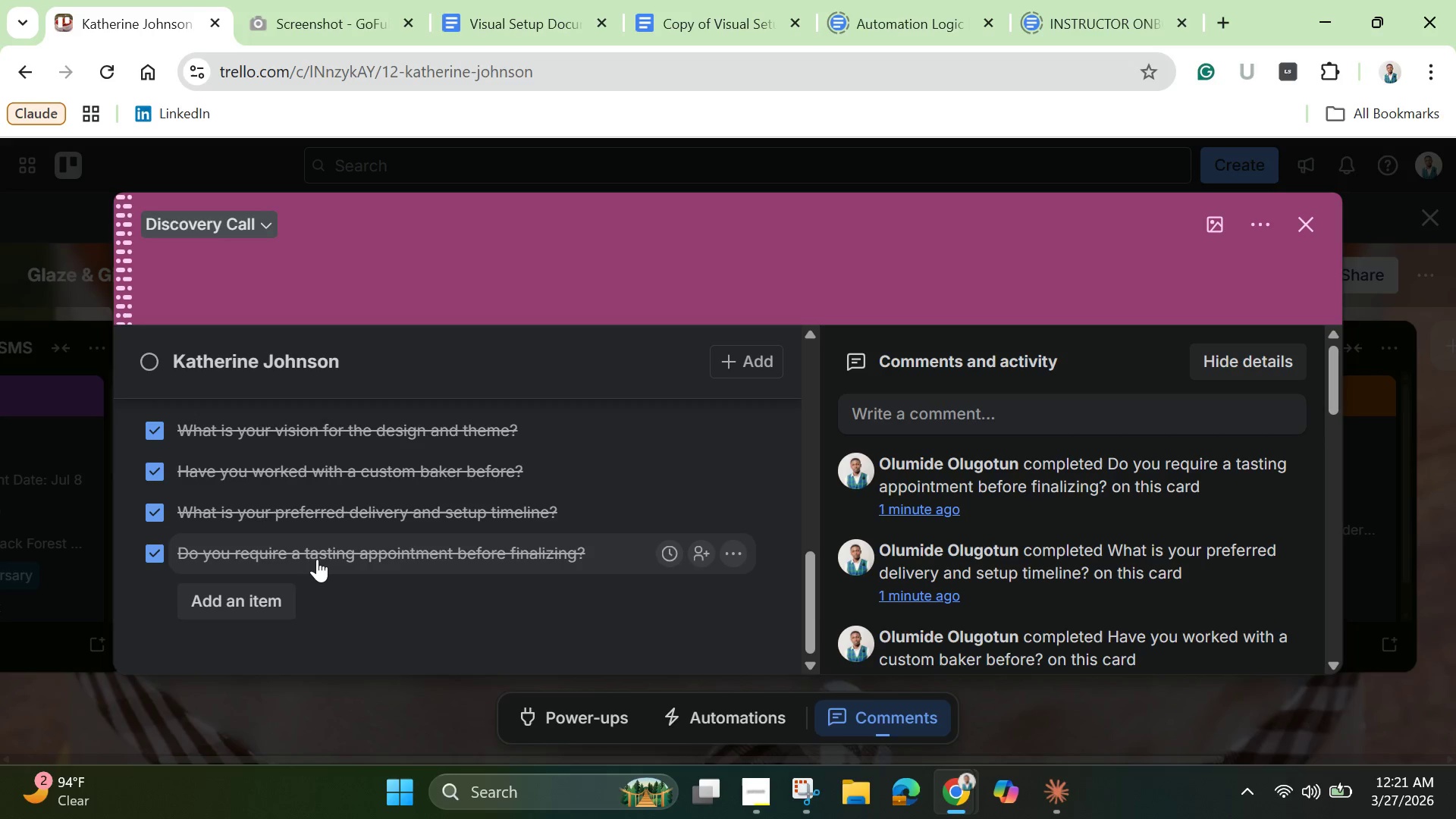 
left_click([317, 557])
 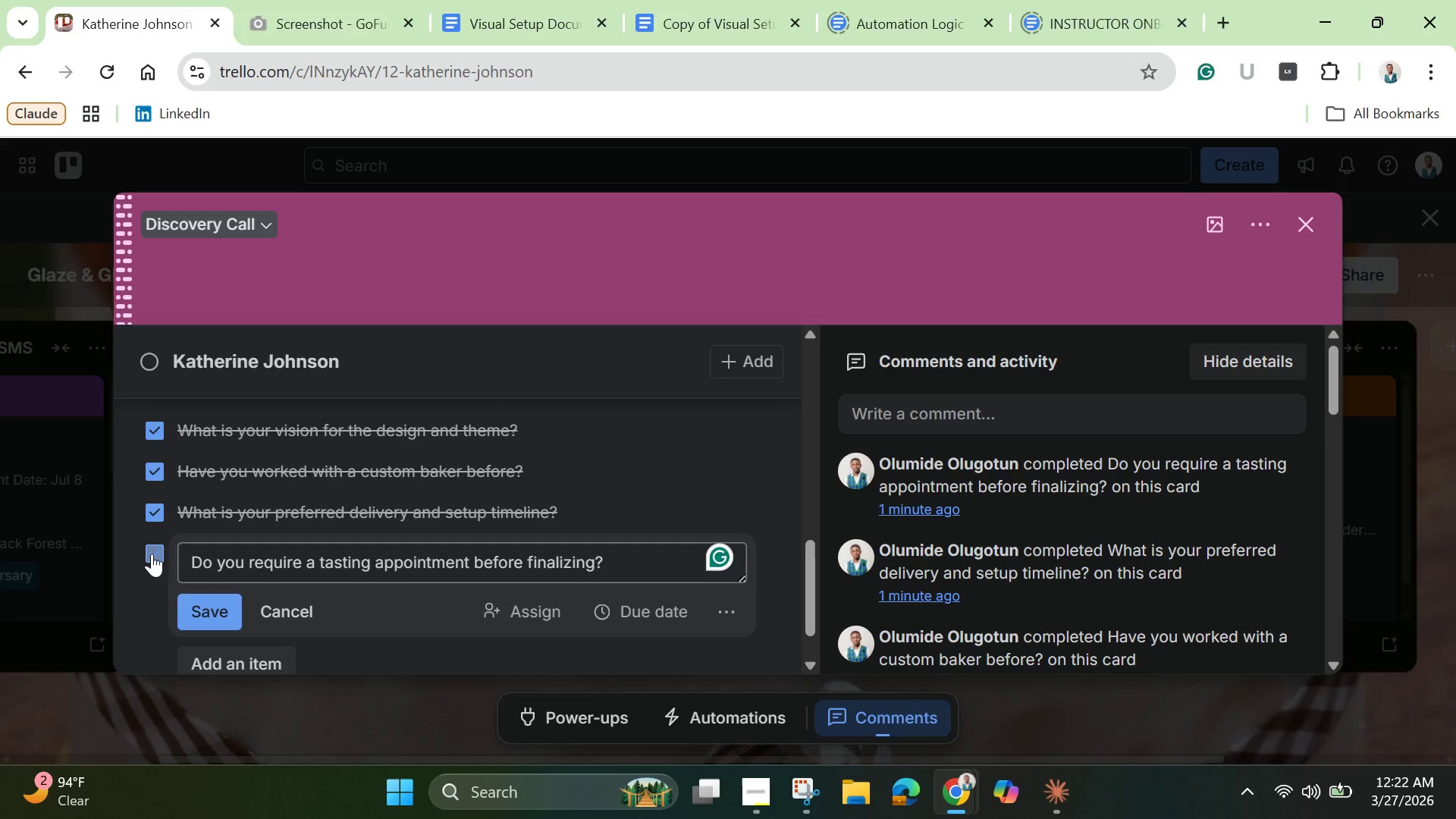 
left_click([155, 512])
 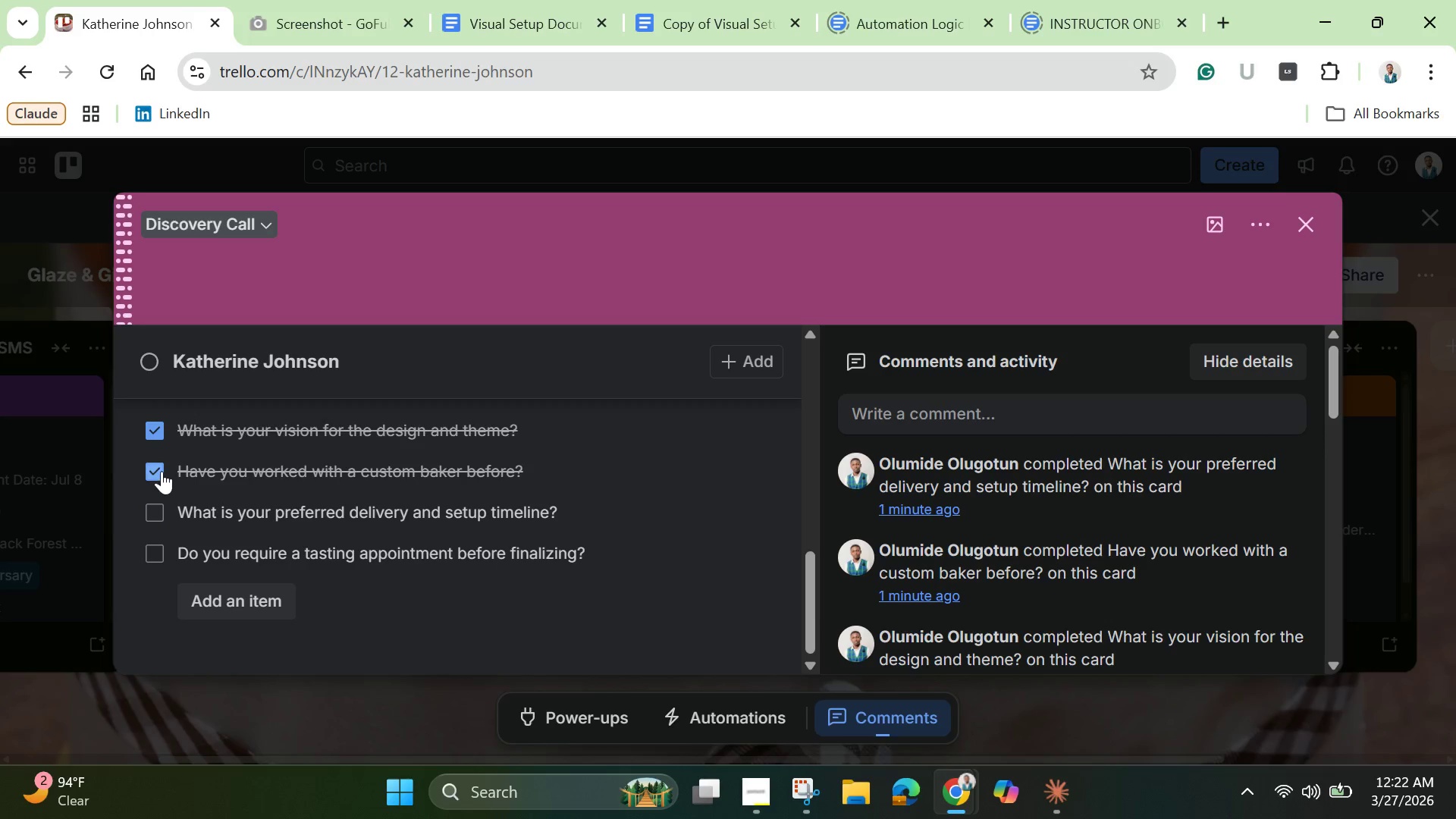 
left_click([162, 471])
 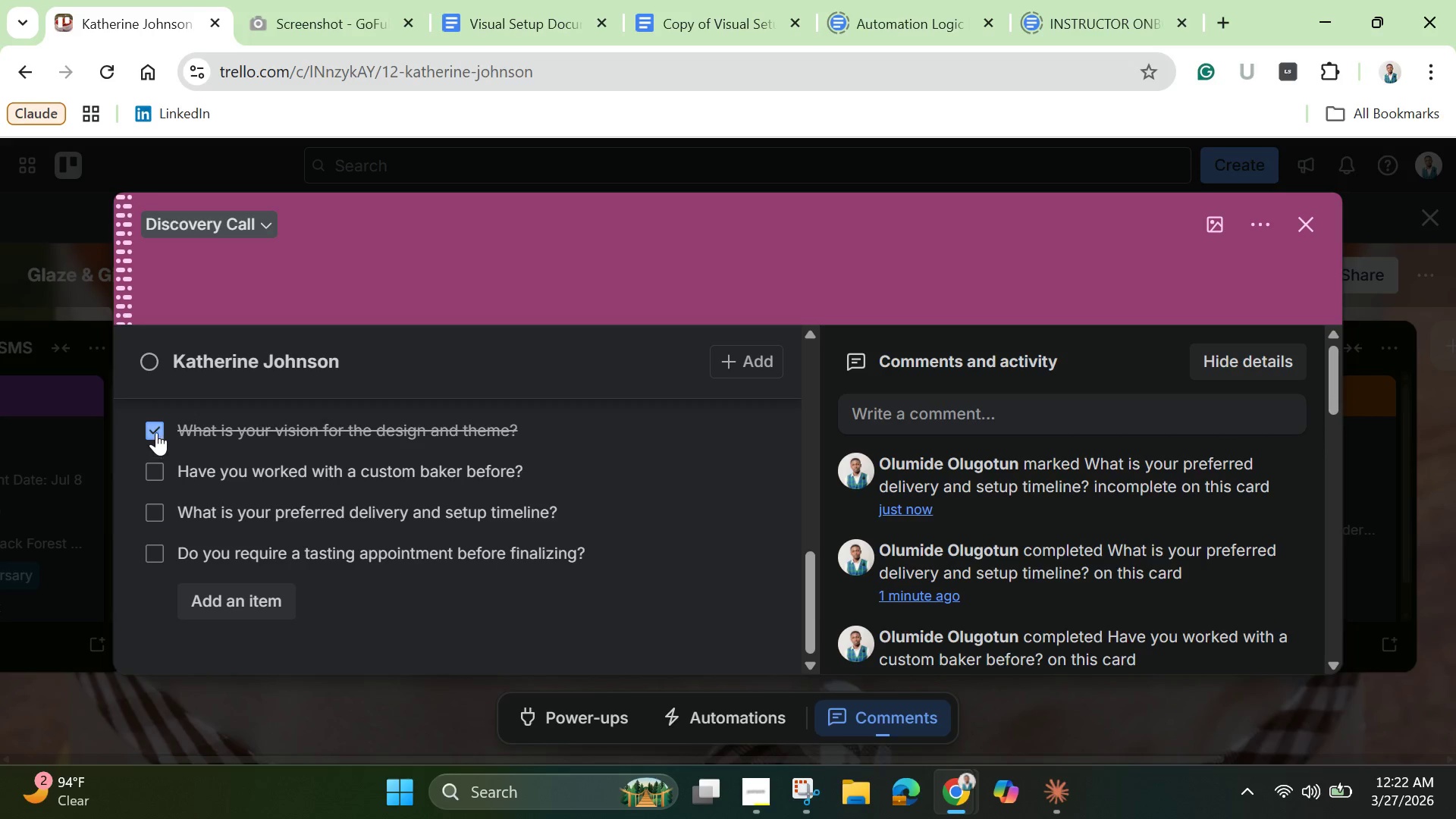 
left_click([156, 432])
 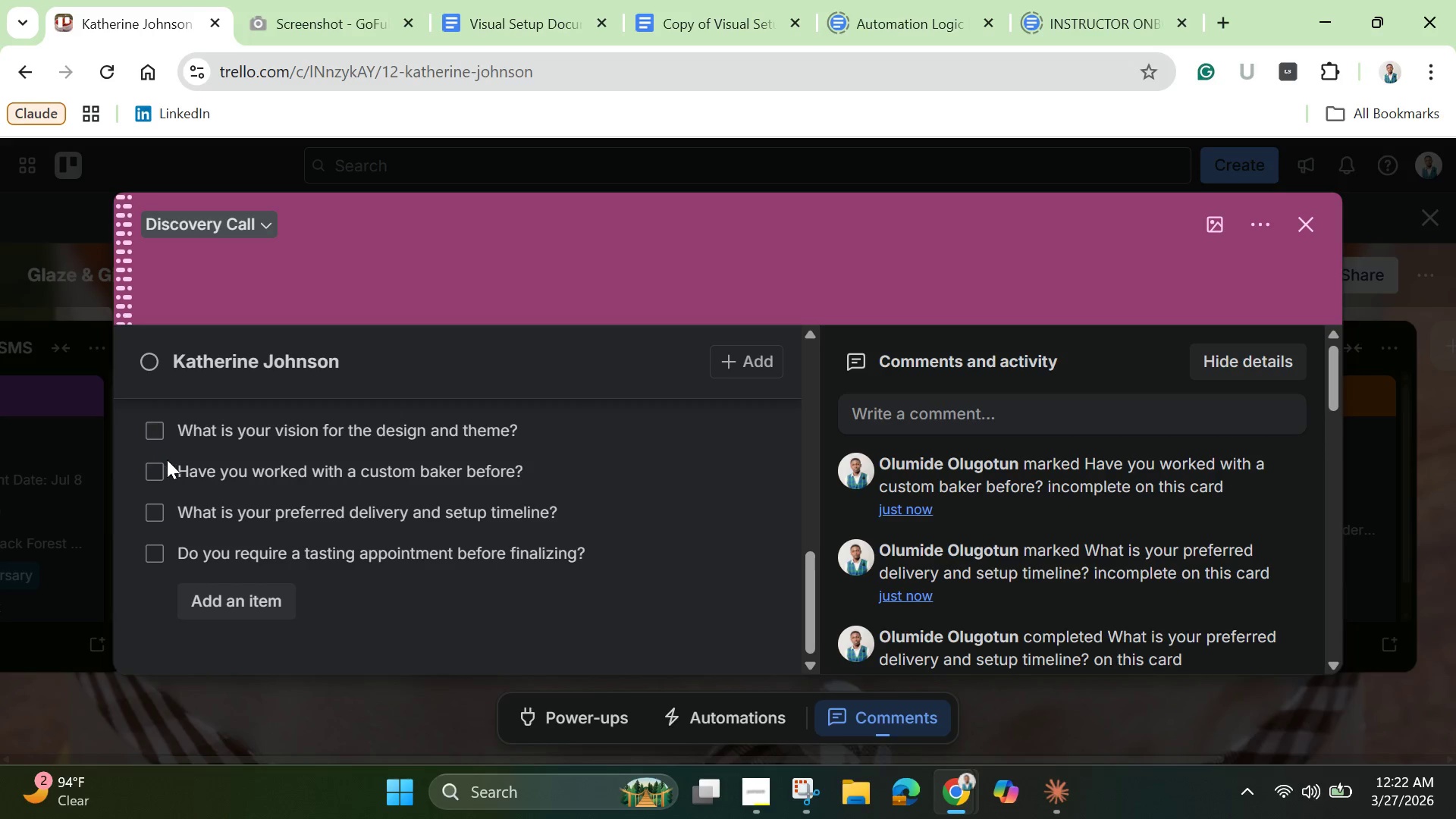 
scroll: coordinate [167, 460], scroll_direction: up, amount: 2.0
 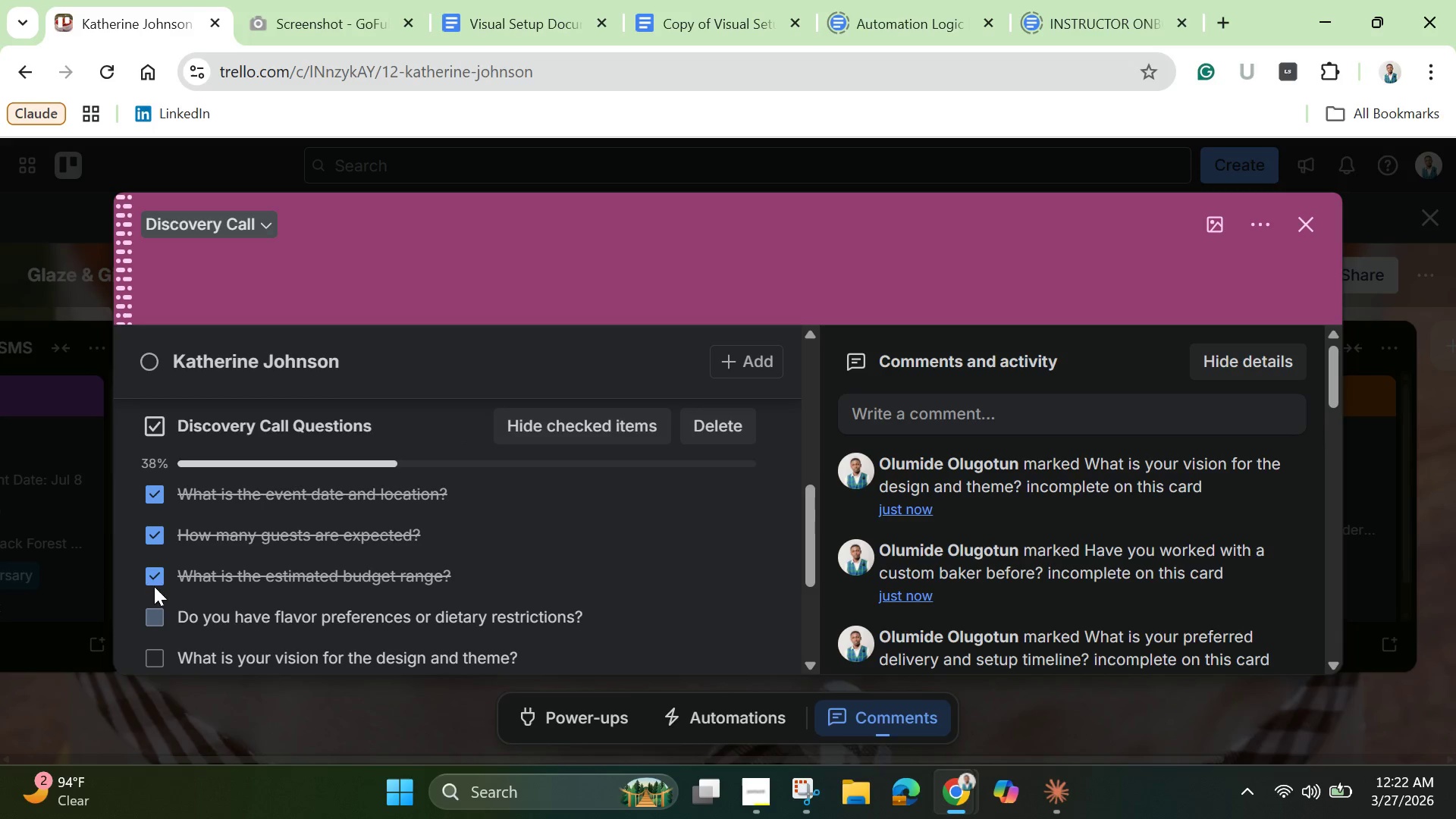 
left_click([154, 583])
 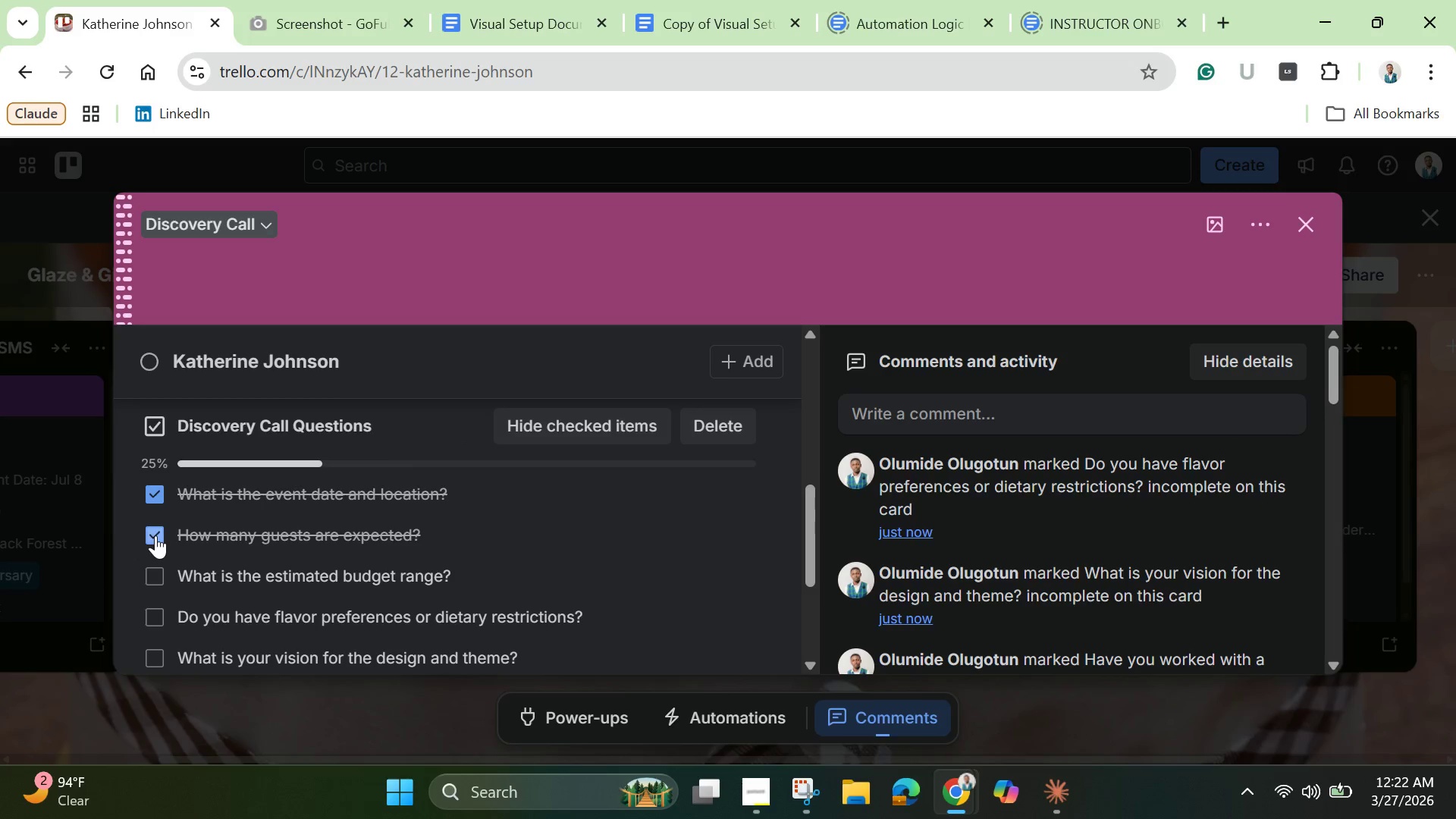 
left_click([155, 535])
 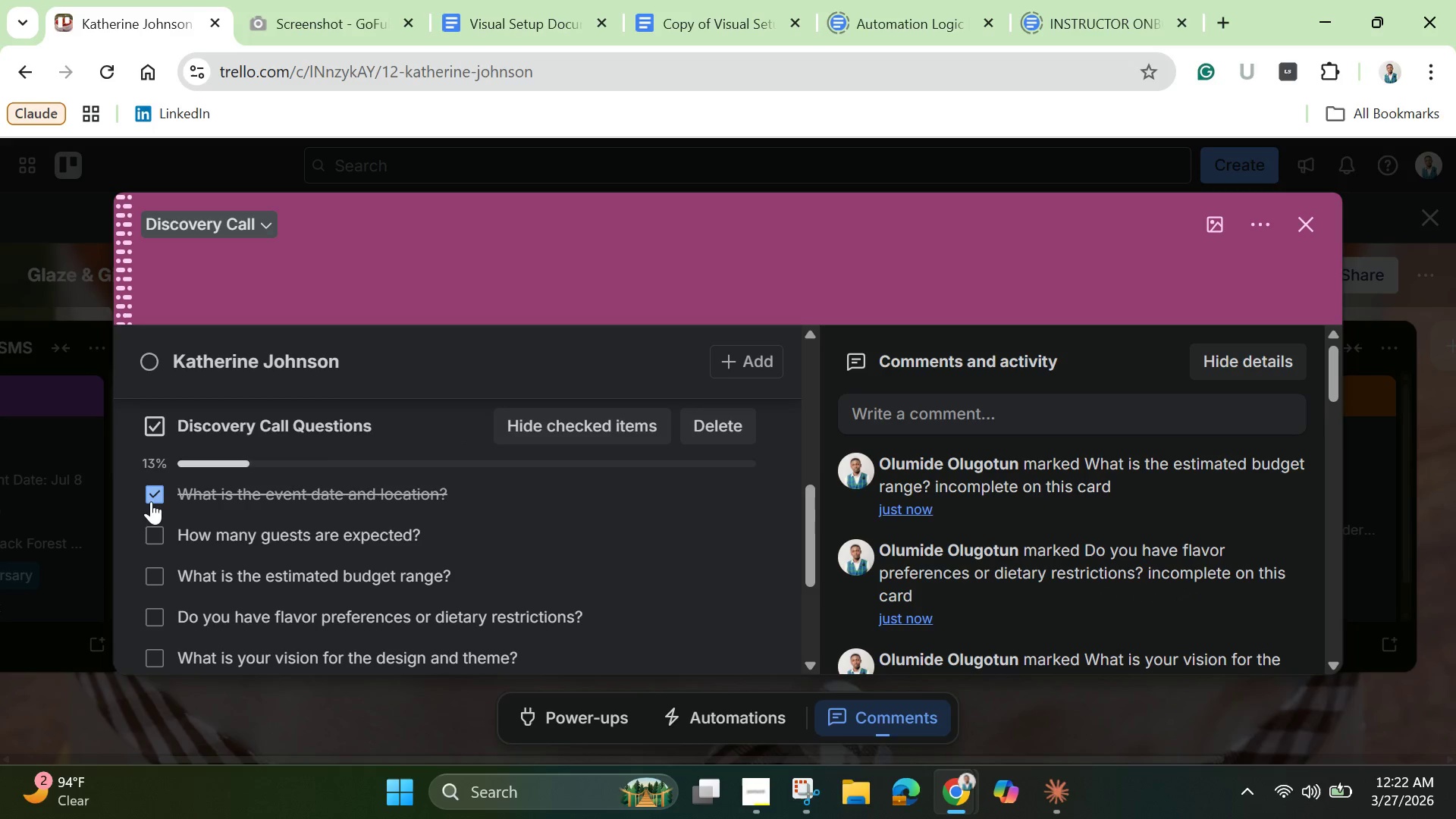 
left_click([151, 501])
 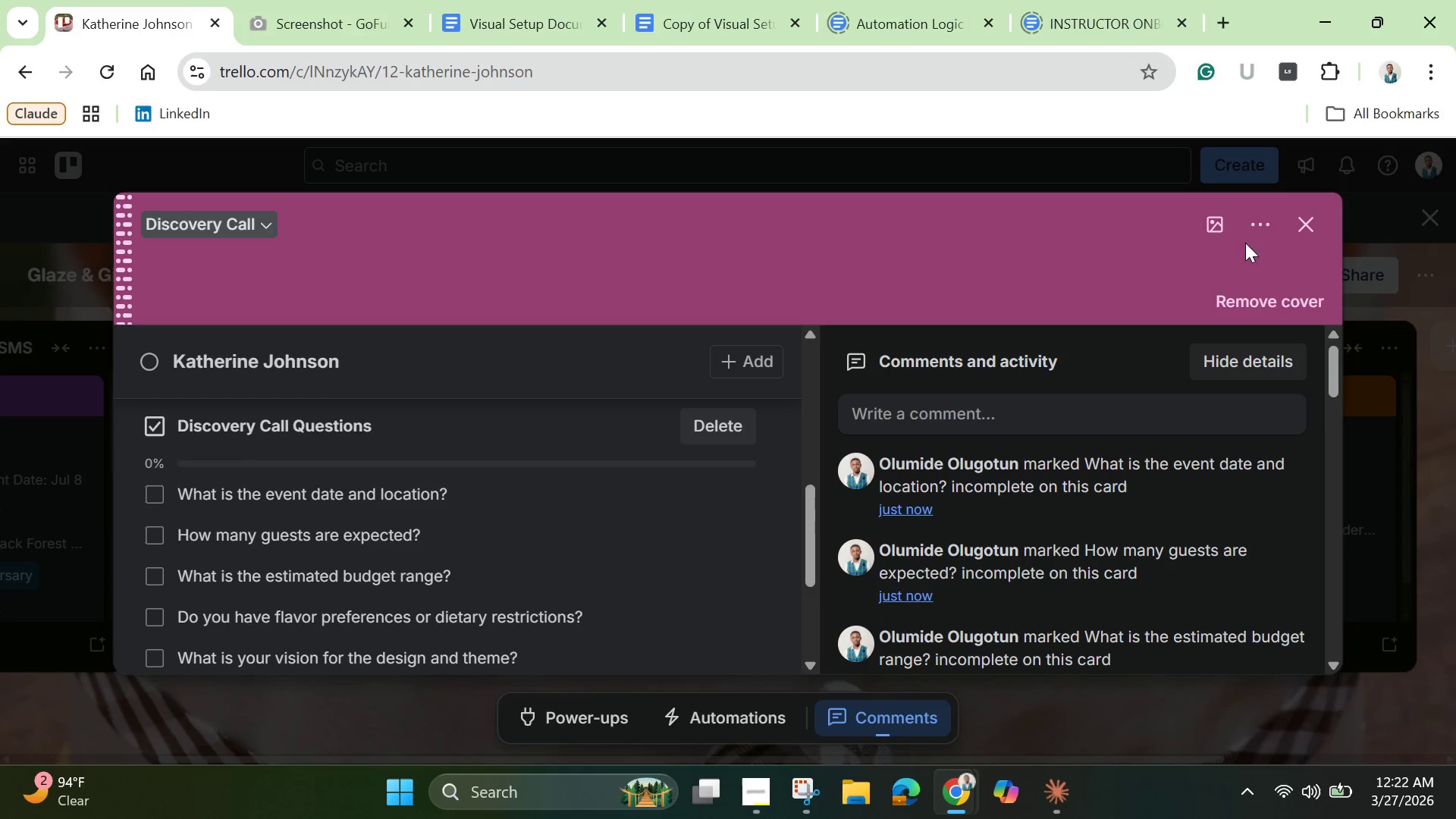 
left_click([1294, 221])
 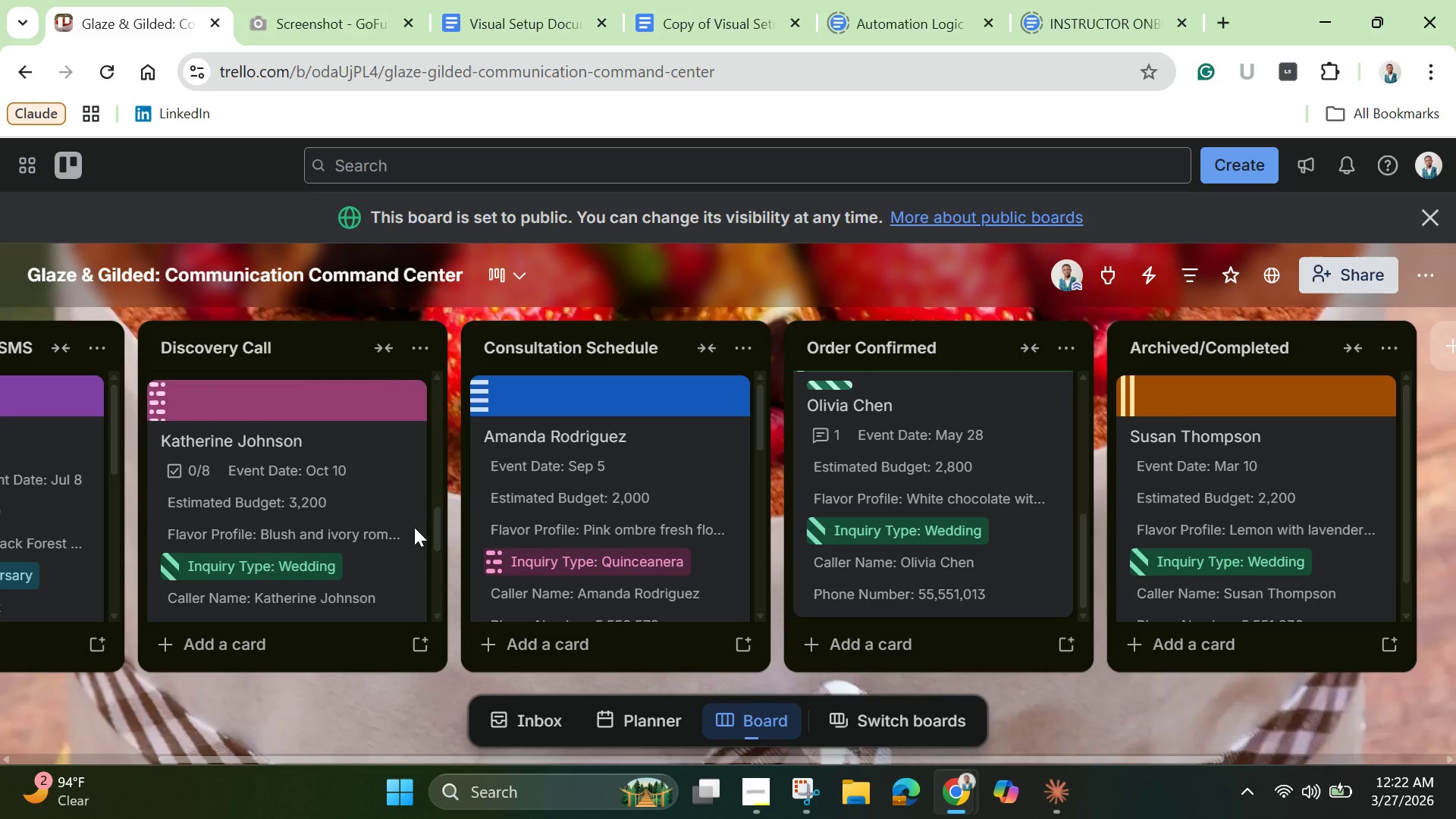 
left_click_drag(start_coordinate=[334, 512], to_coordinate=[118, 553])
 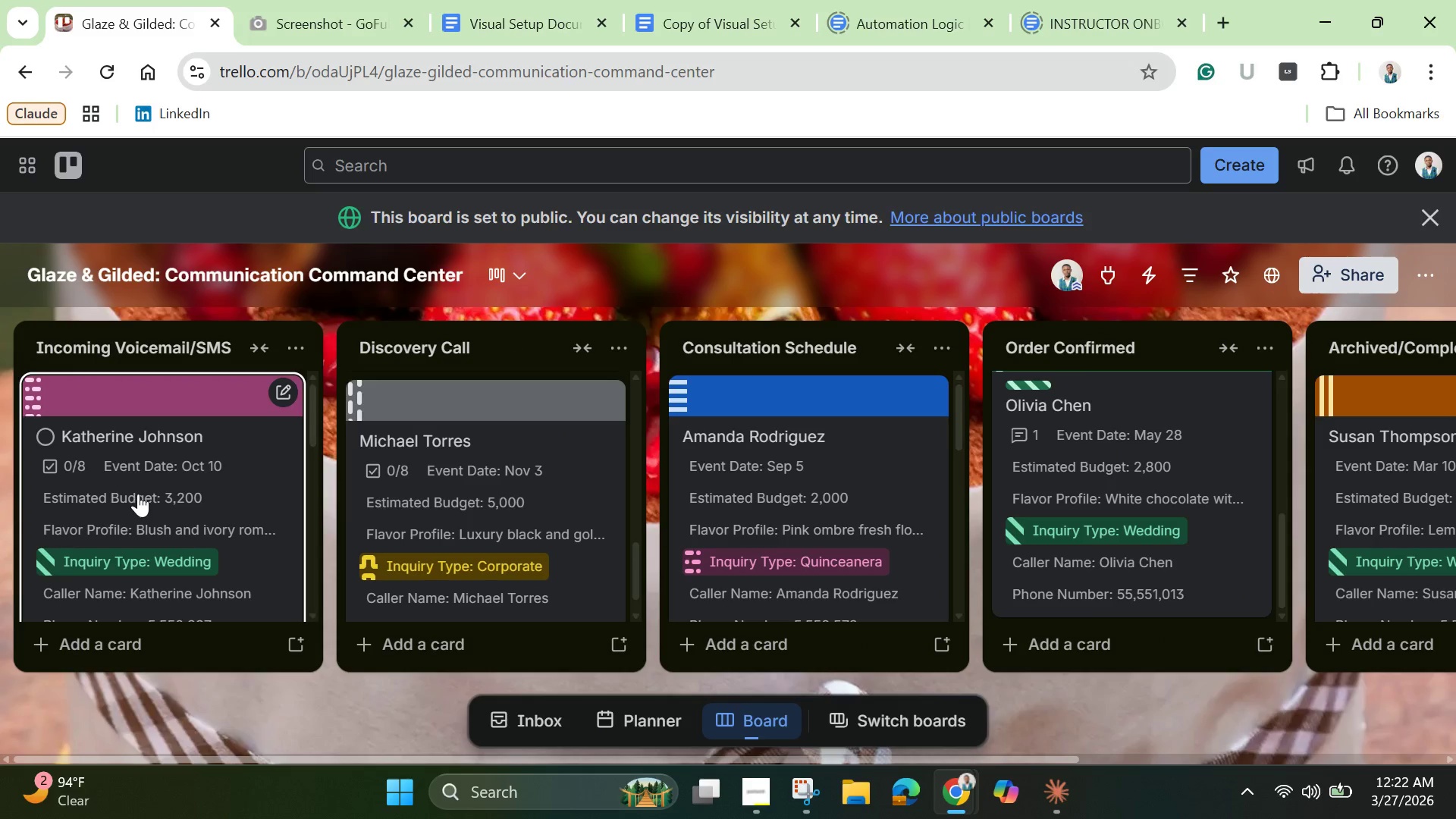 
left_click([138, 494])
 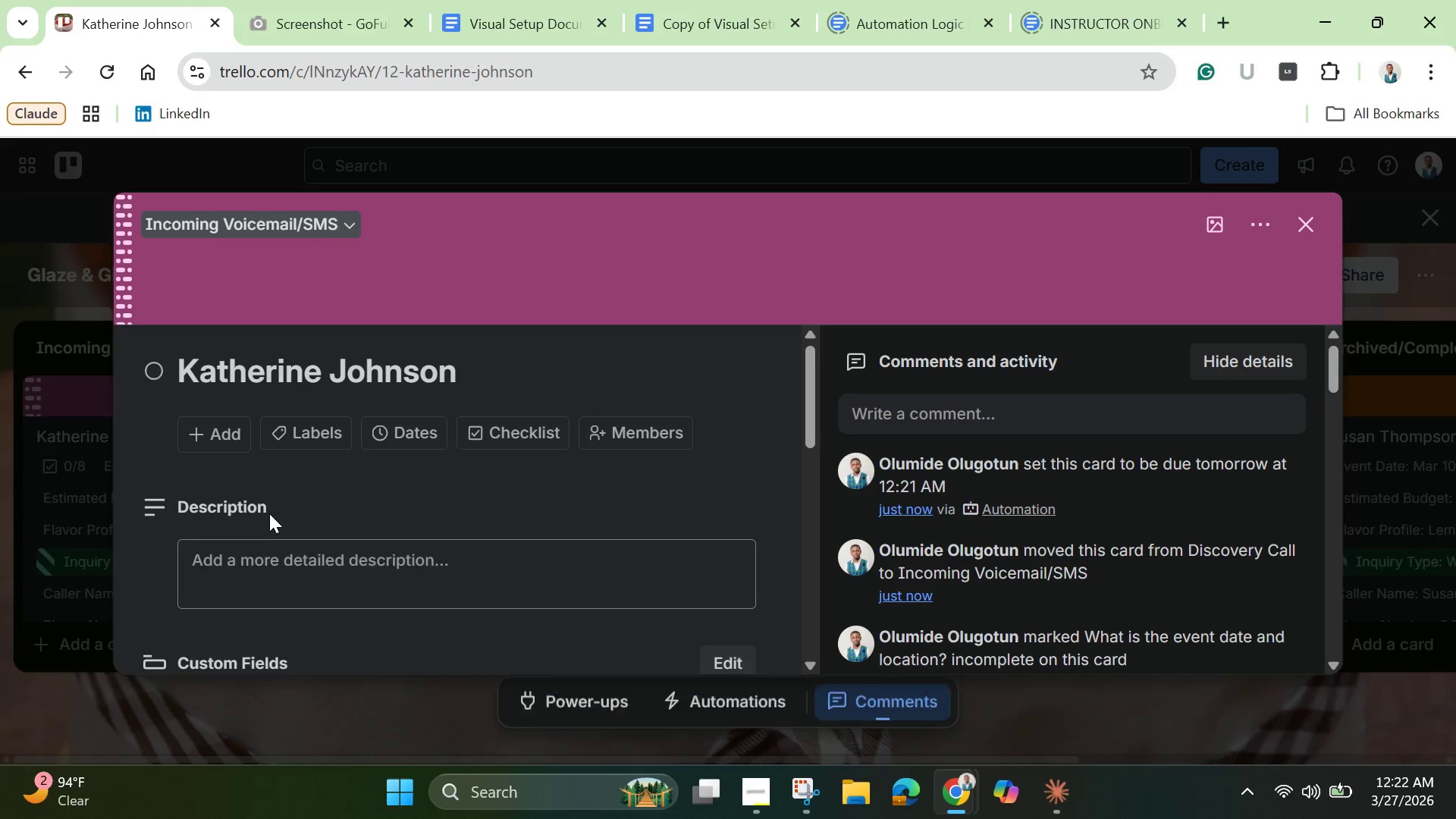 
scroll: coordinate [272, 511], scroll_direction: down, amount: 3.0
 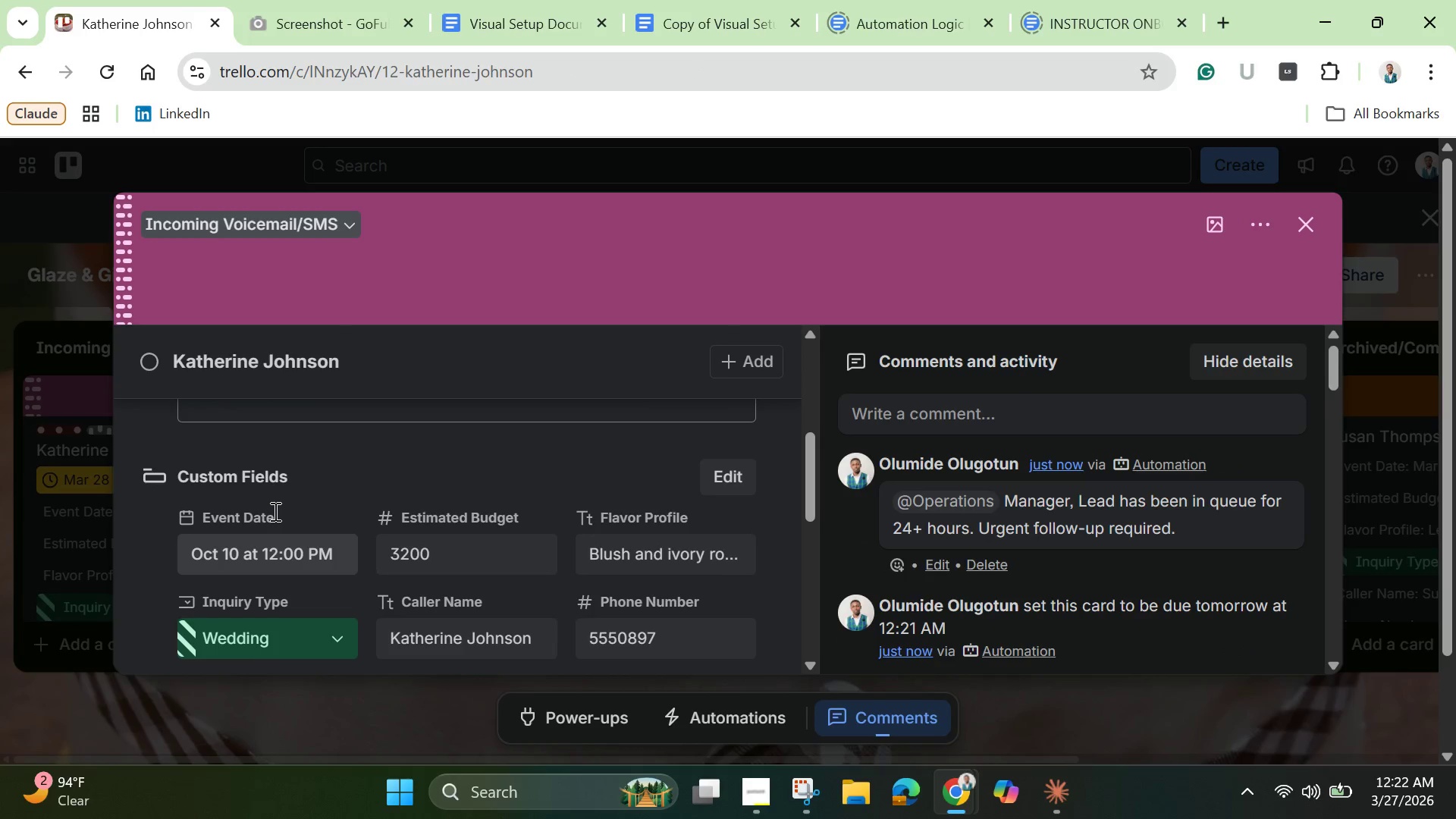 
scroll: coordinate [274, 511], scroll_direction: none, amount: 0.0
 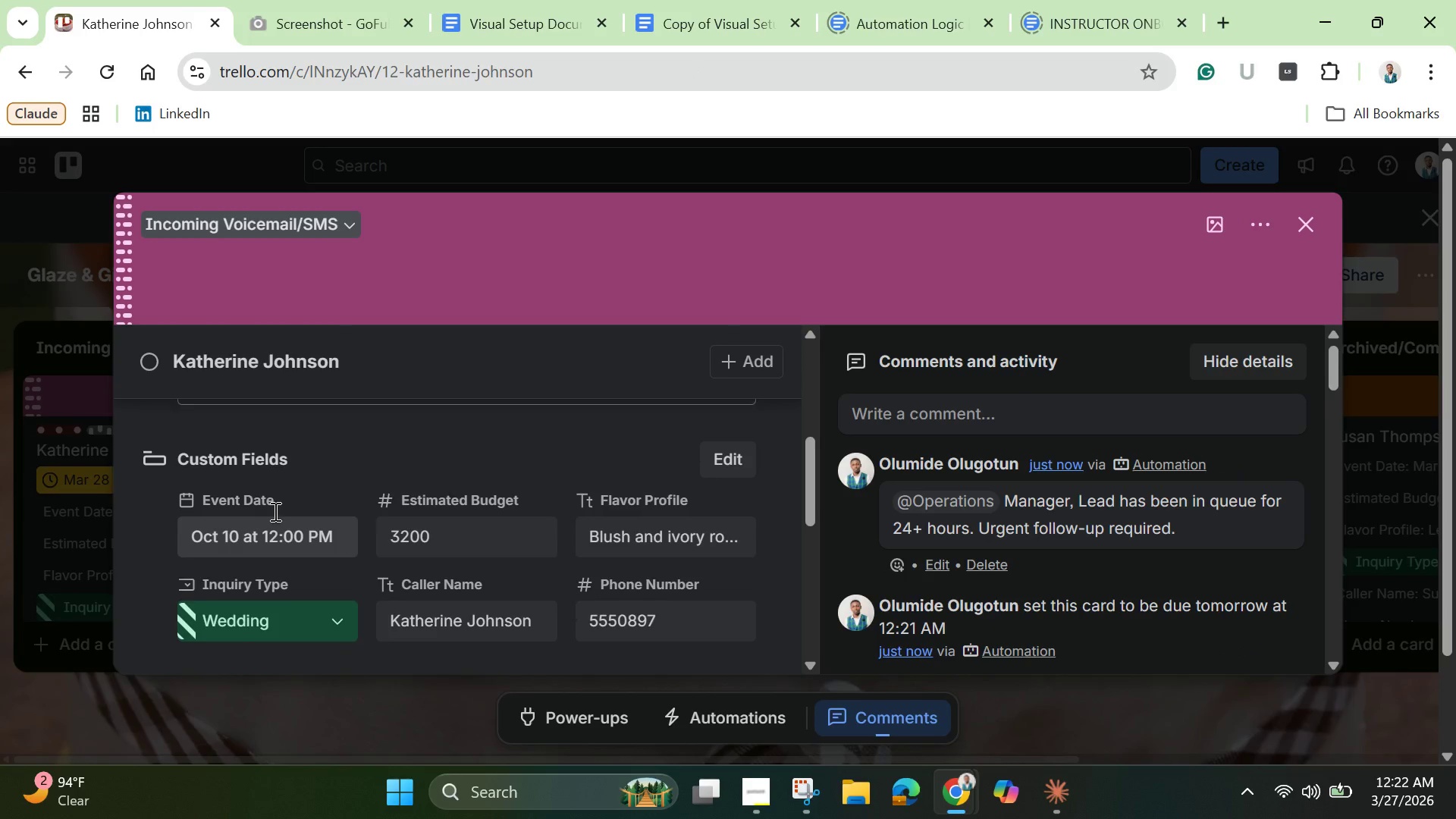 
scroll: coordinate [274, 511], scroll_direction: down, amount: 3.0
 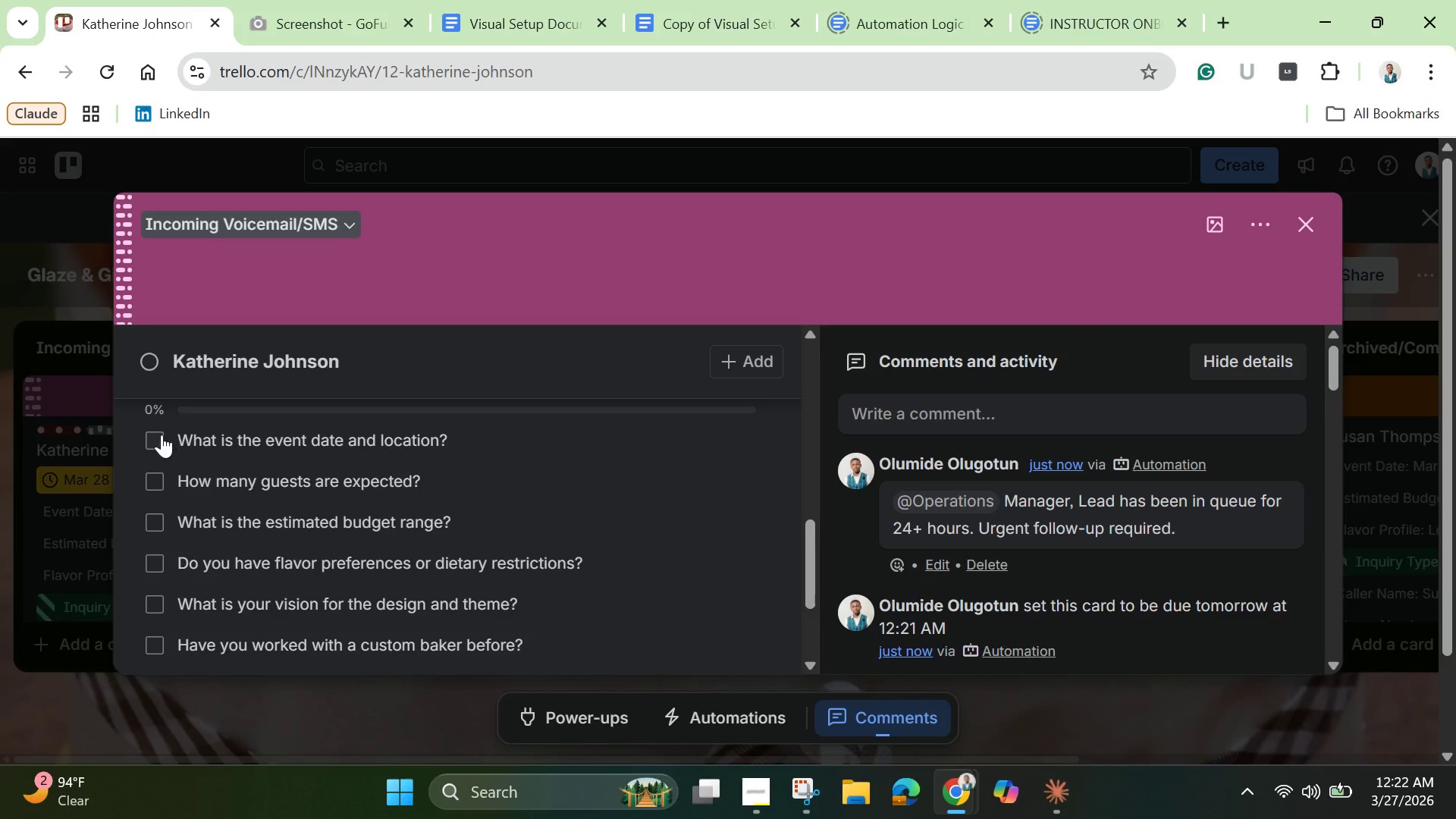 
left_click([158, 435])
 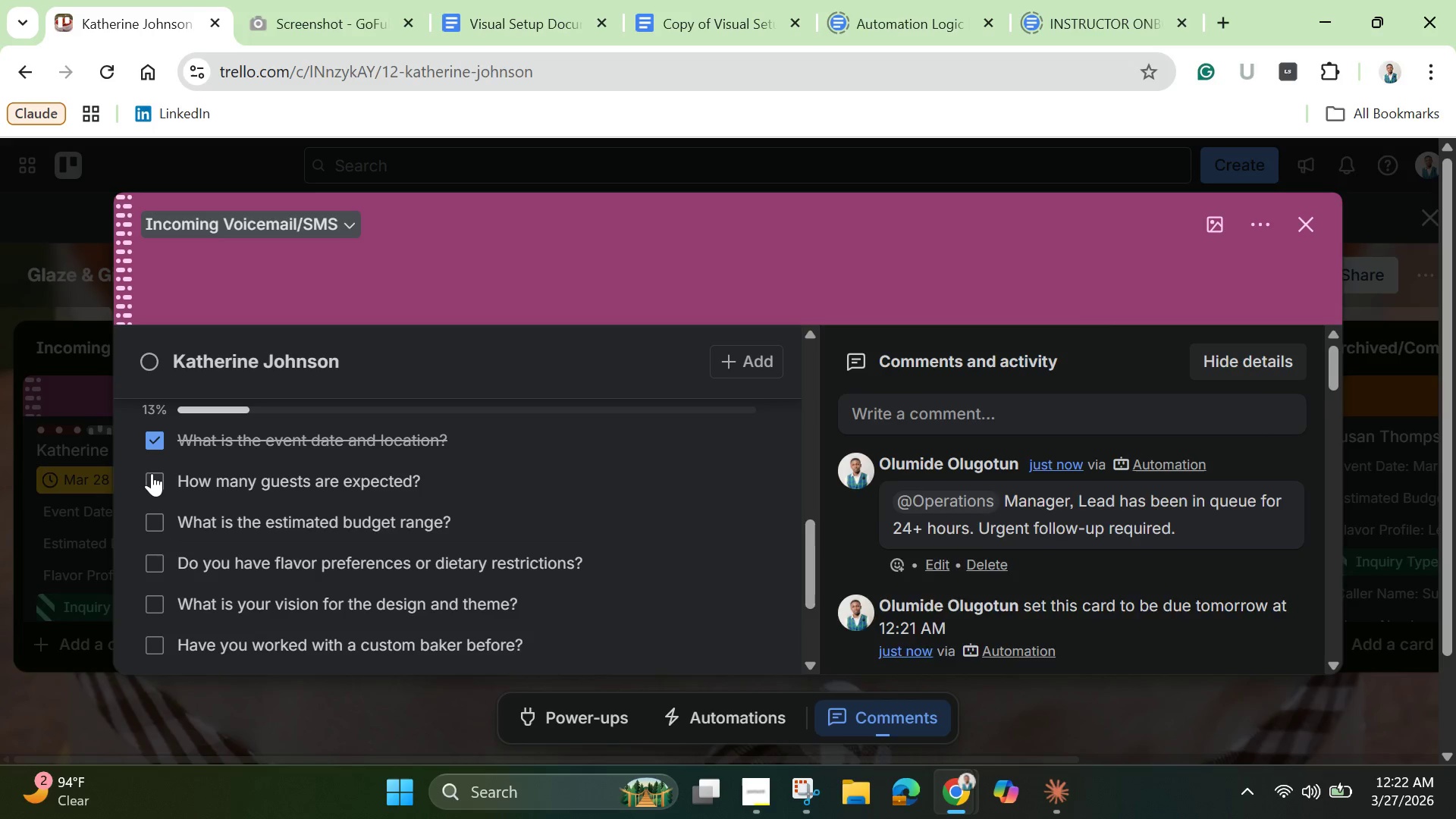 
left_click([152, 473])
 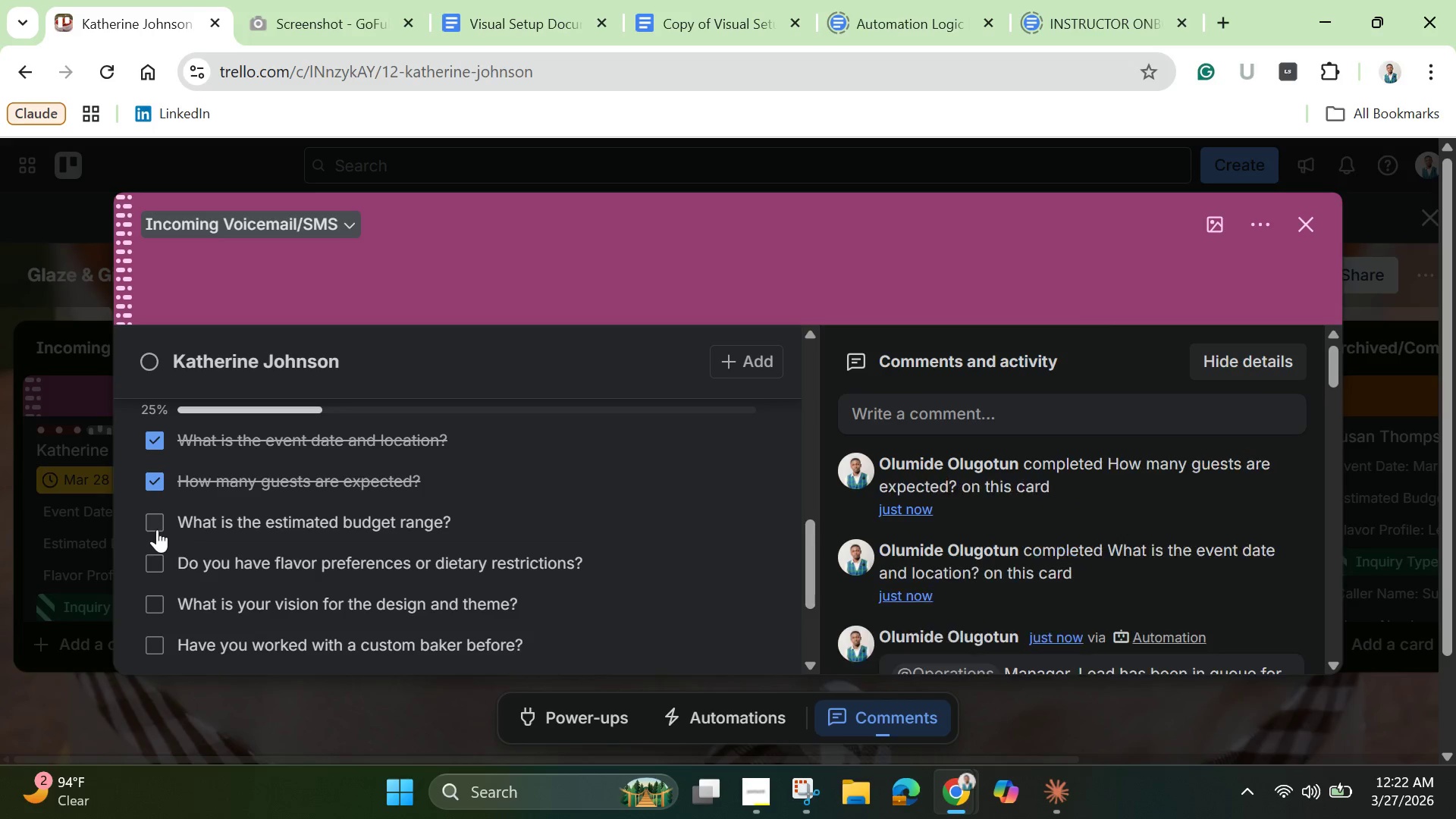 
left_click([157, 526])
 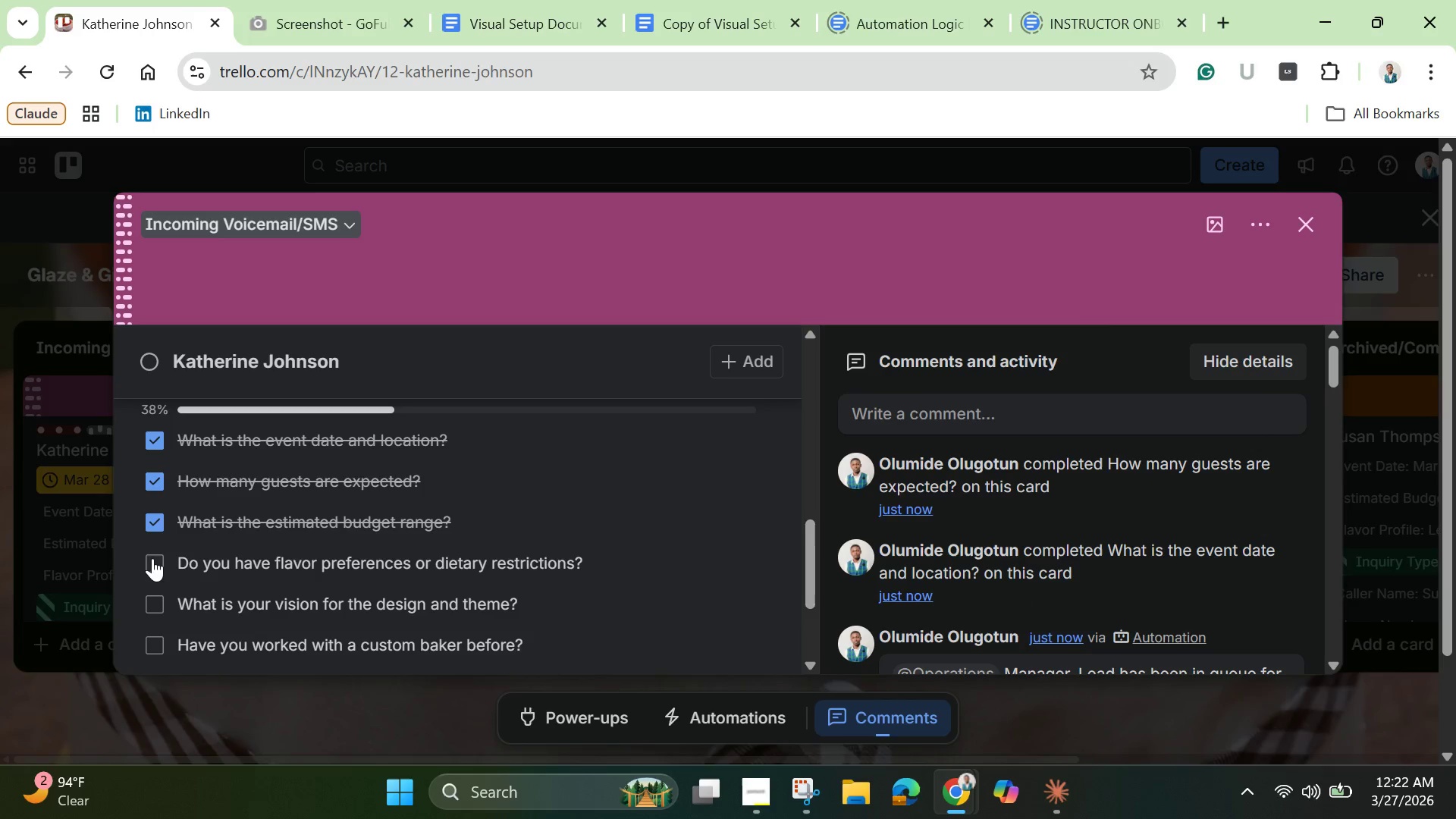 
left_click([151, 558])
 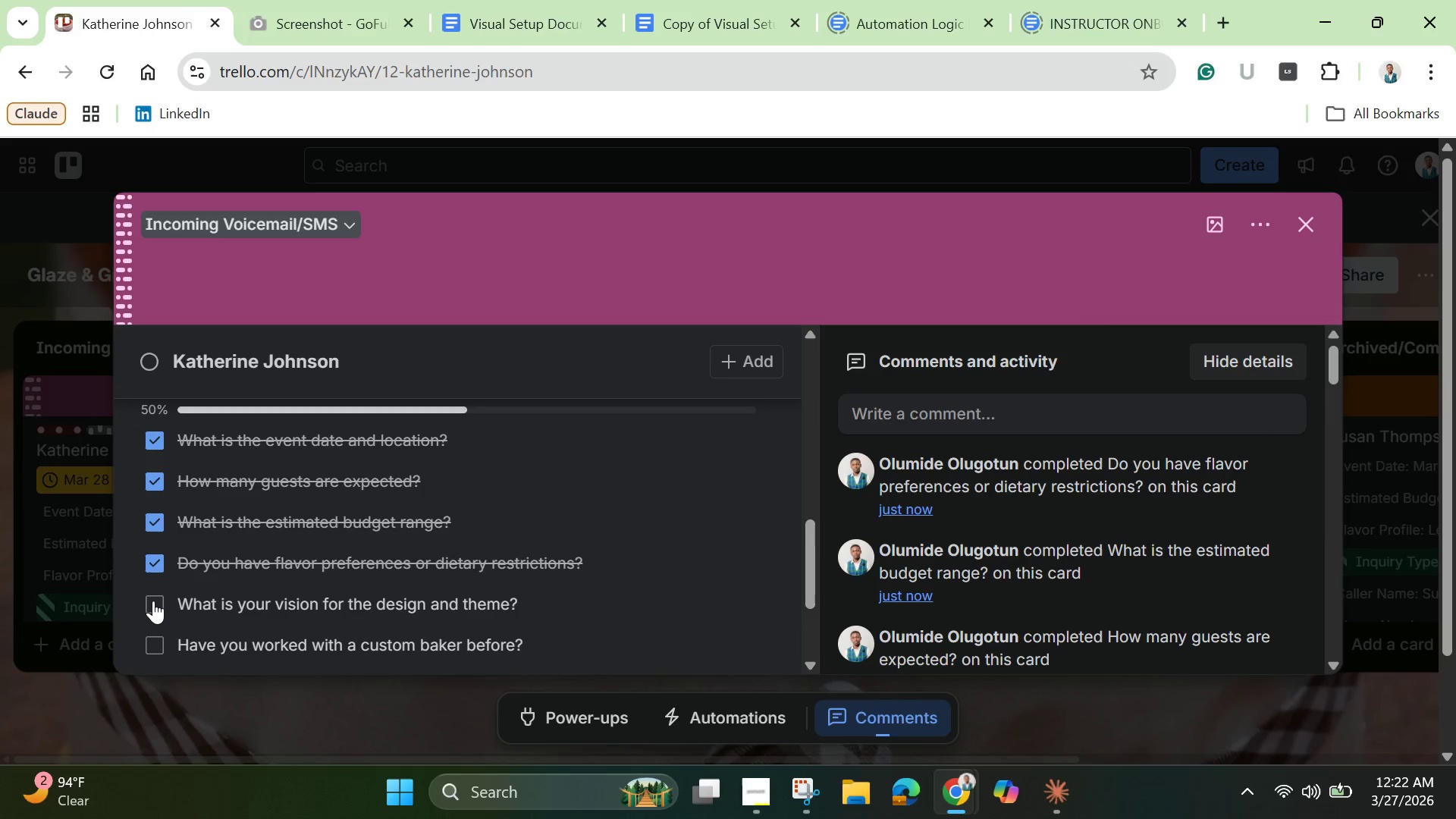 
left_click([153, 601])
 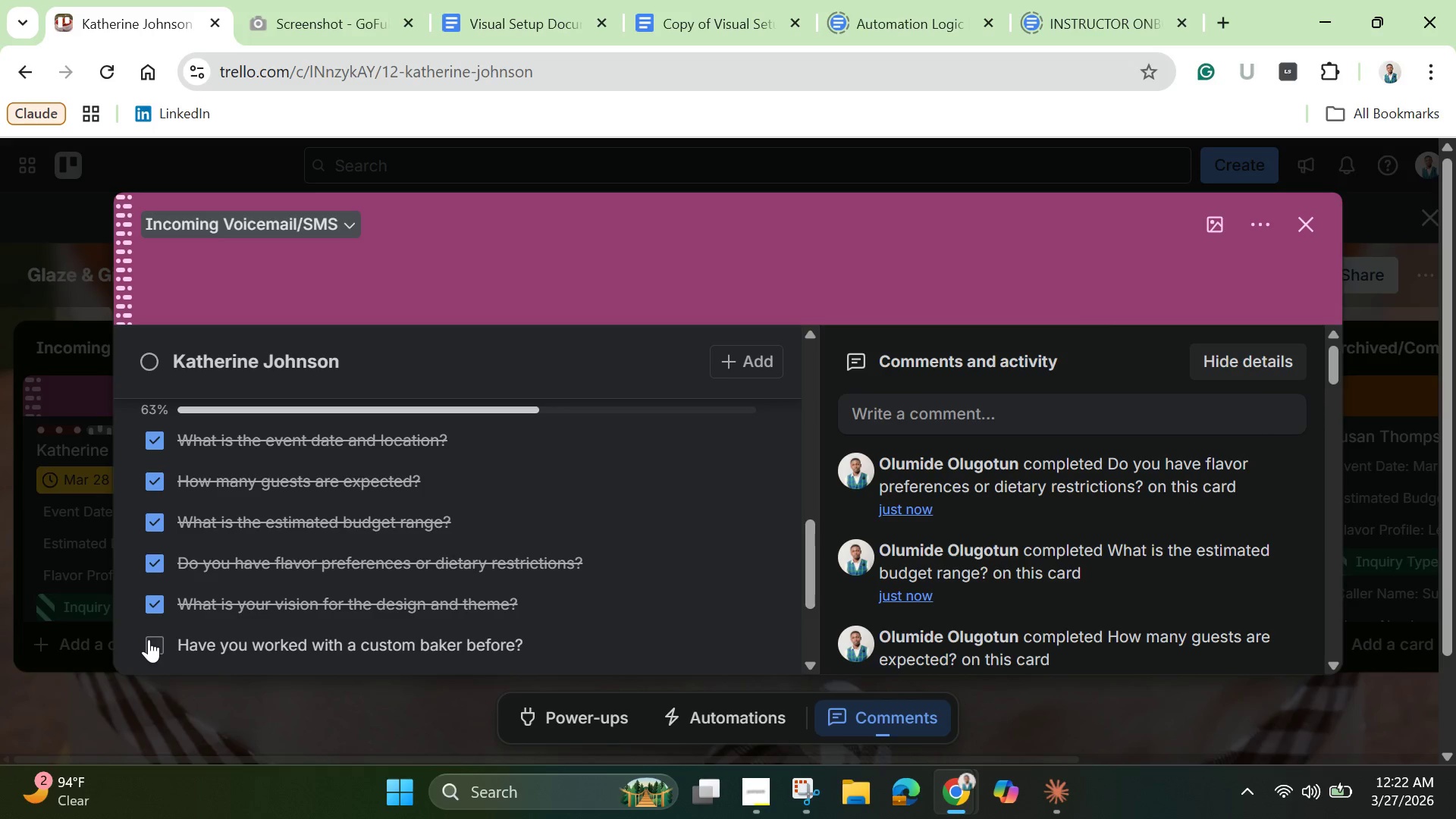 
left_click([149, 639])
 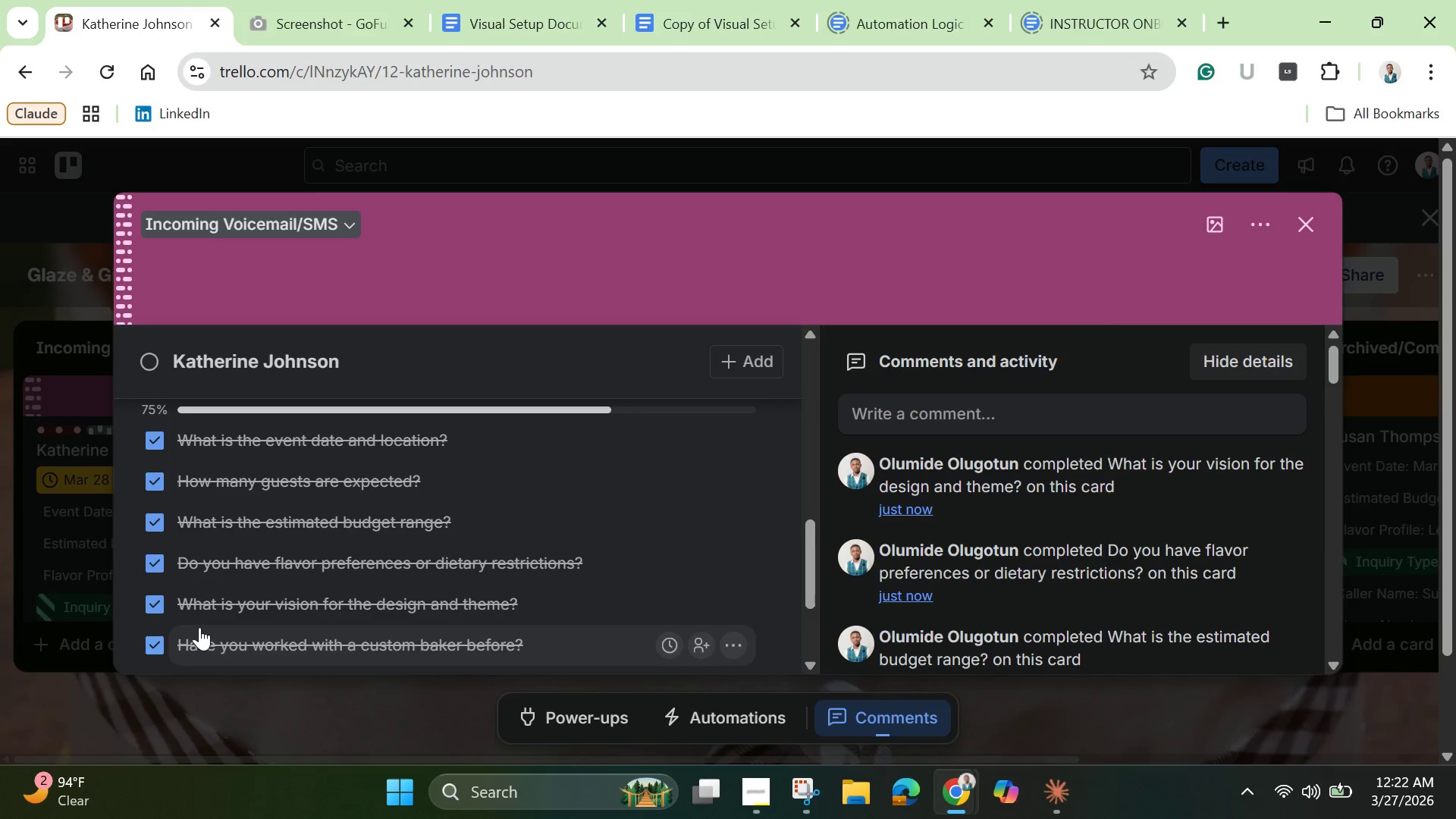 
scroll: coordinate [199, 627], scroll_direction: down, amount: 1.0
 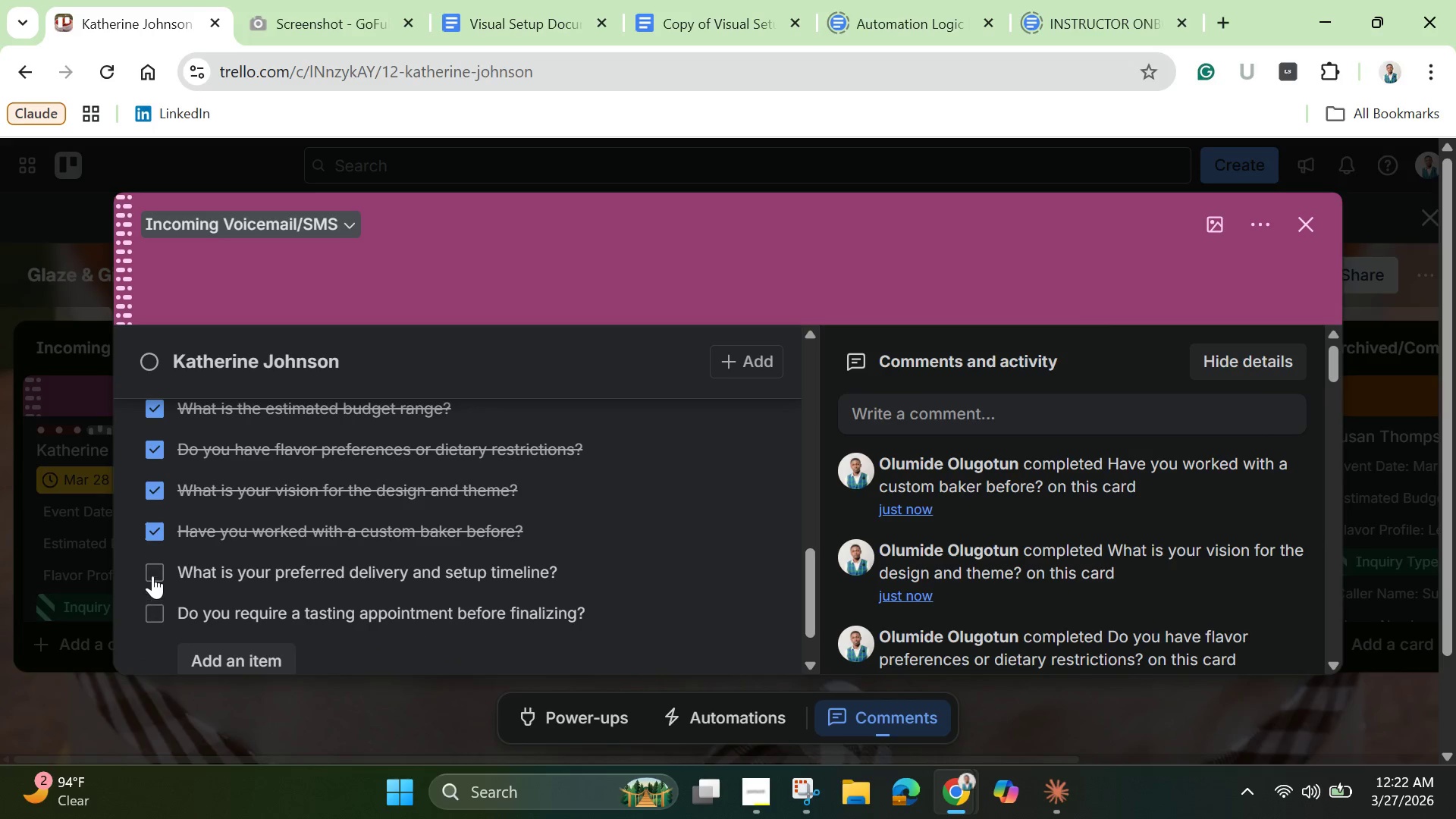 
left_click([155, 570])
 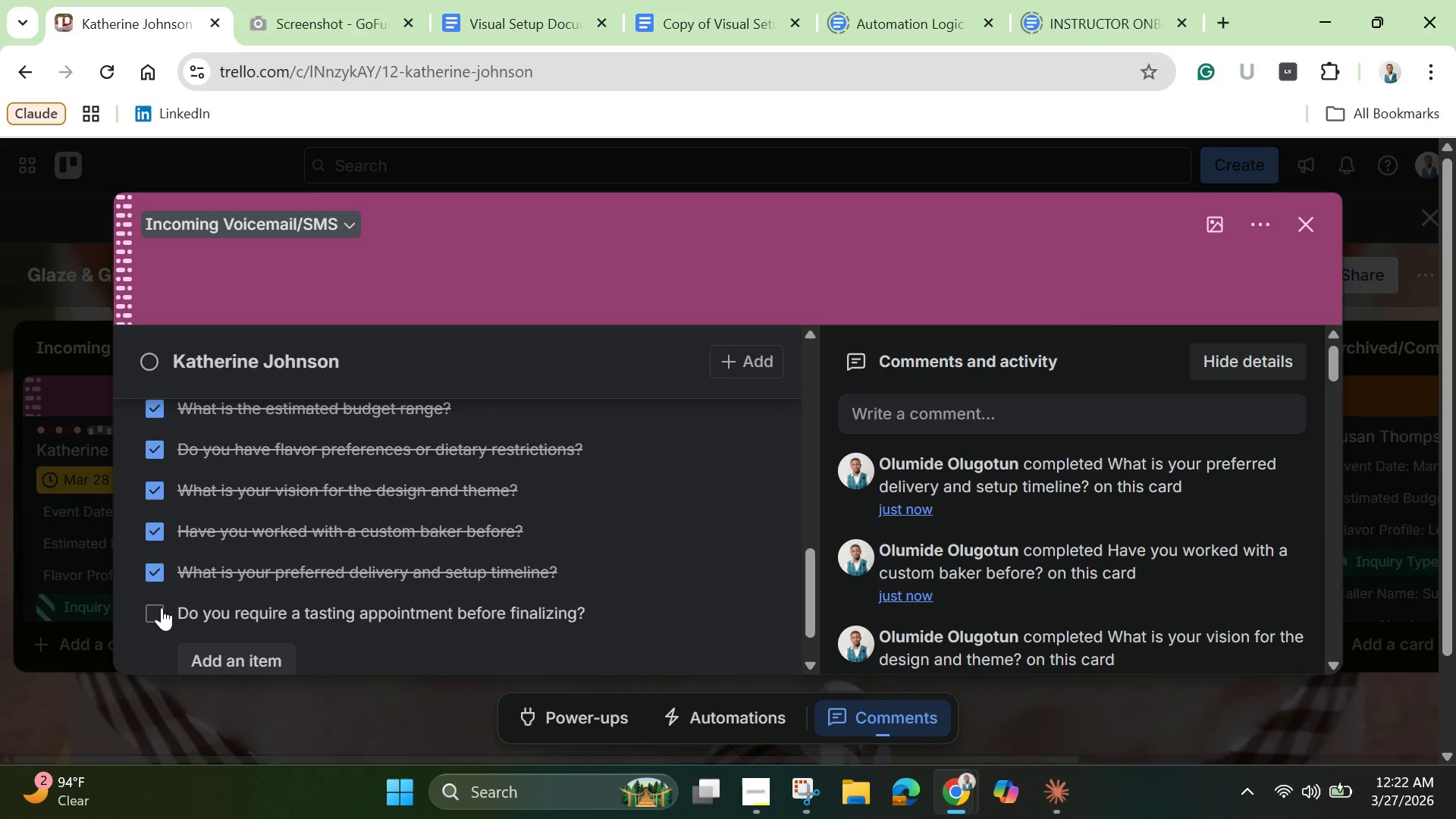 
left_click([164, 609])
 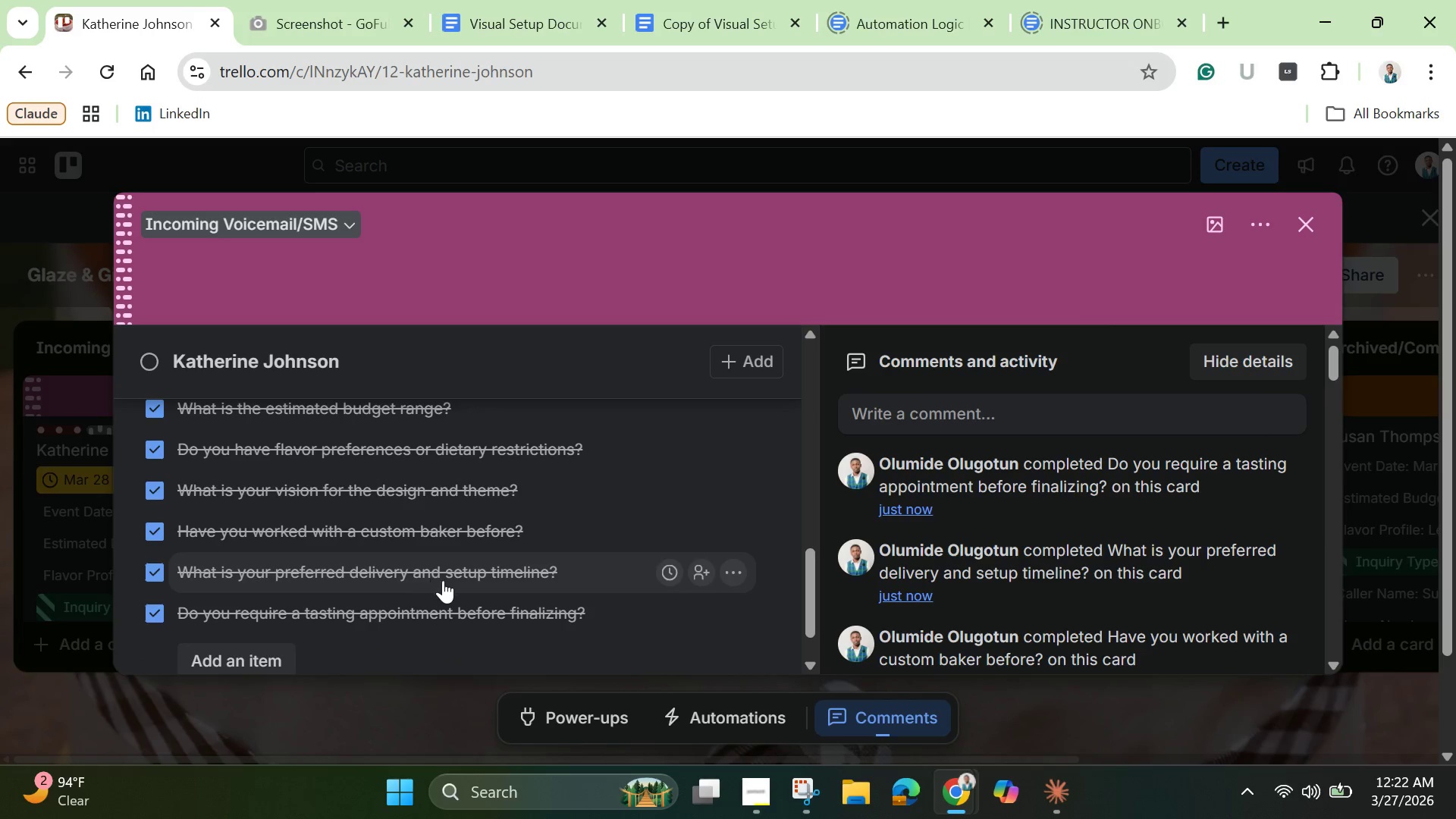 
scroll: coordinate [454, 585], scroll_direction: none, amount: 0.0
 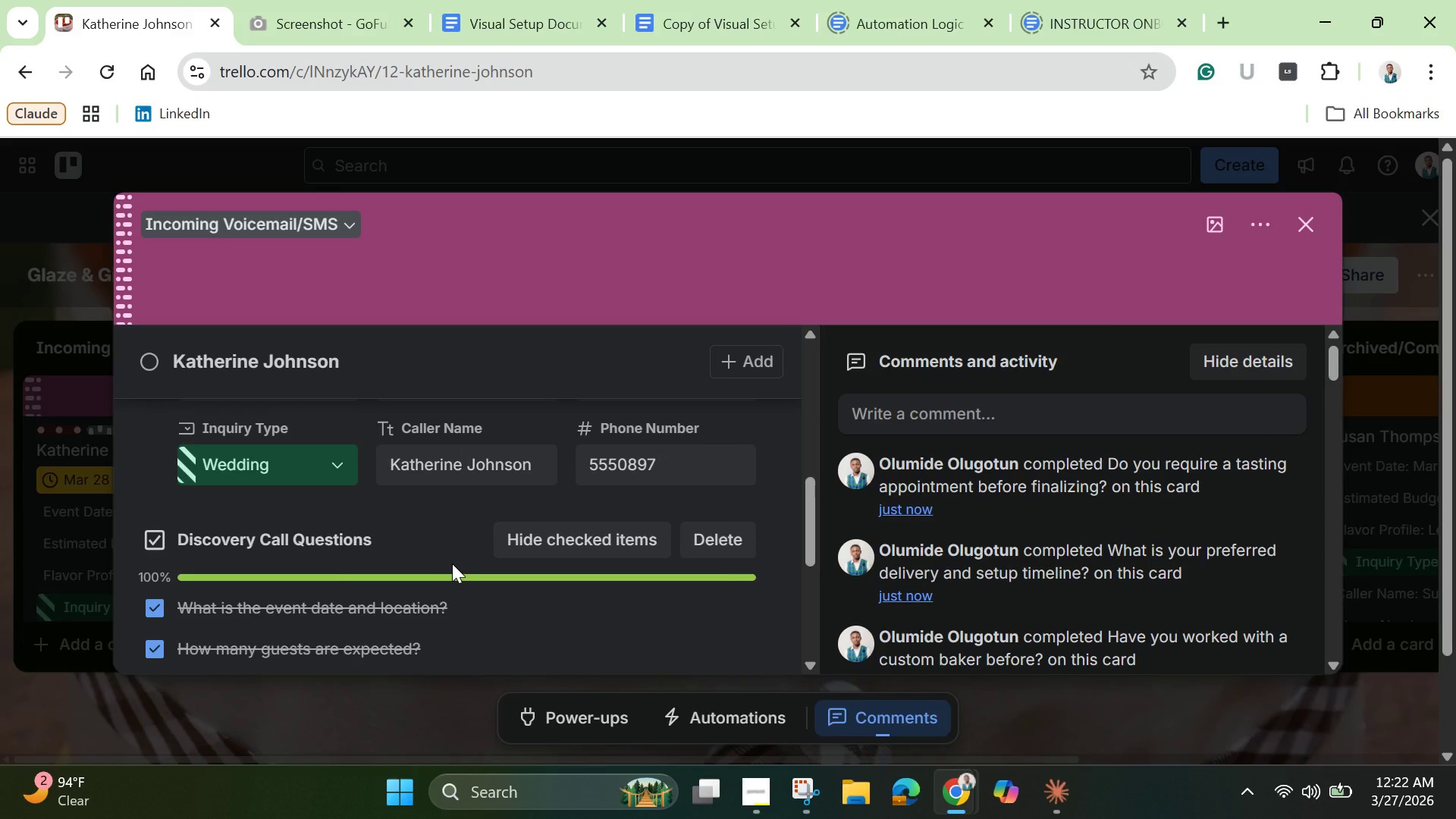 
scroll: coordinate [454, 563], scroll_direction: up, amount: 3.0
 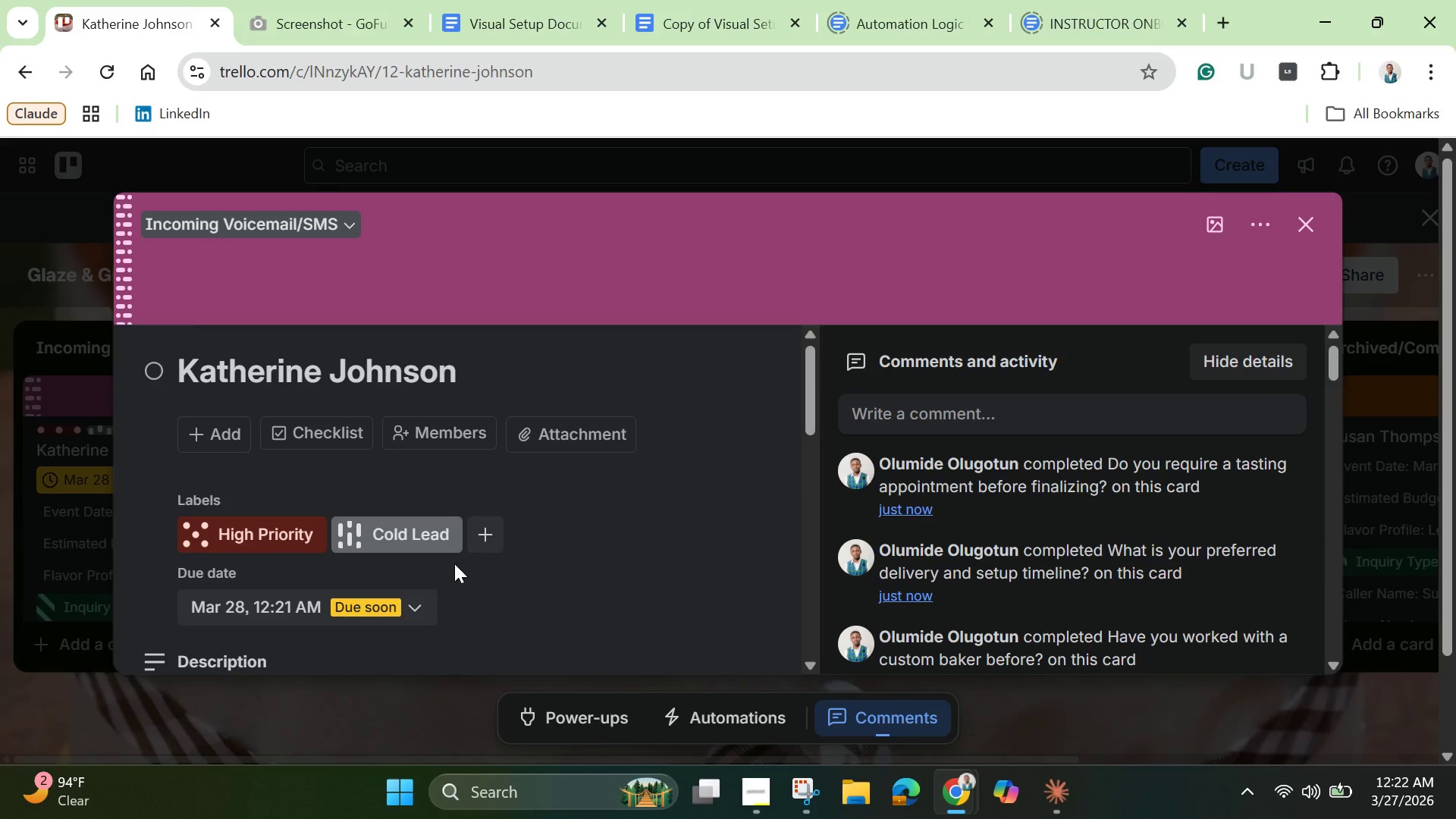 
scroll: coordinate [454, 563], scroll_direction: none, amount: 0.0
 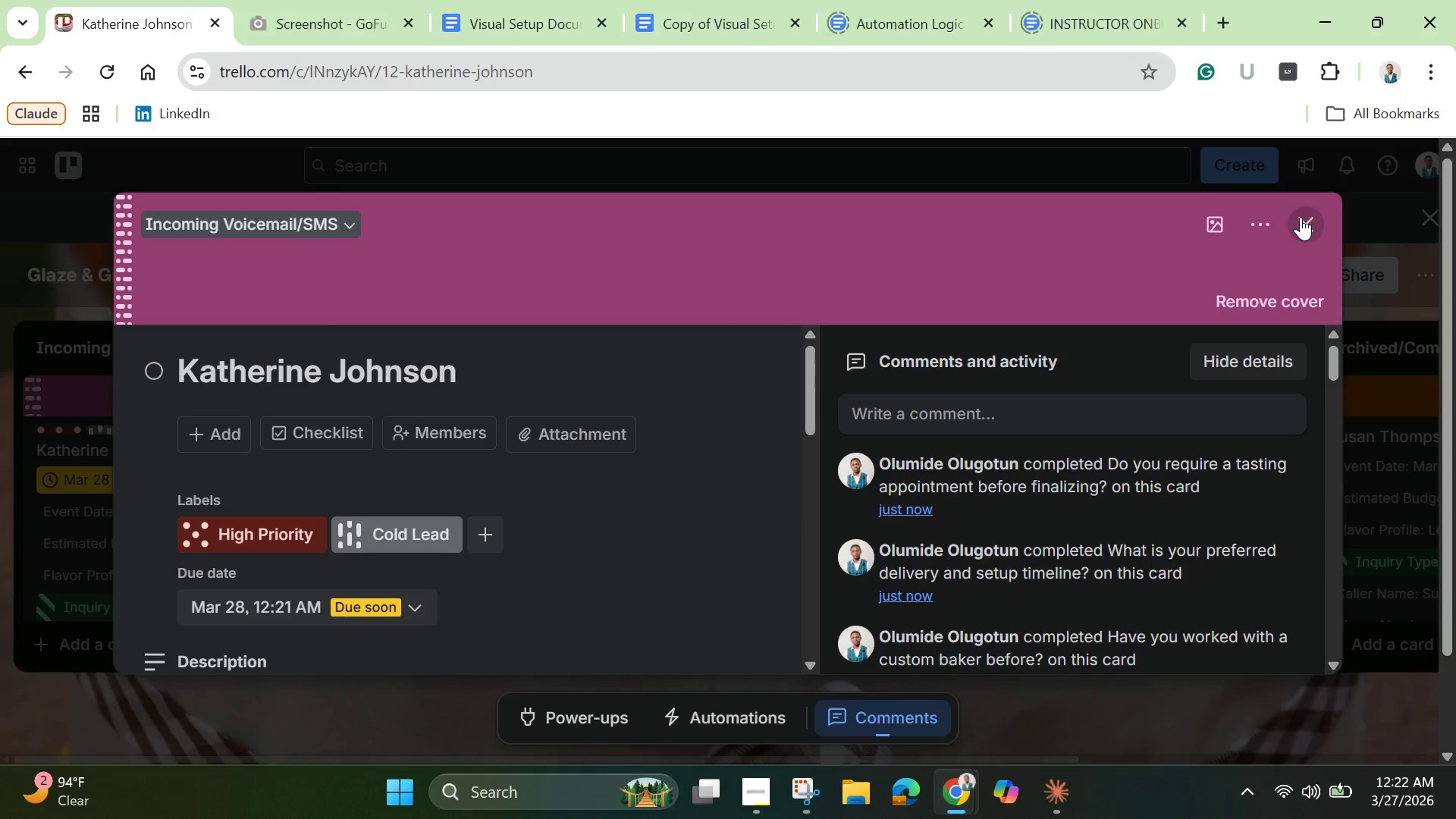 
left_click([1301, 217])
 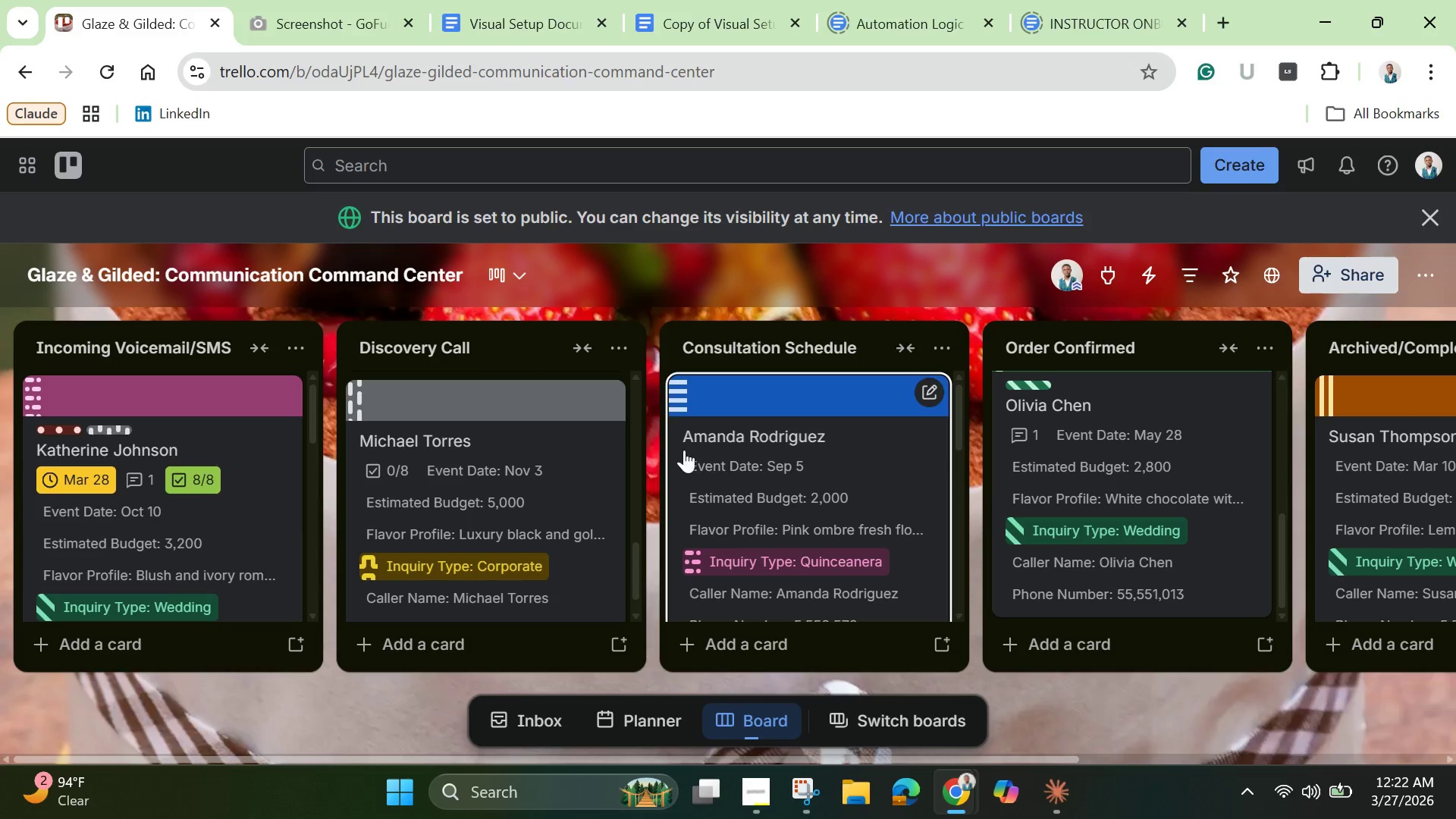 
mouse_move([270, 494])
 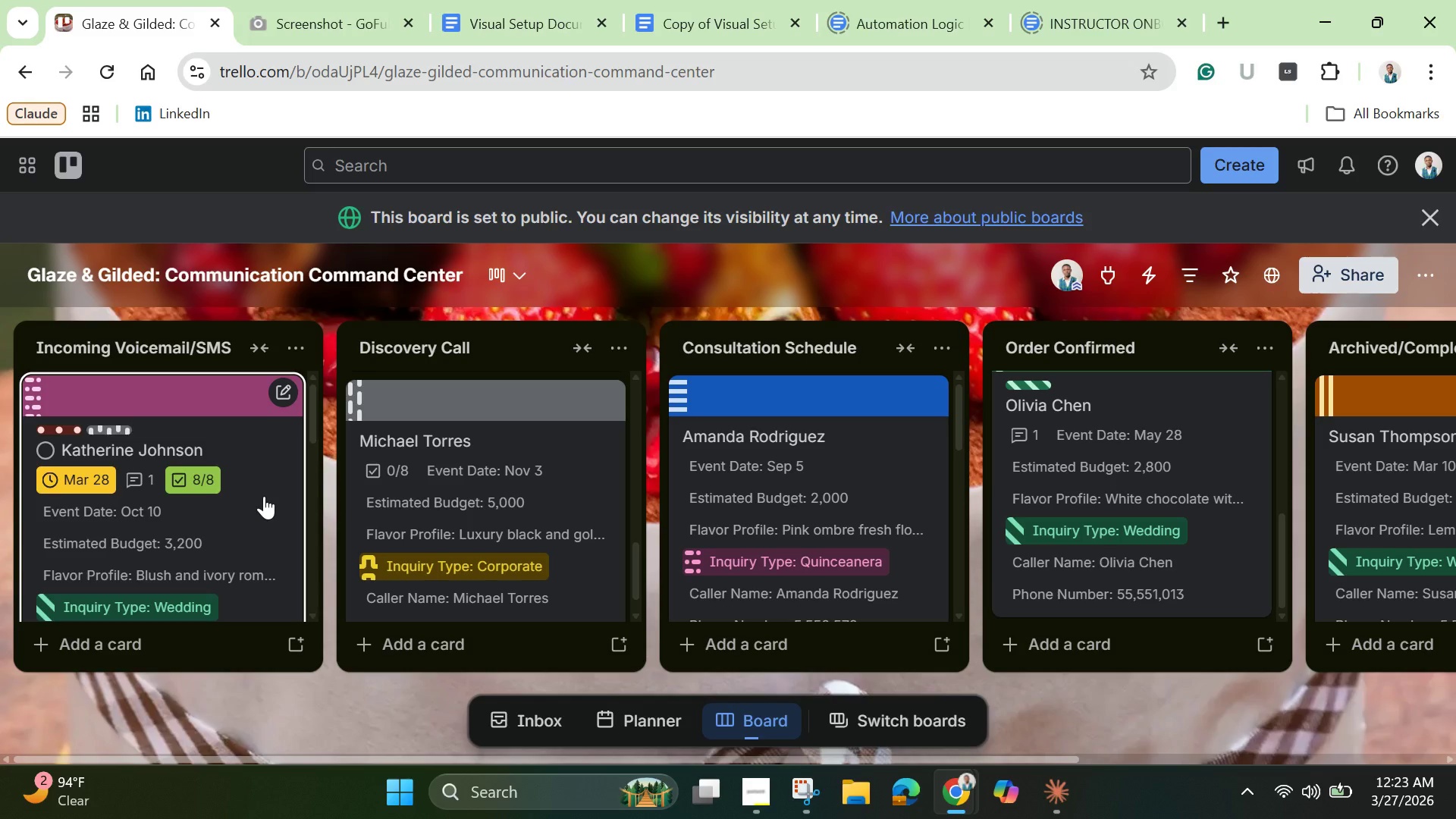 
wait(57.95)
 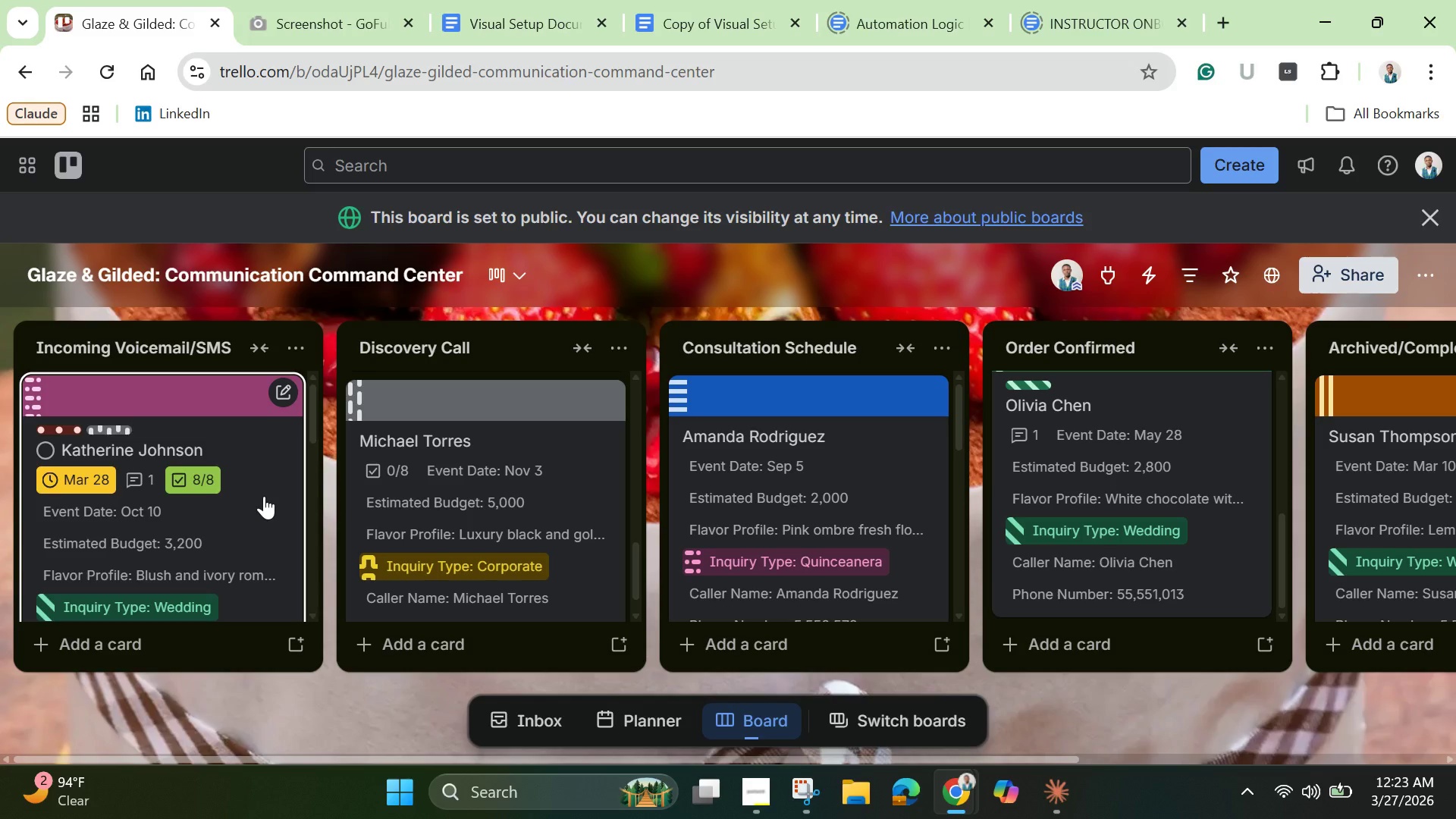 
left_click([1426, 273])
 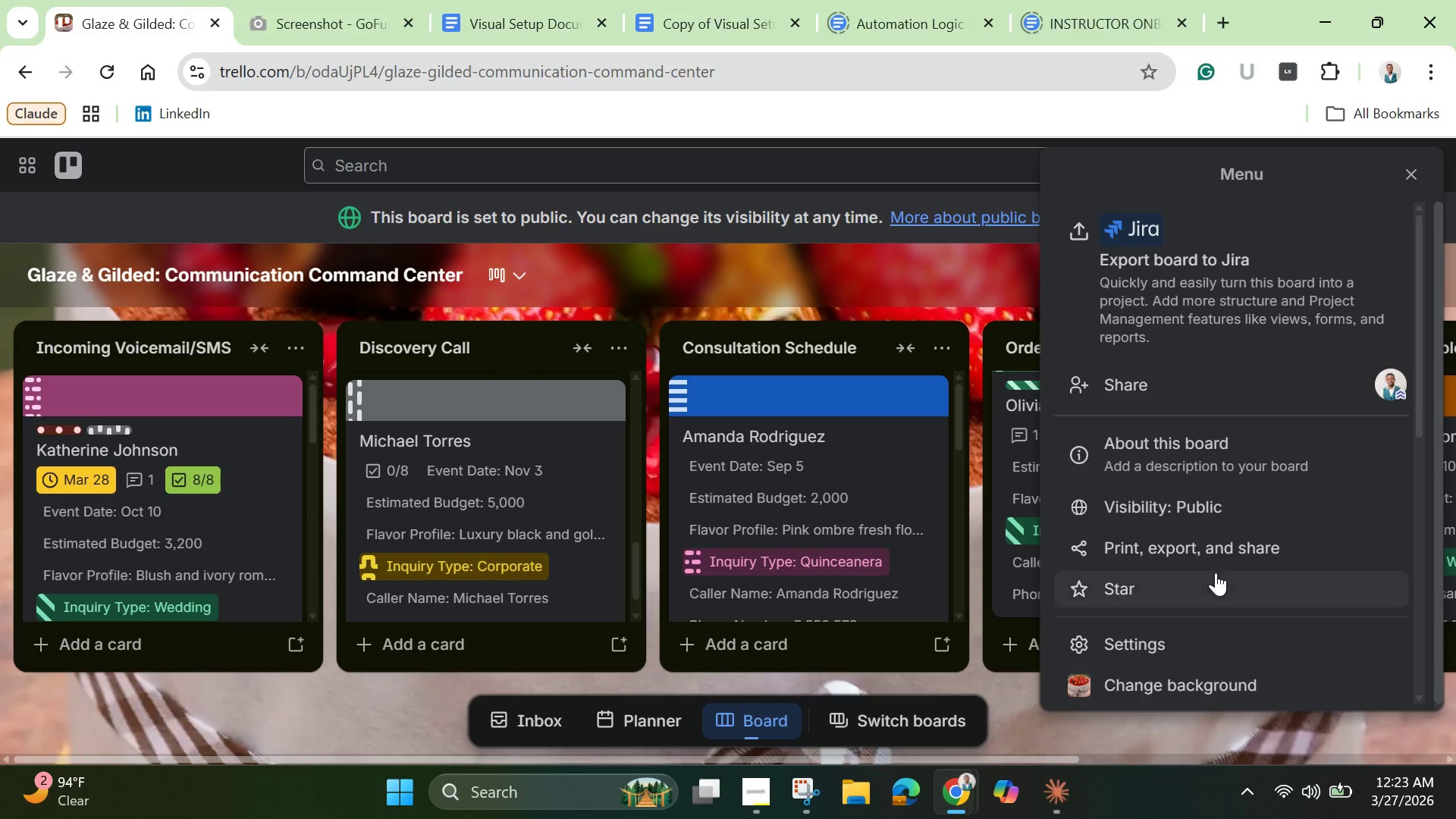 
scroll: coordinate [1216, 573], scroll_direction: down, amount: 3.0
 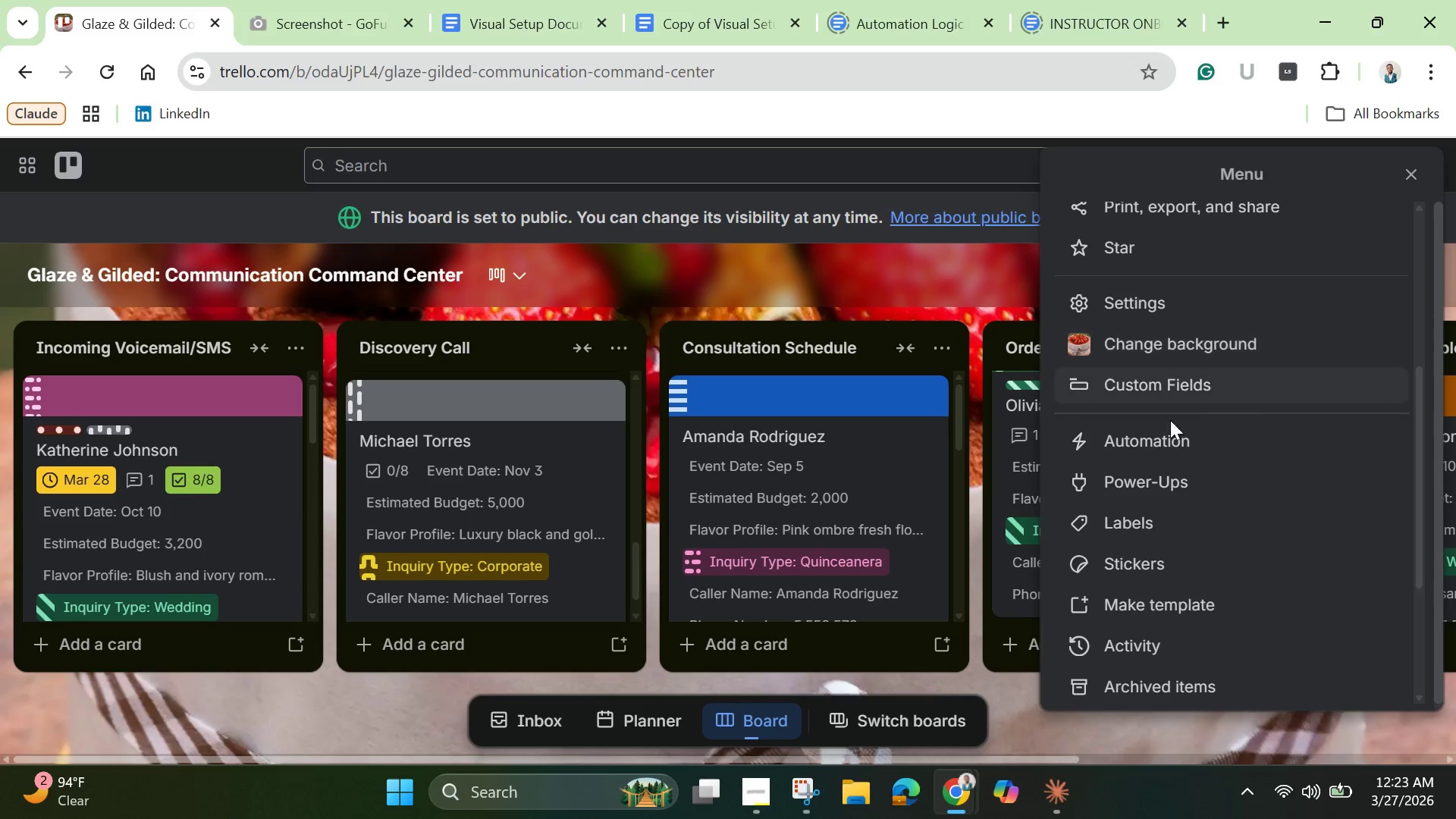 
scroll: coordinate [1167, 544], scroll_direction: none, amount: 0.0
 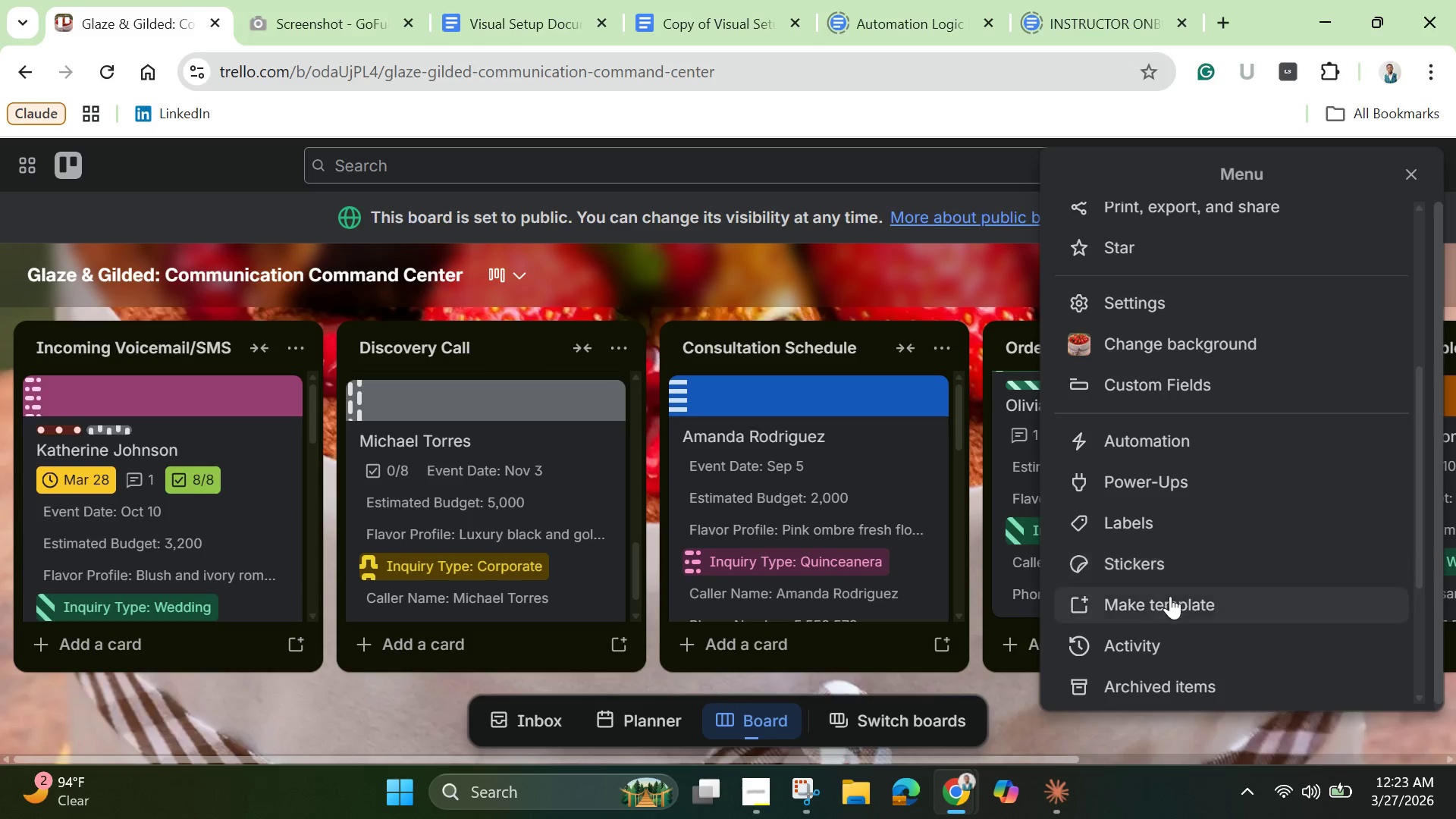 
scroll: coordinate [1172, 600], scroll_direction: down, amount: 7.0
 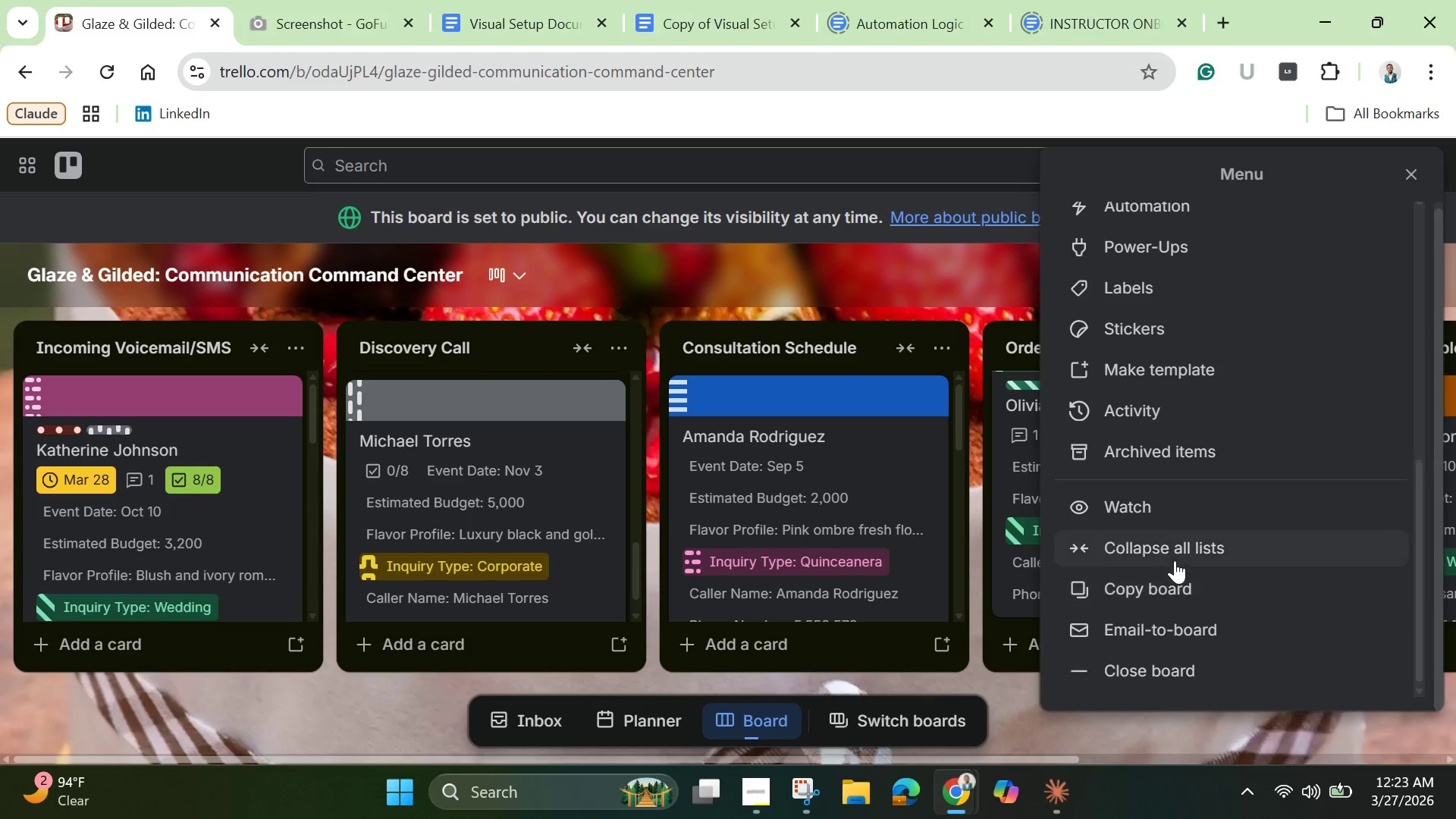 
scroll: coordinate [1175, 560], scroll_direction: up, amount: 3.0
 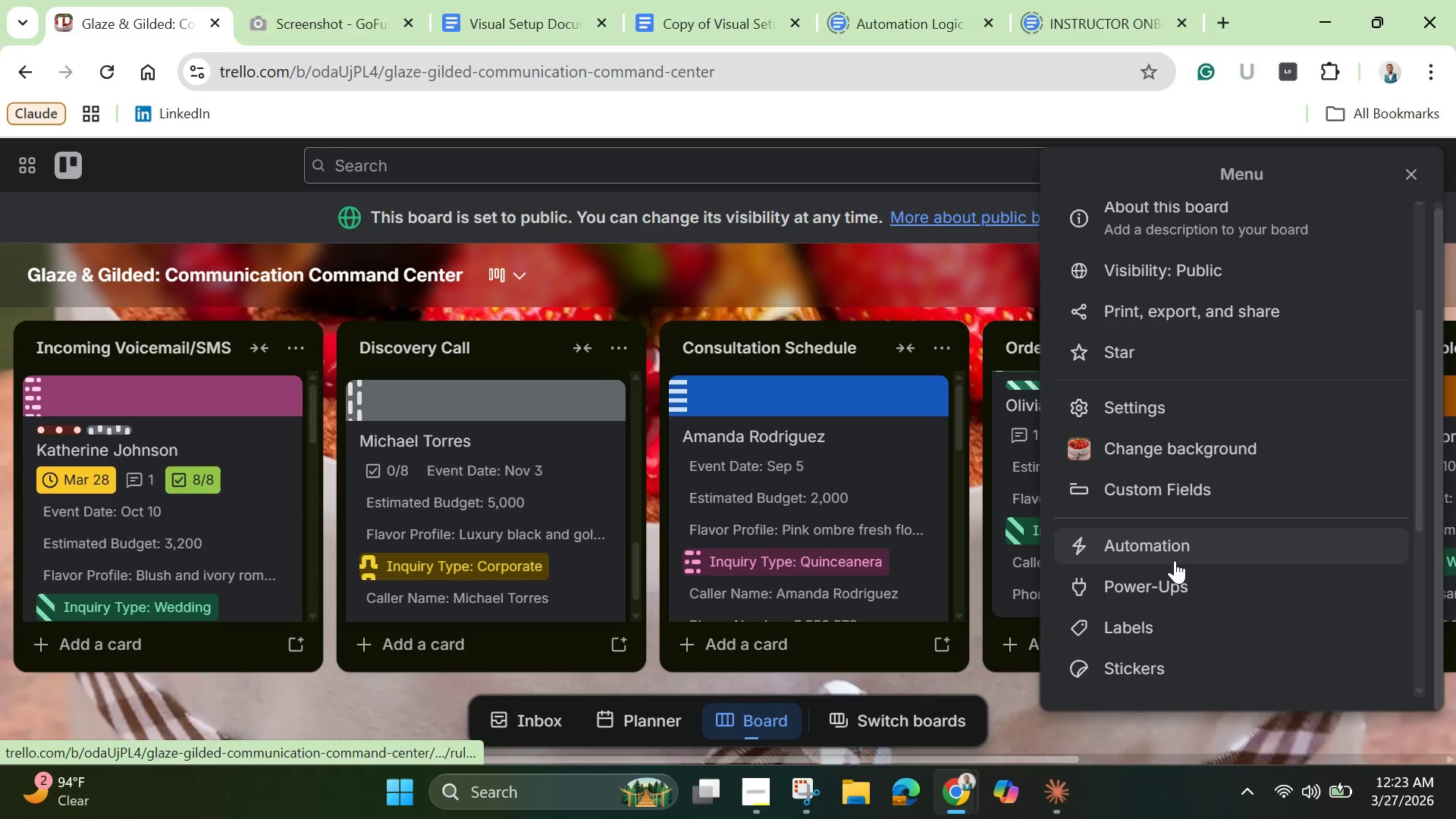 
scroll: coordinate [1175, 529], scroll_direction: down, amount: 6.0
 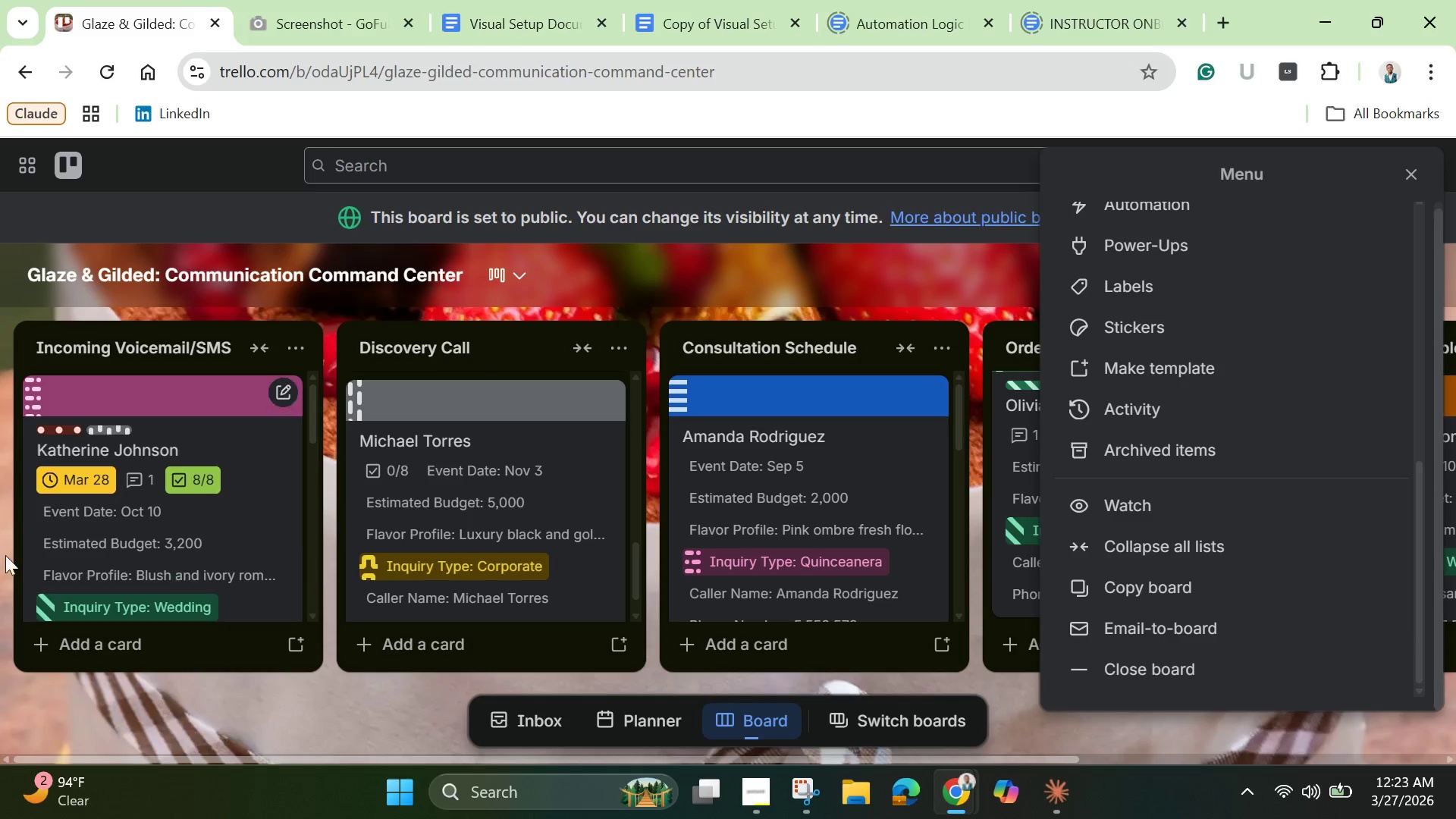 
left_click([124, 541])
 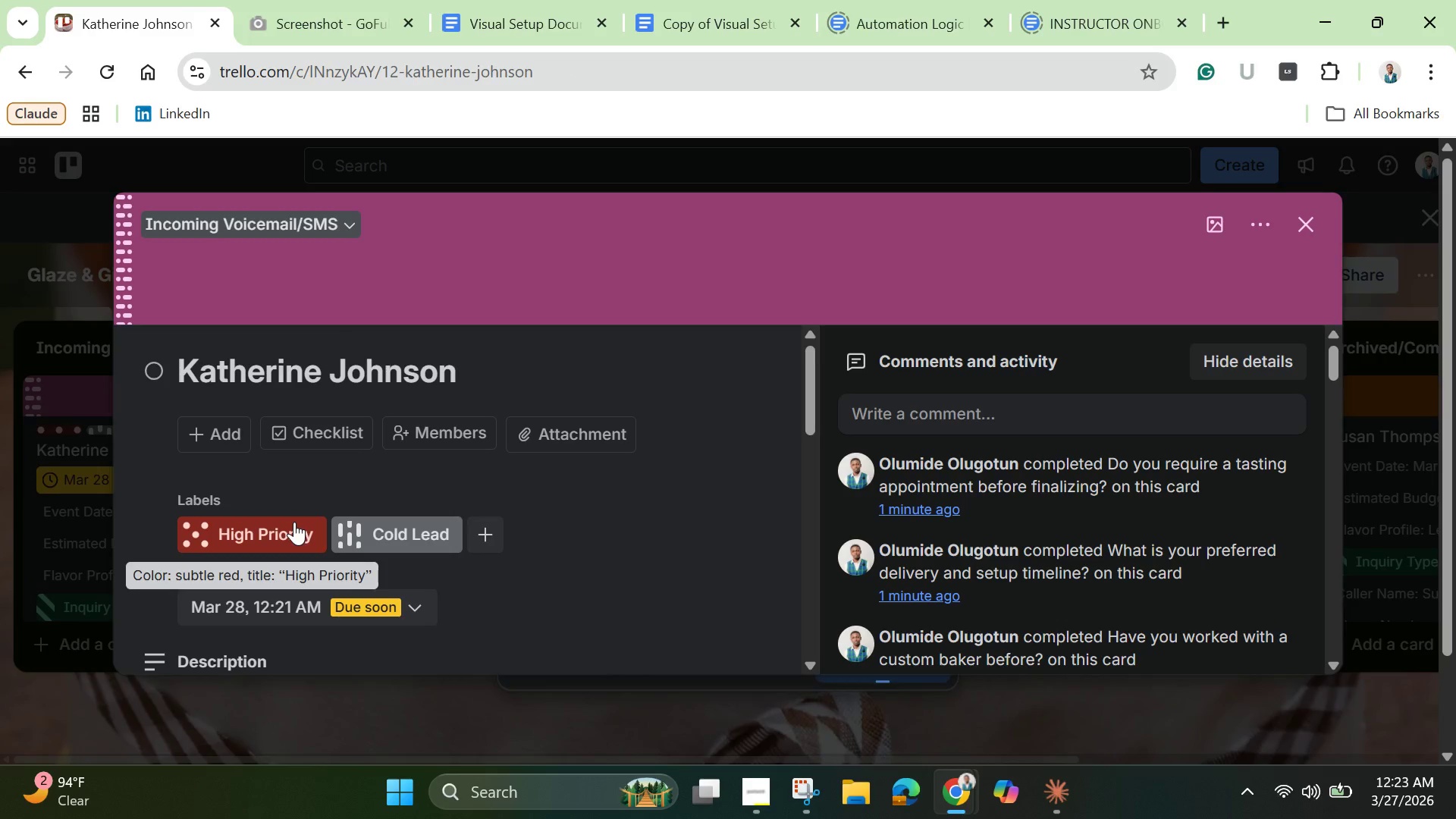 
scroll: coordinate [328, 548], scroll_direction: down, amount: 4.0
 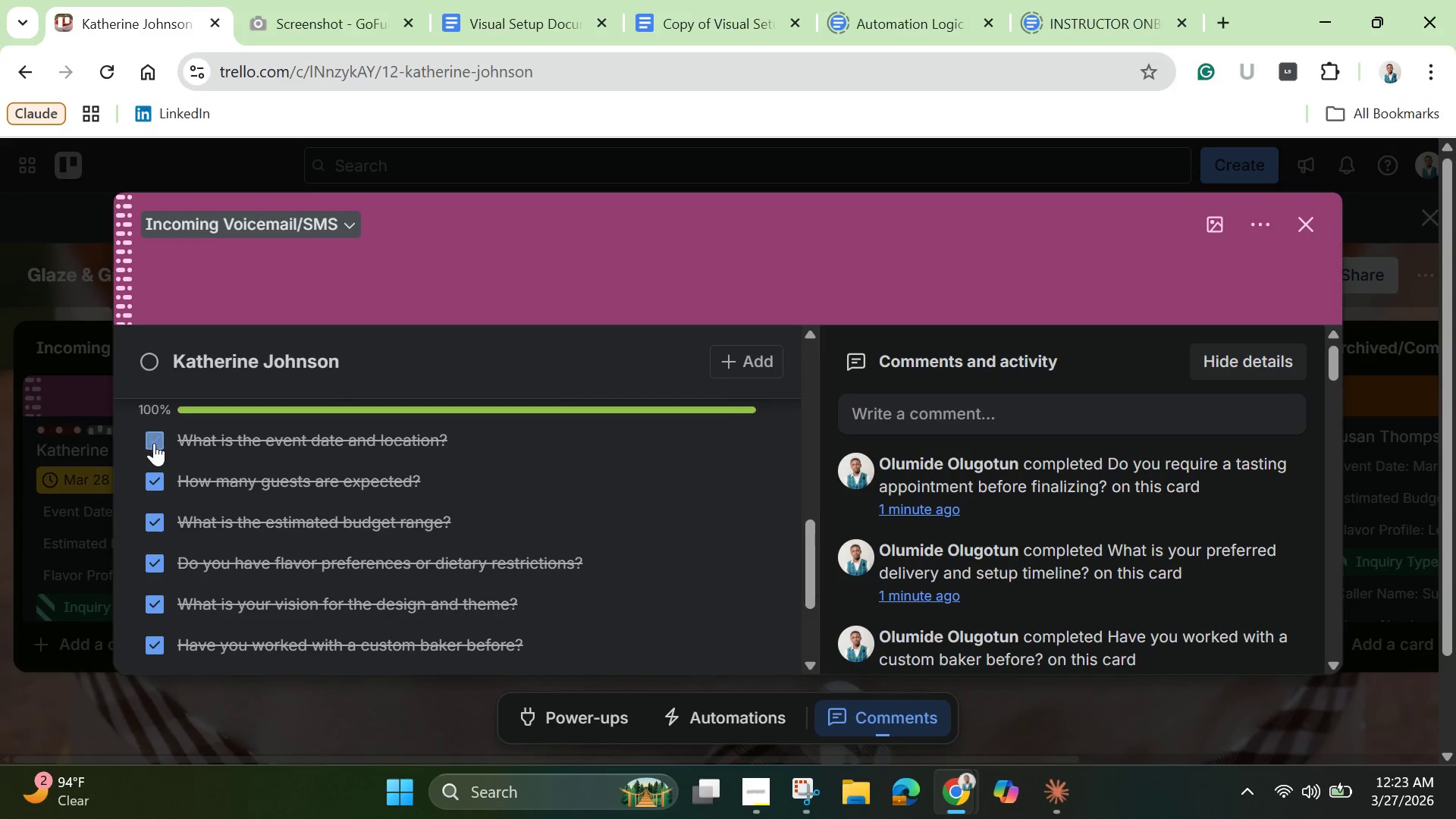 
left_click([155, 479])
 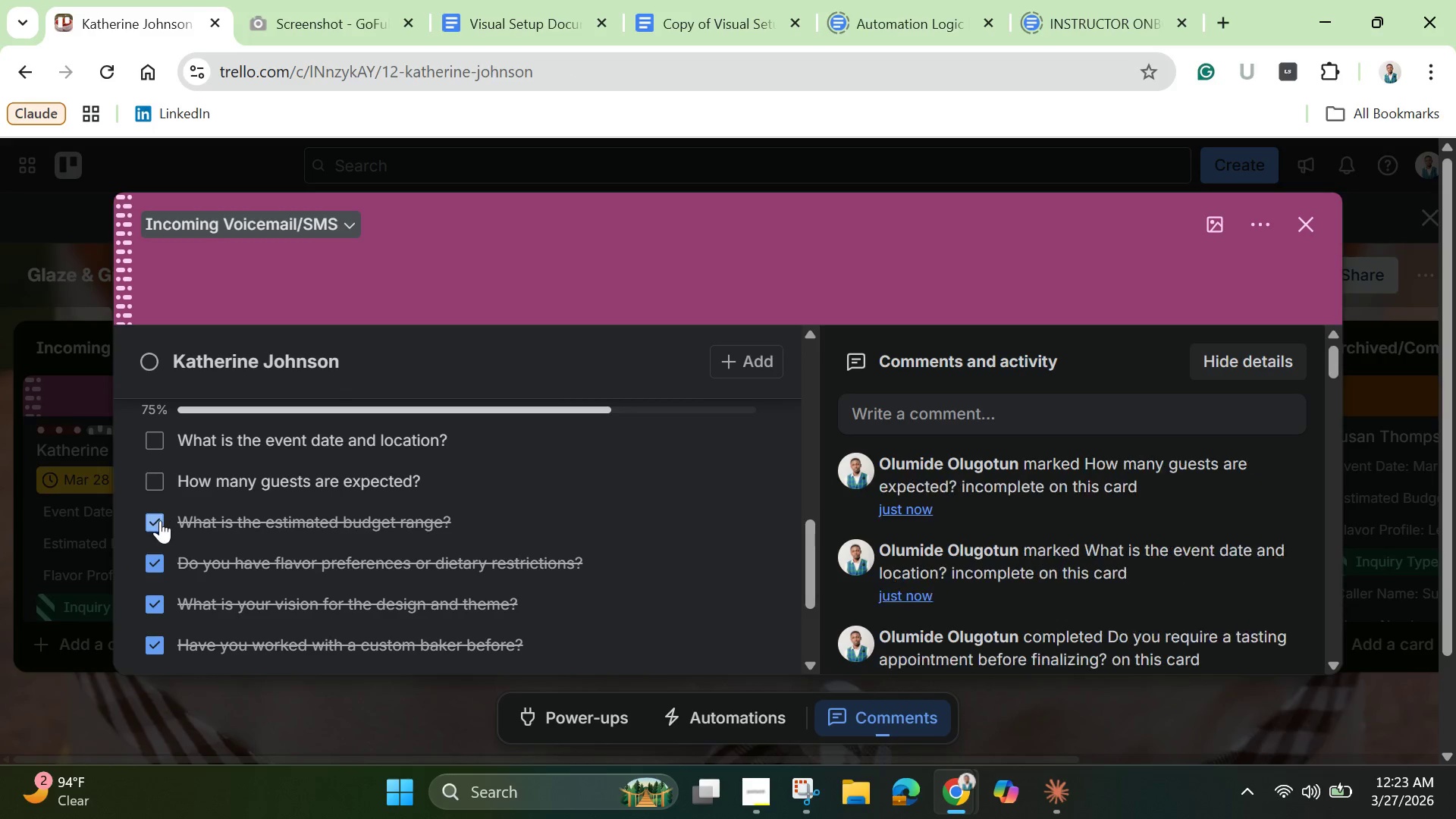 
left_click([160, 520])
 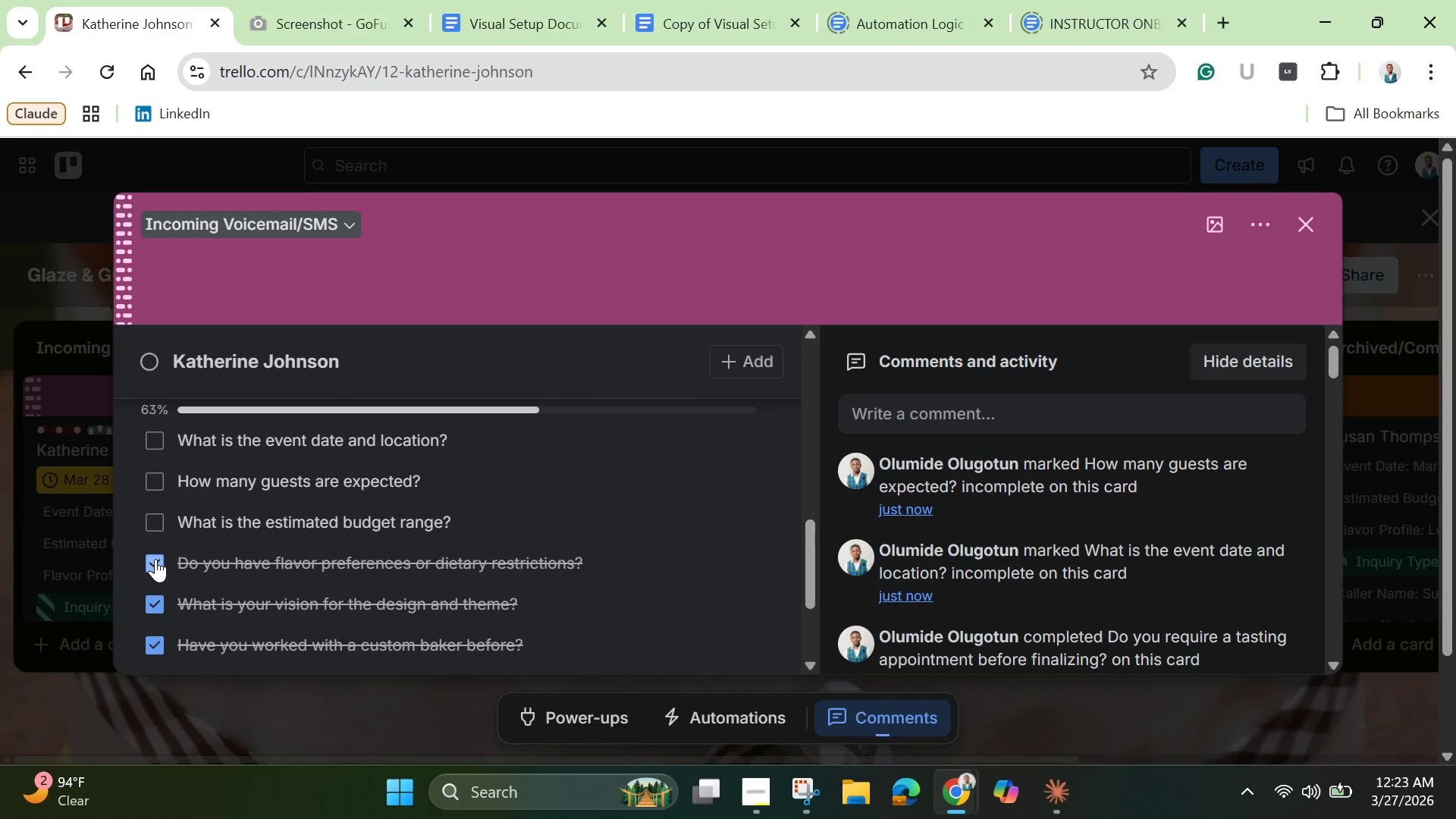 
left_click([154, 559])
 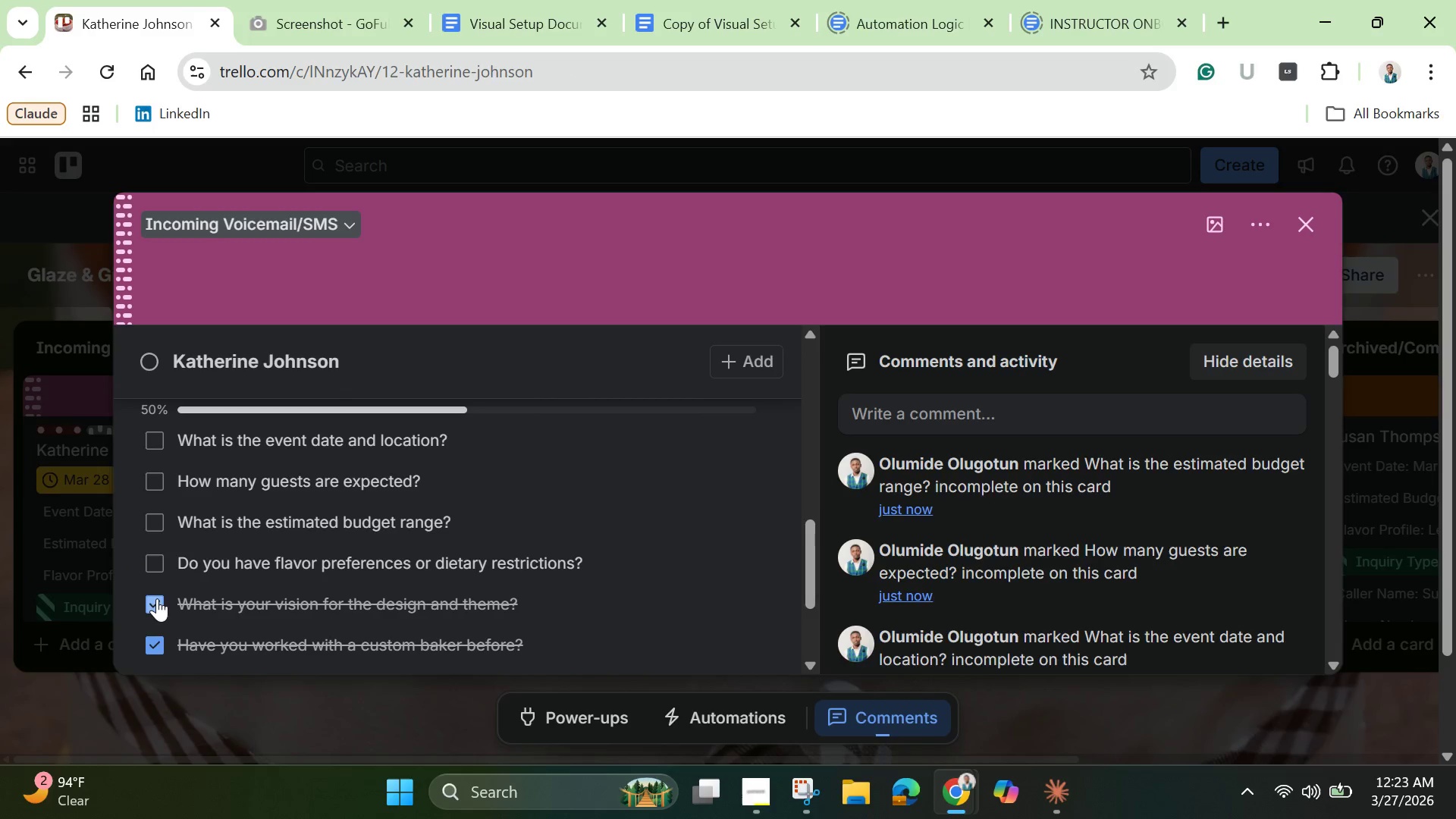 
left_click([157, 598])
 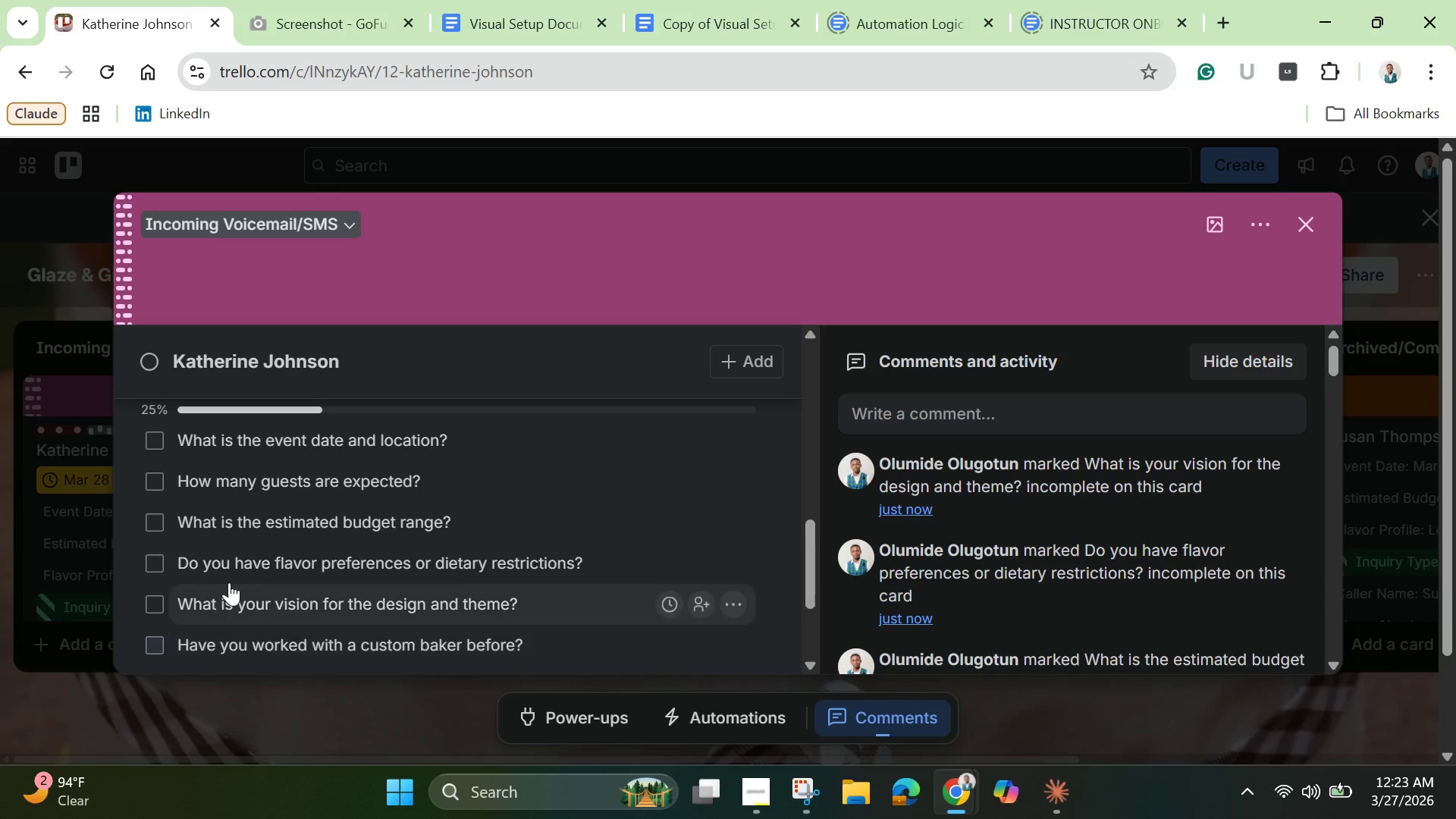 
scroll: coordinate [229, 581], scroll_direction: down, amount: 2.0
 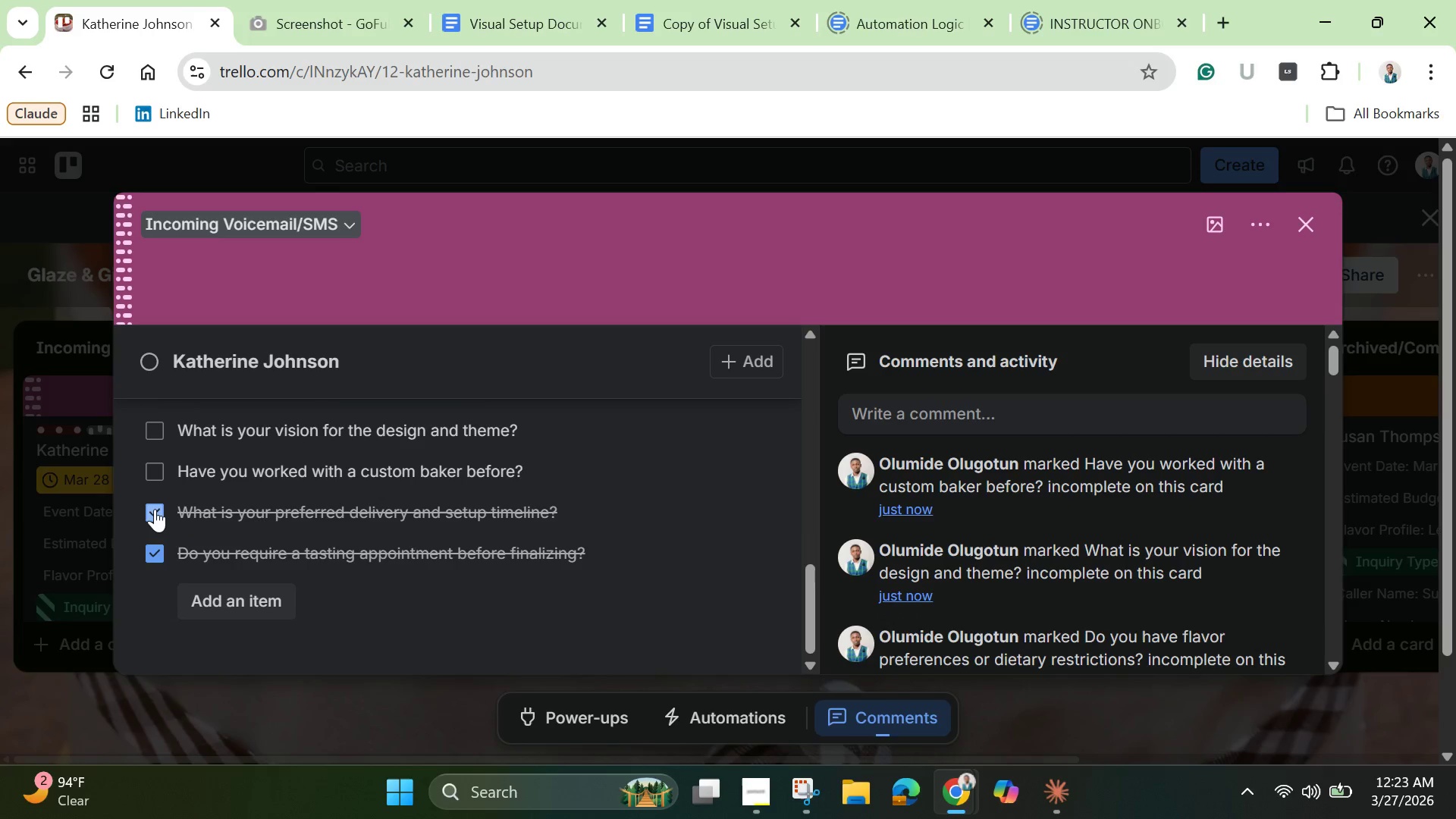 
left_click([155, 509])
 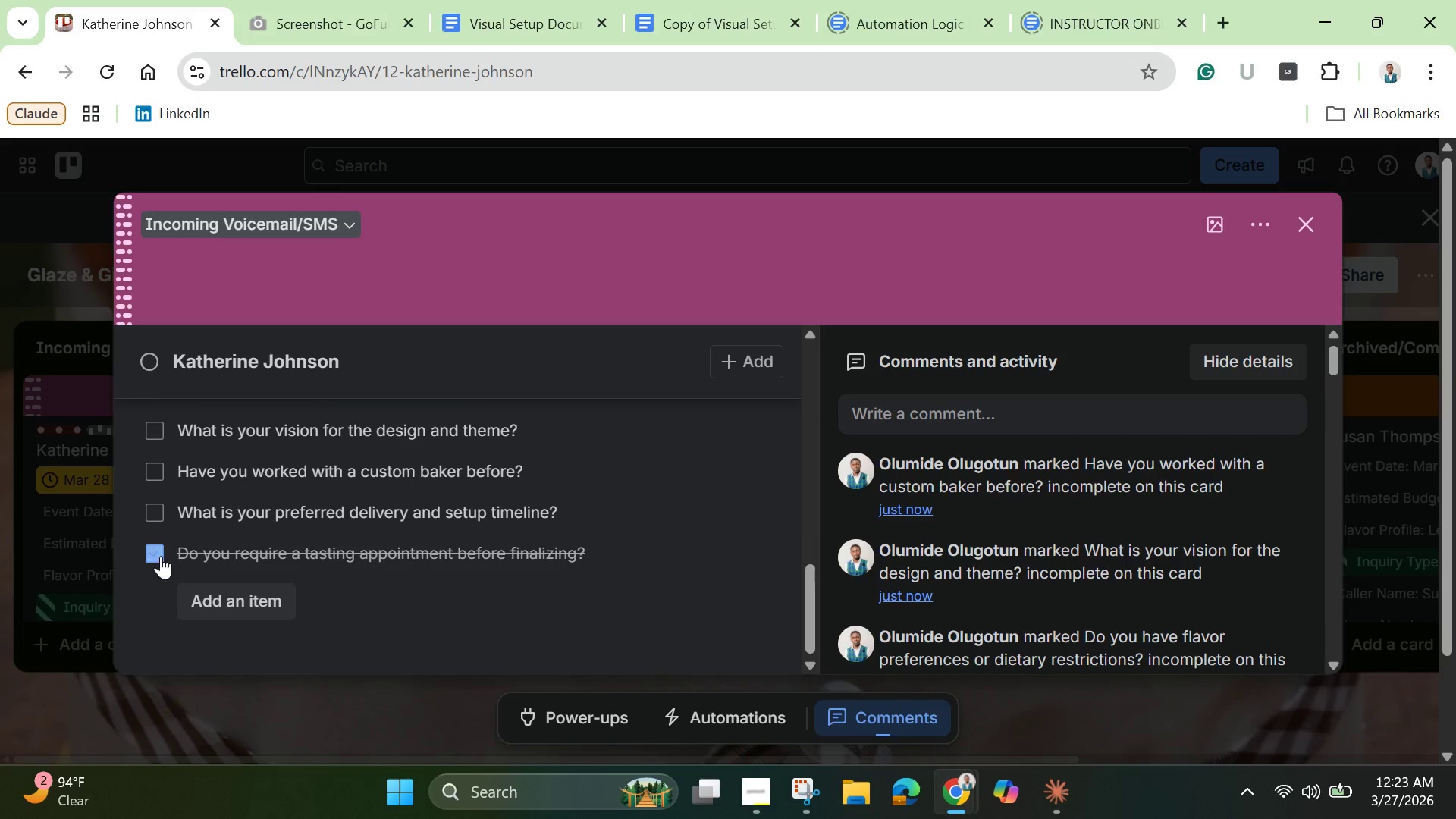 
left_click([161, 556])
 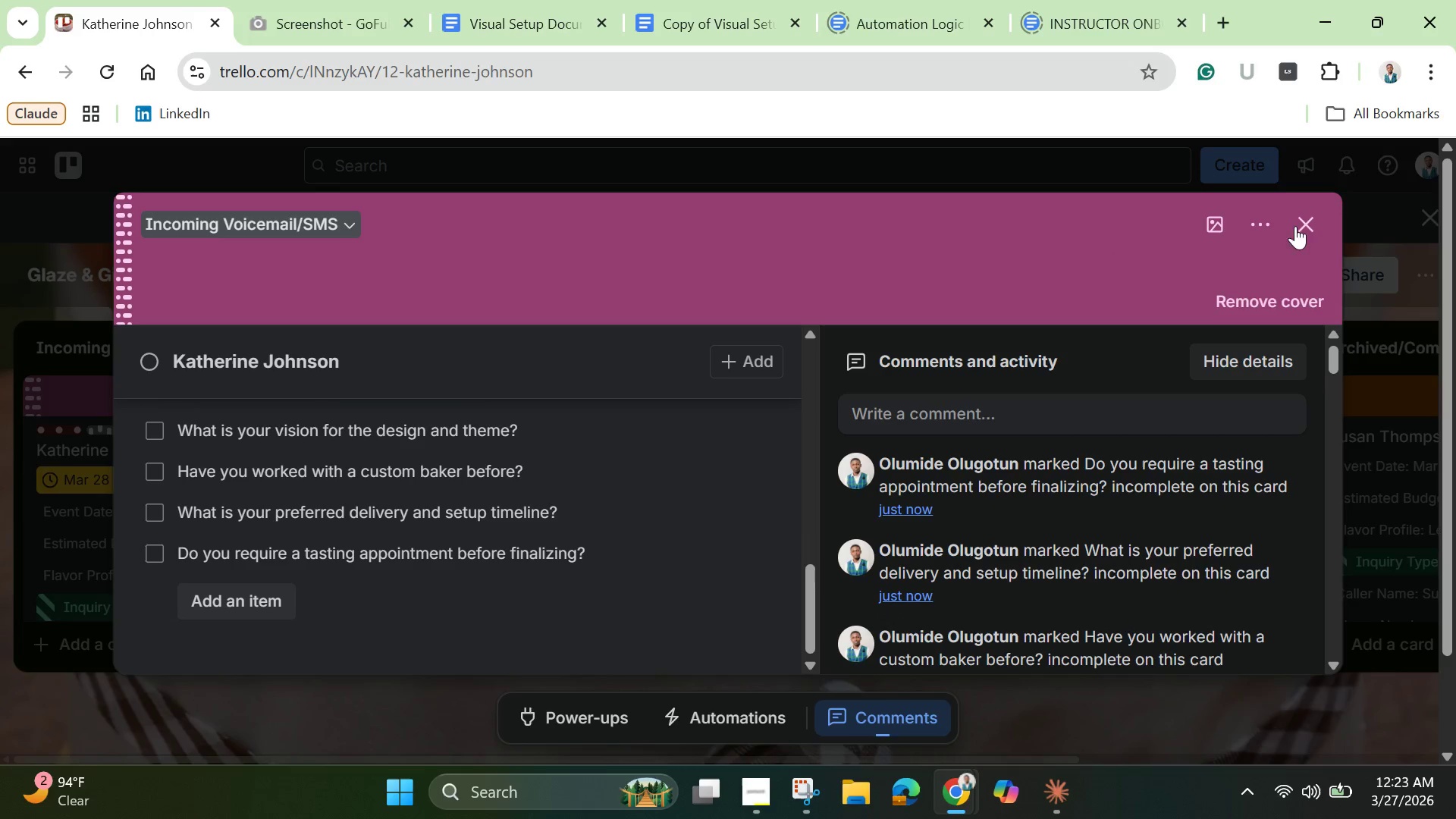 
left_click([1310, 226])
 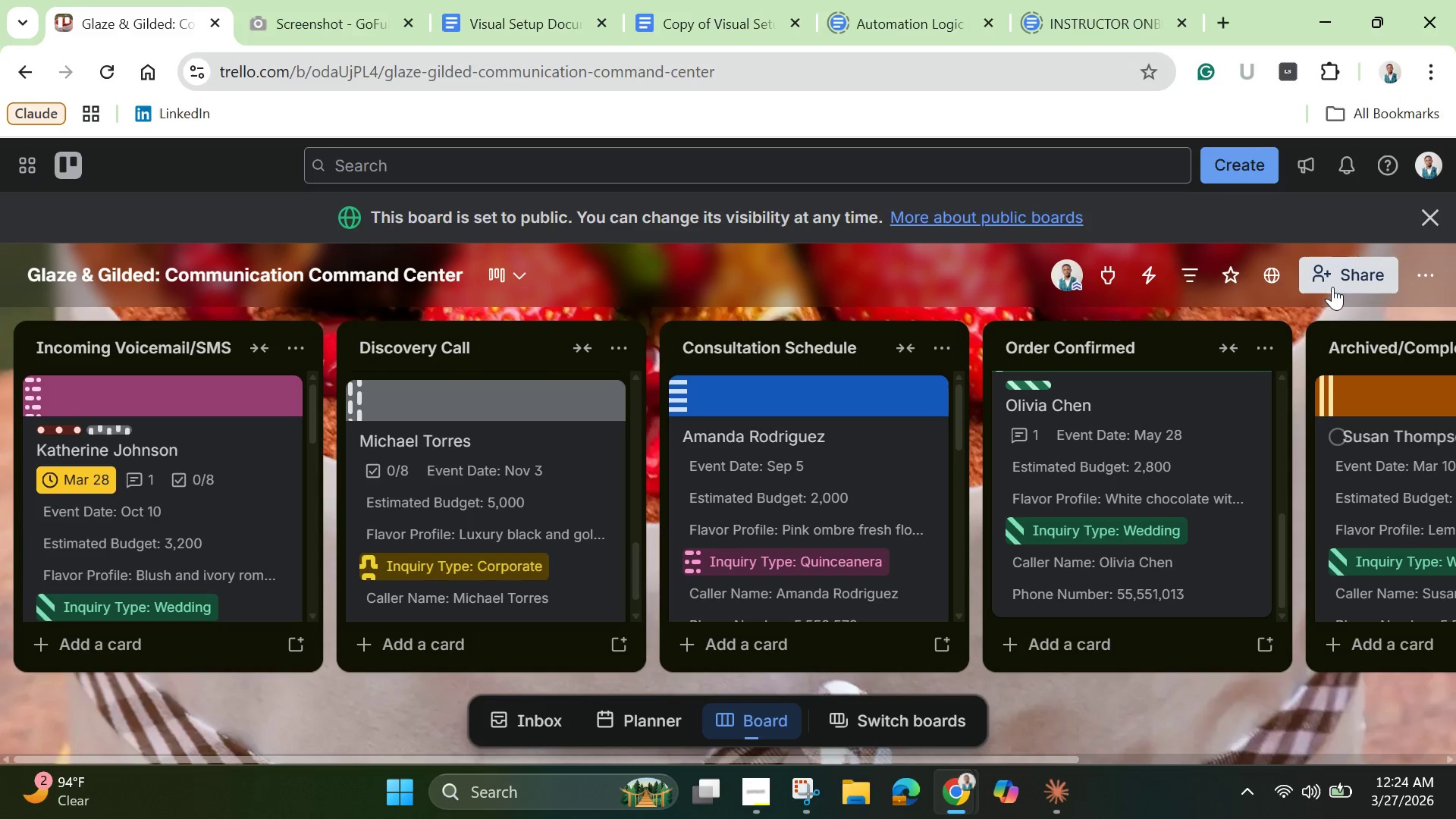 
left_click([1416, 272])
 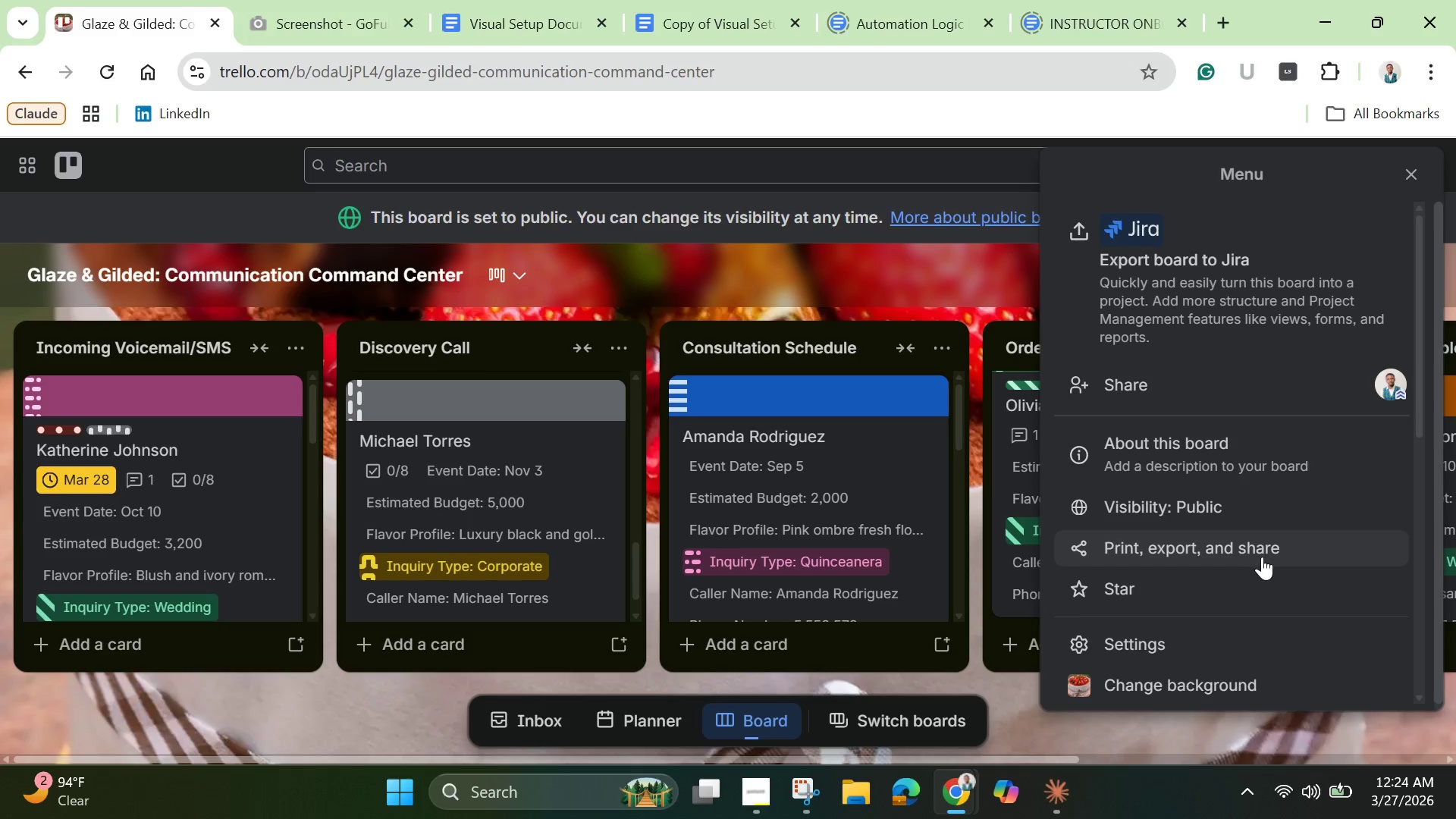 
scroll: coordinate [1257, 563], scroll_direction: down, amount: 2.0
 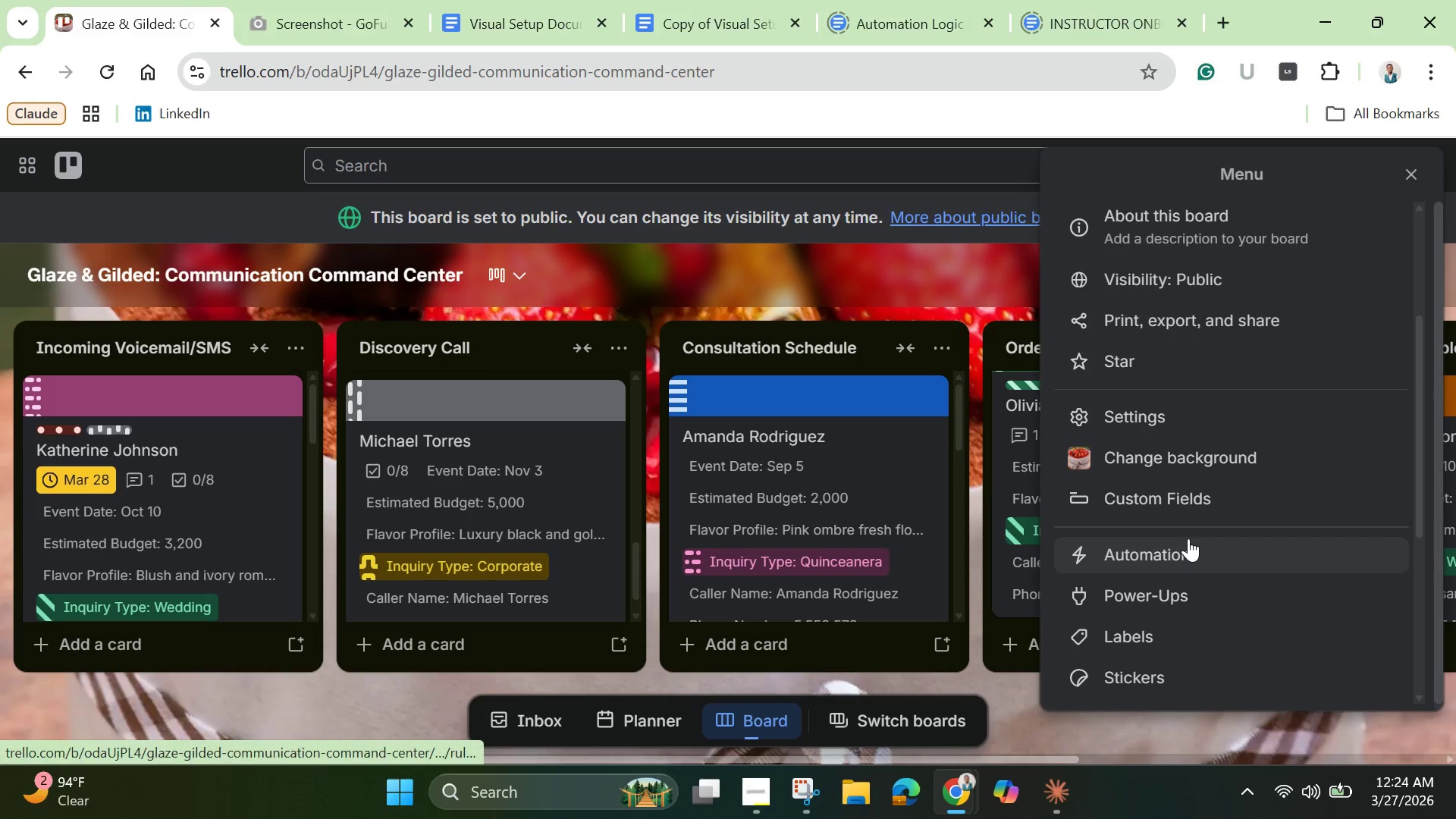 
left_click([1188, 538])
 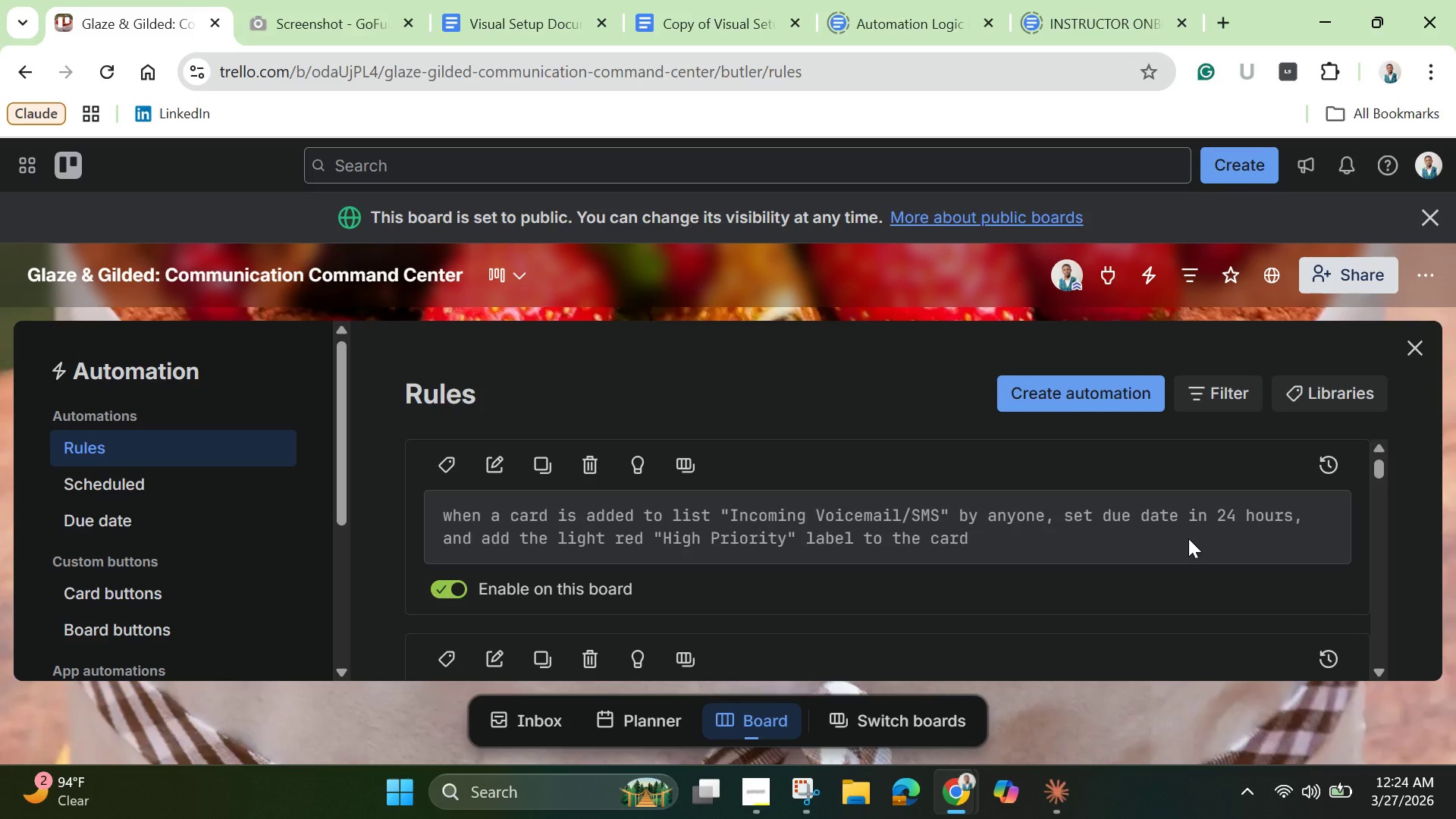 
wait(9.08)
 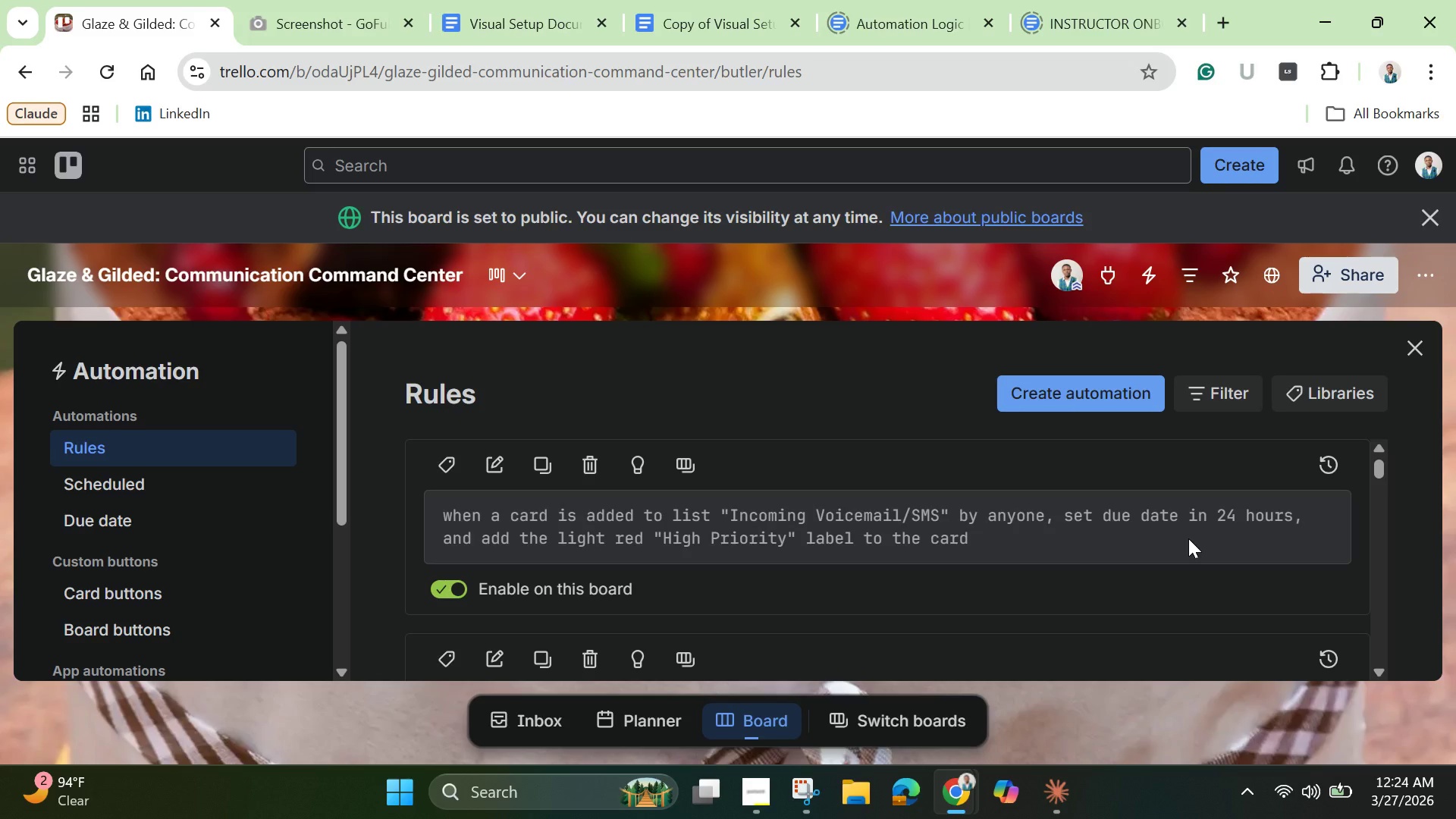 
scroll: coordinate [994, 538], scroll_direction: down, amount: 4.0
 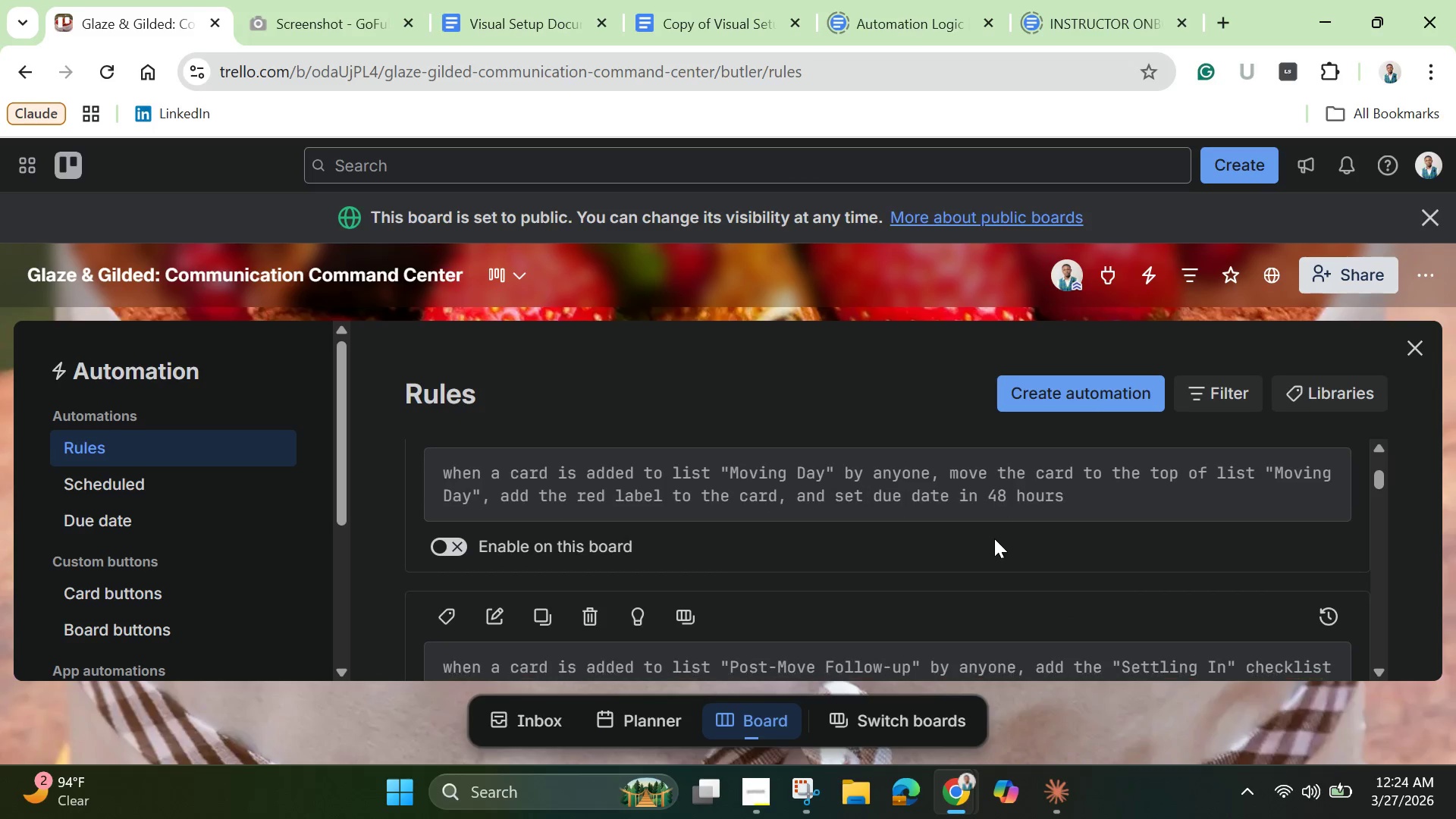 
scroll: coordinate [994, 538], scroll_direction: up, amount: 4.0
 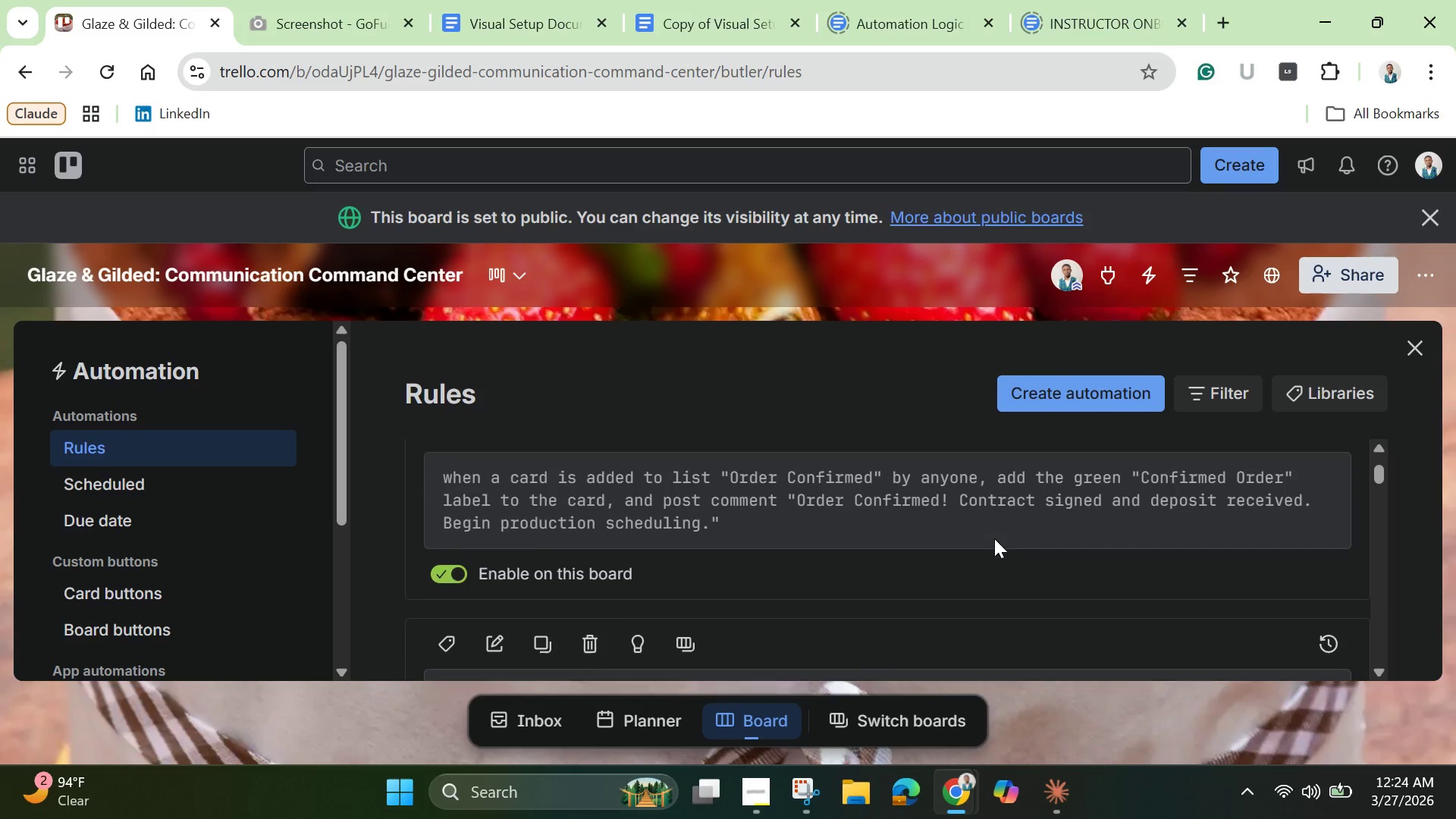 
scroll: coordinate [994, 538], scroll_direction: down, amount: 2.0
 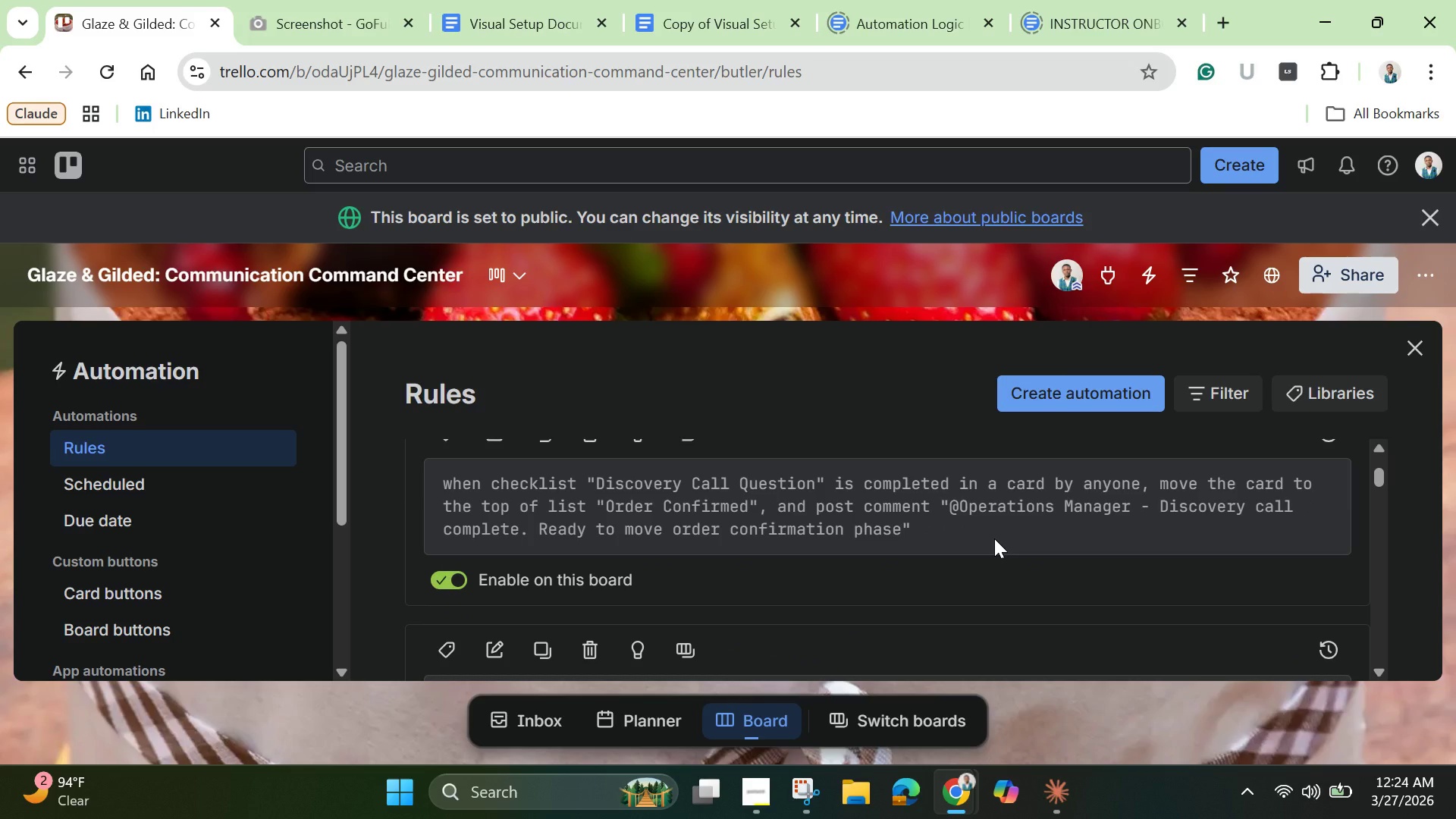 
scroll: coordinate [994, 538], scroll_direction: up, amount: 1.0
 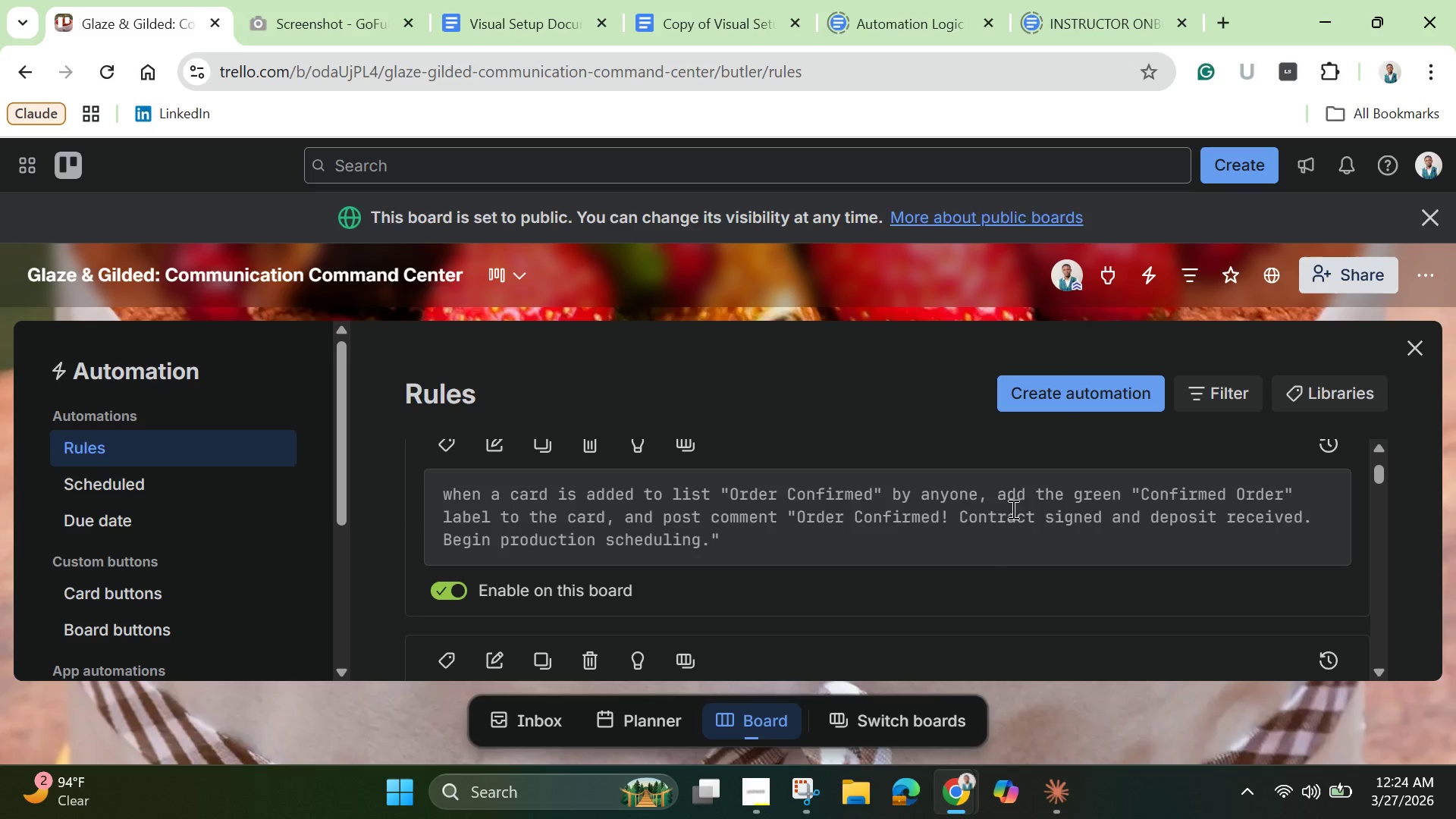 
left_click([1081, 392])
 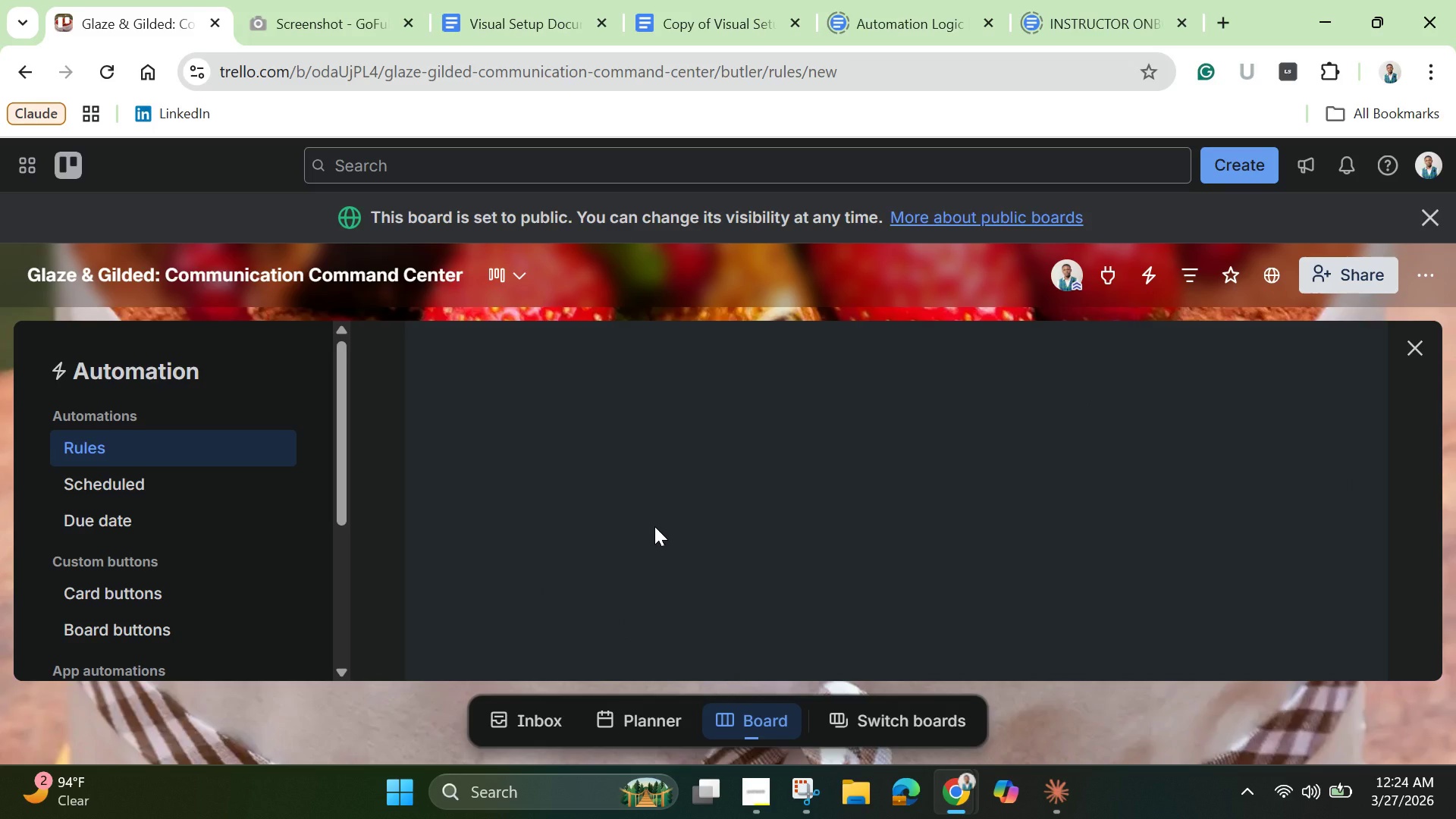 
mouse_move([662, 526])
 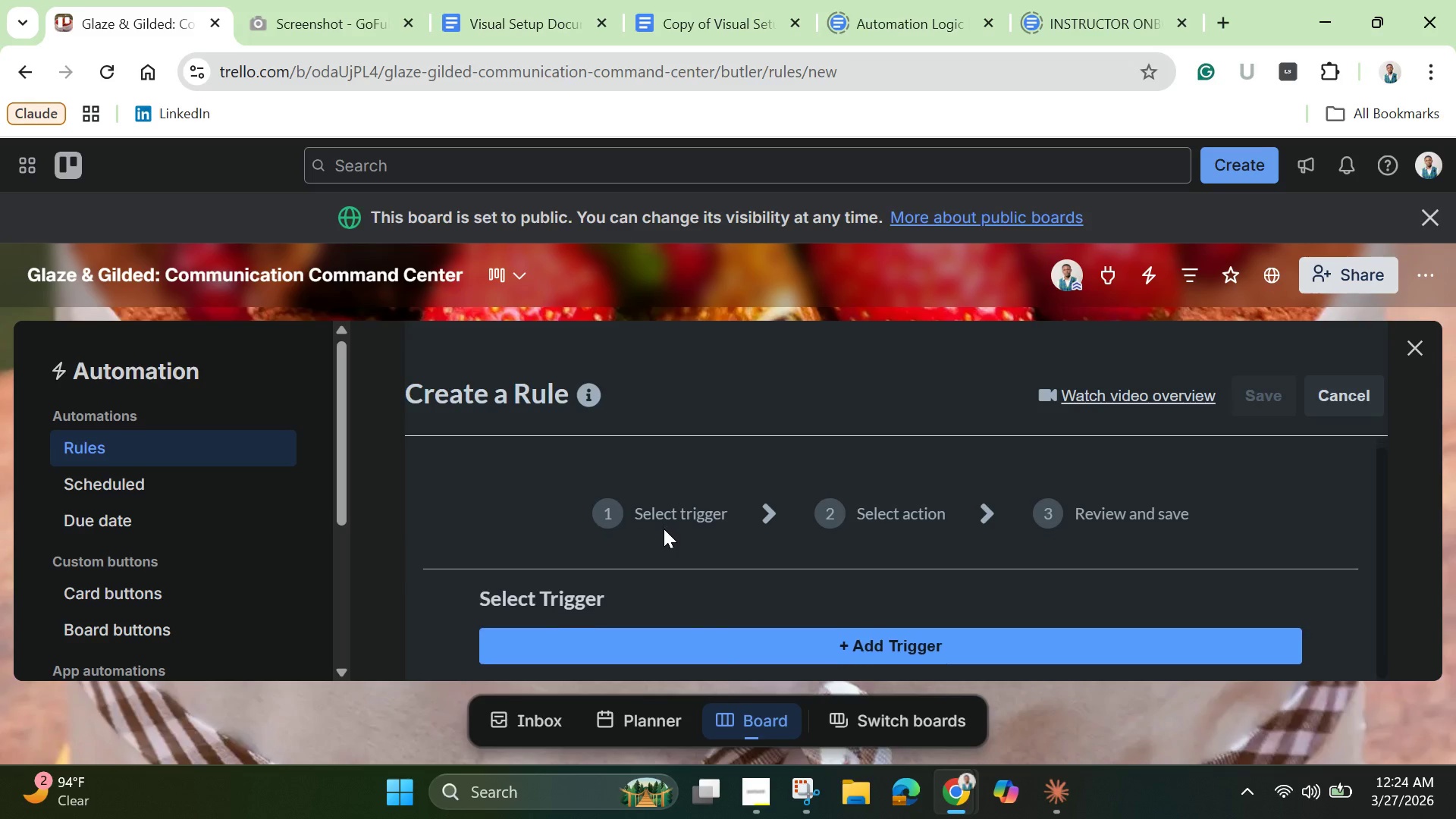 
scroll: coordinate [664, 529], scroll_direction: down, amount: 1.0
 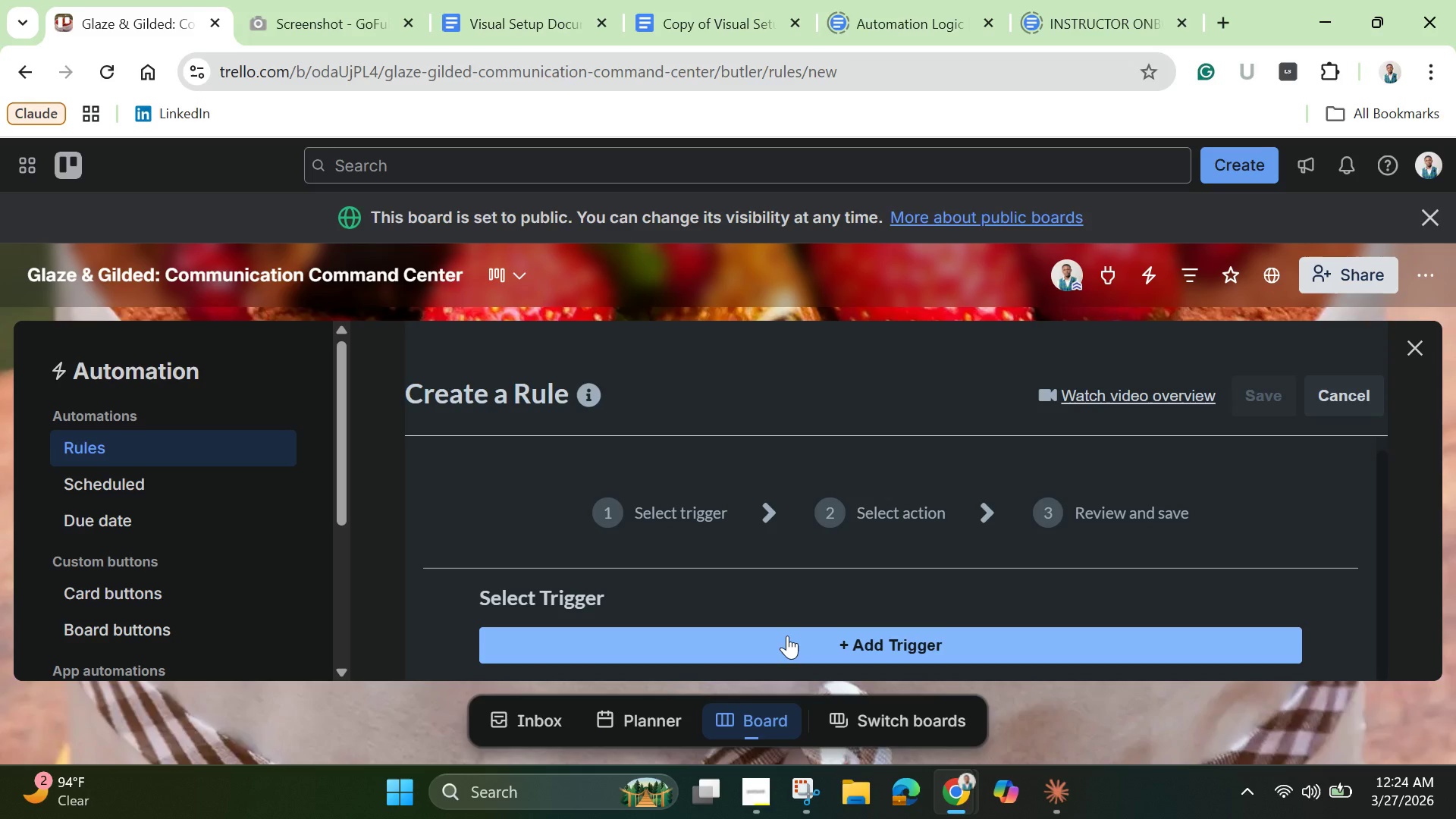 
left_click([787, 635])
 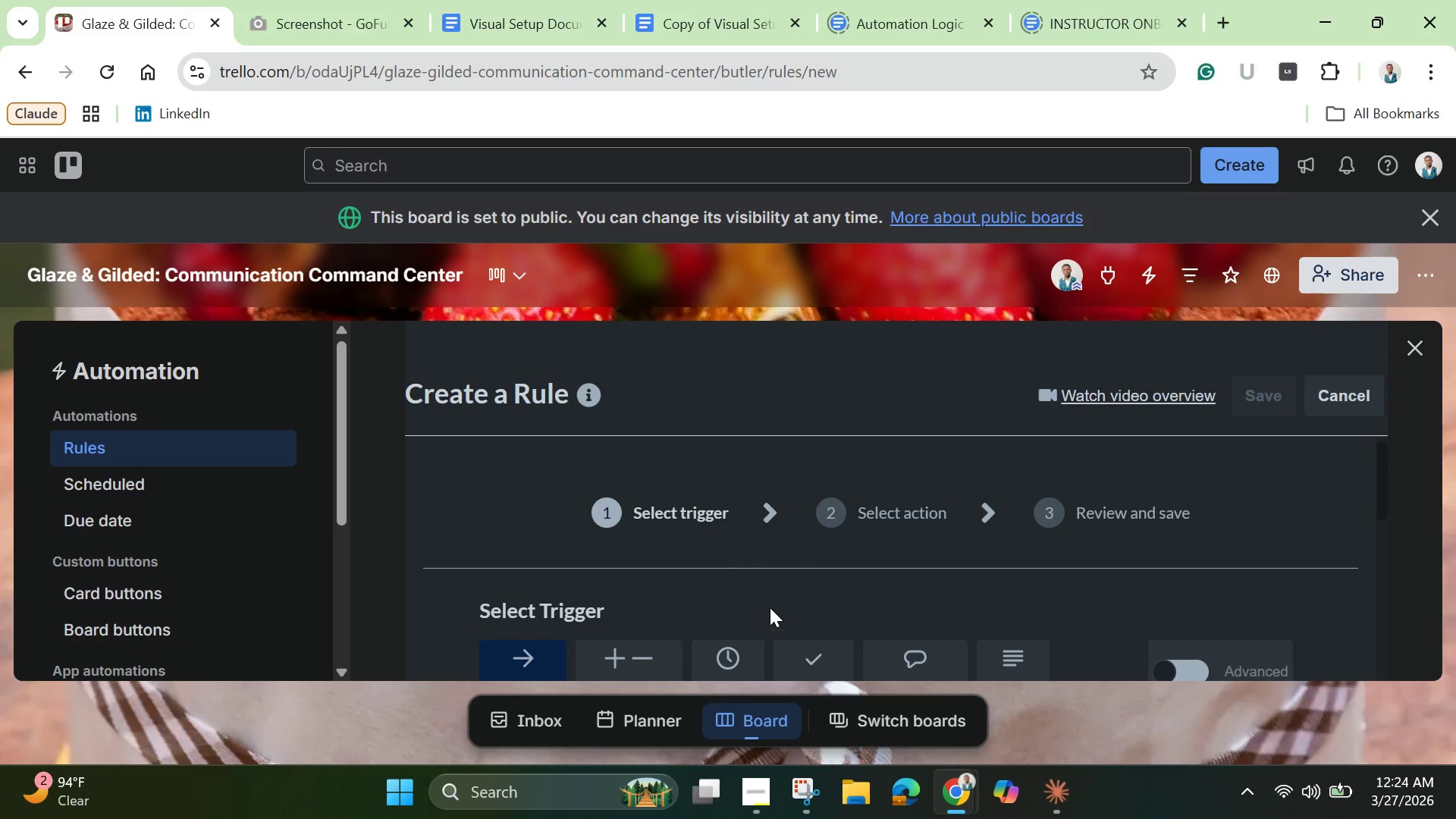 
scroll: coordinate [770, 607], scroll_direction: down, amount: 2.0
 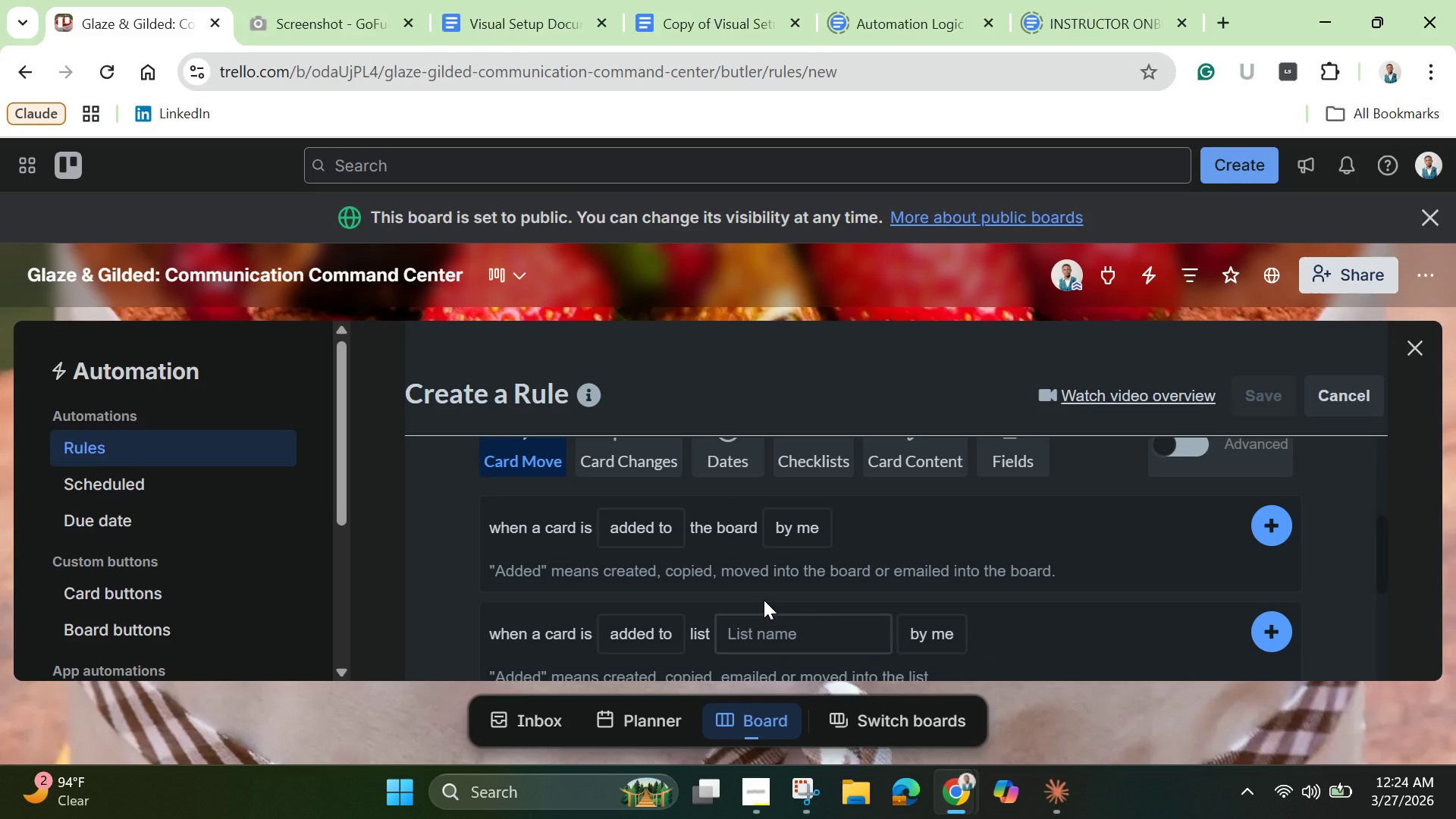 
wait(13.88)
 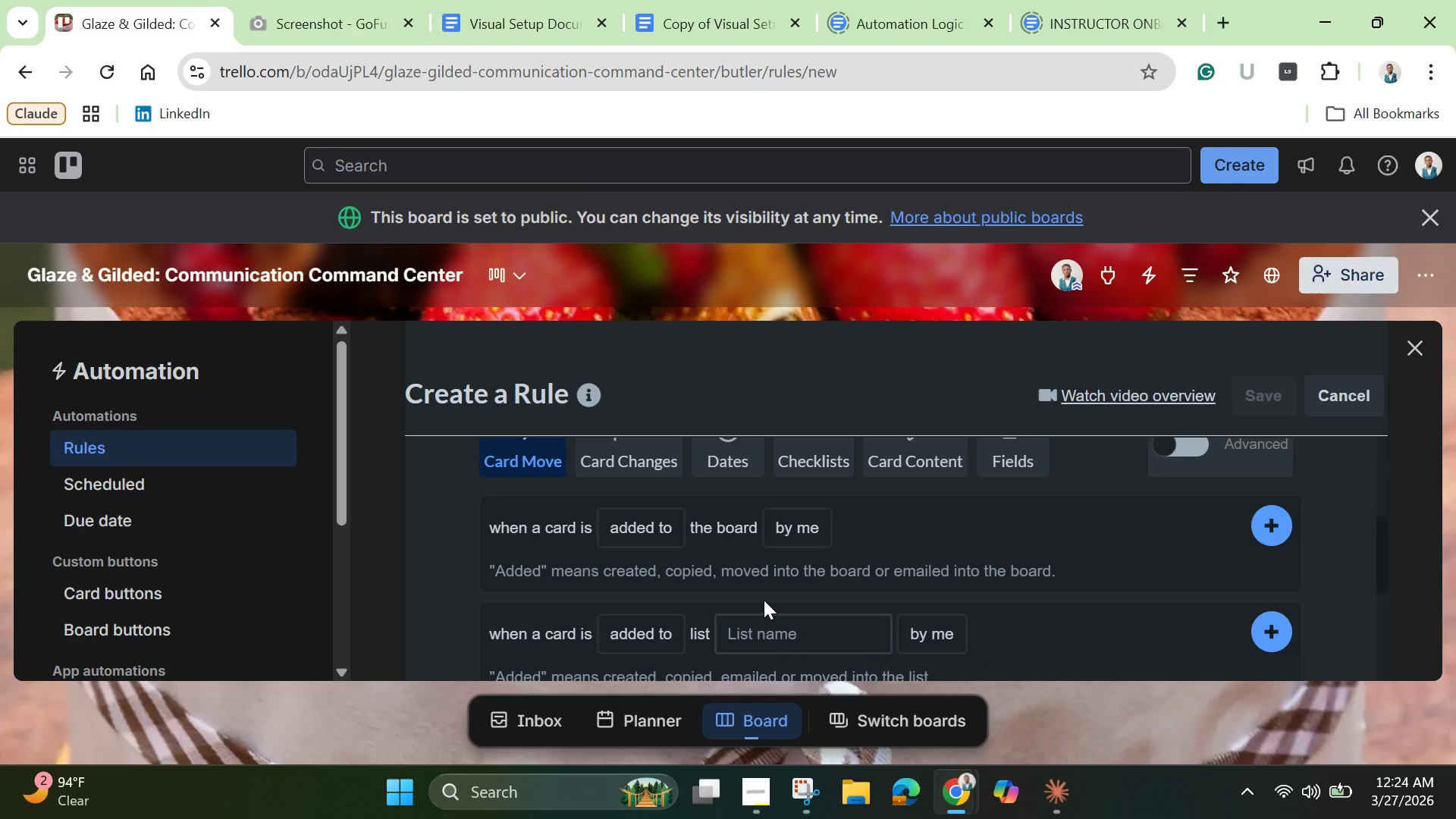 
left_click([871, 24])
 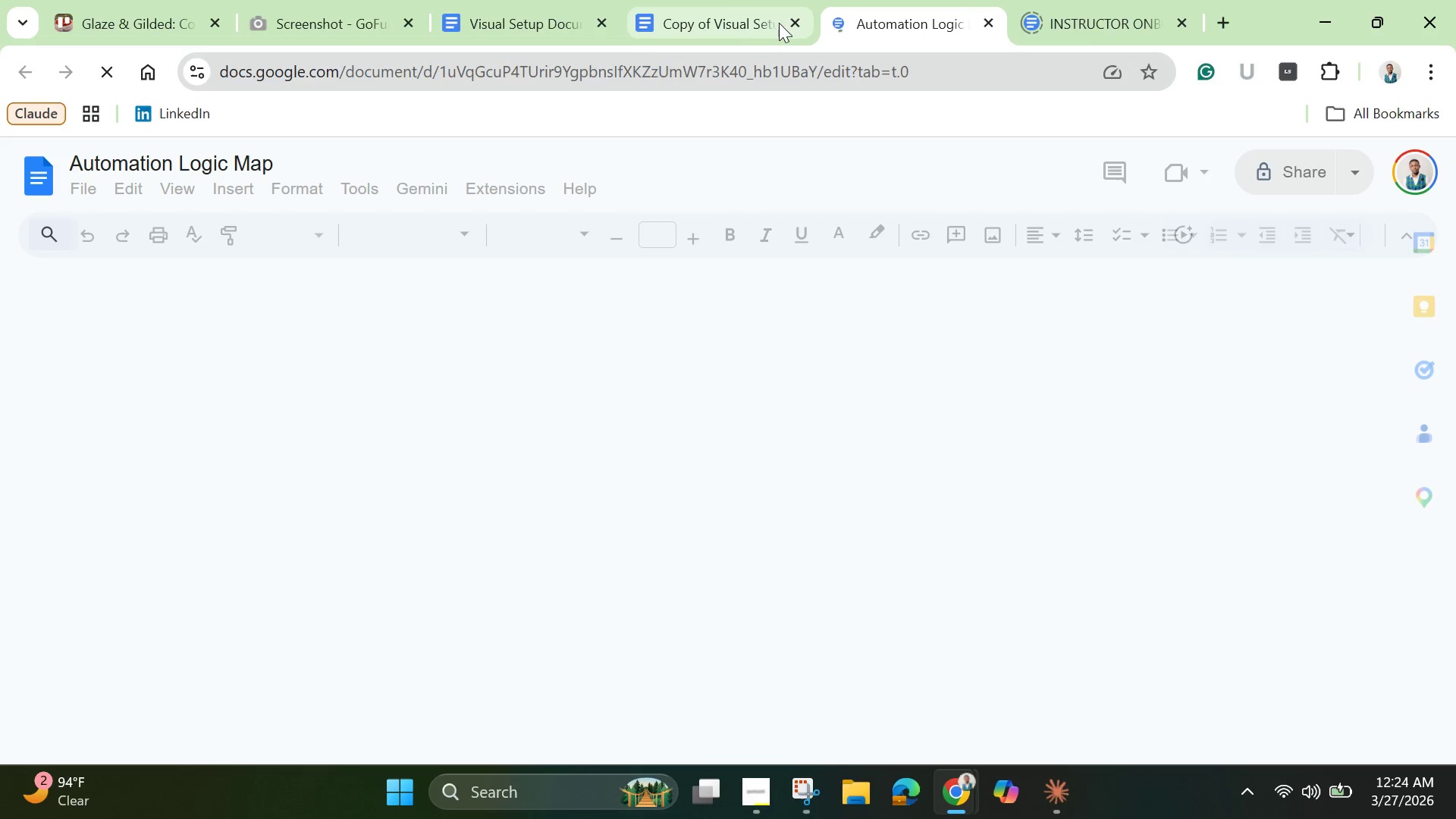 
left_click([743, 24])
 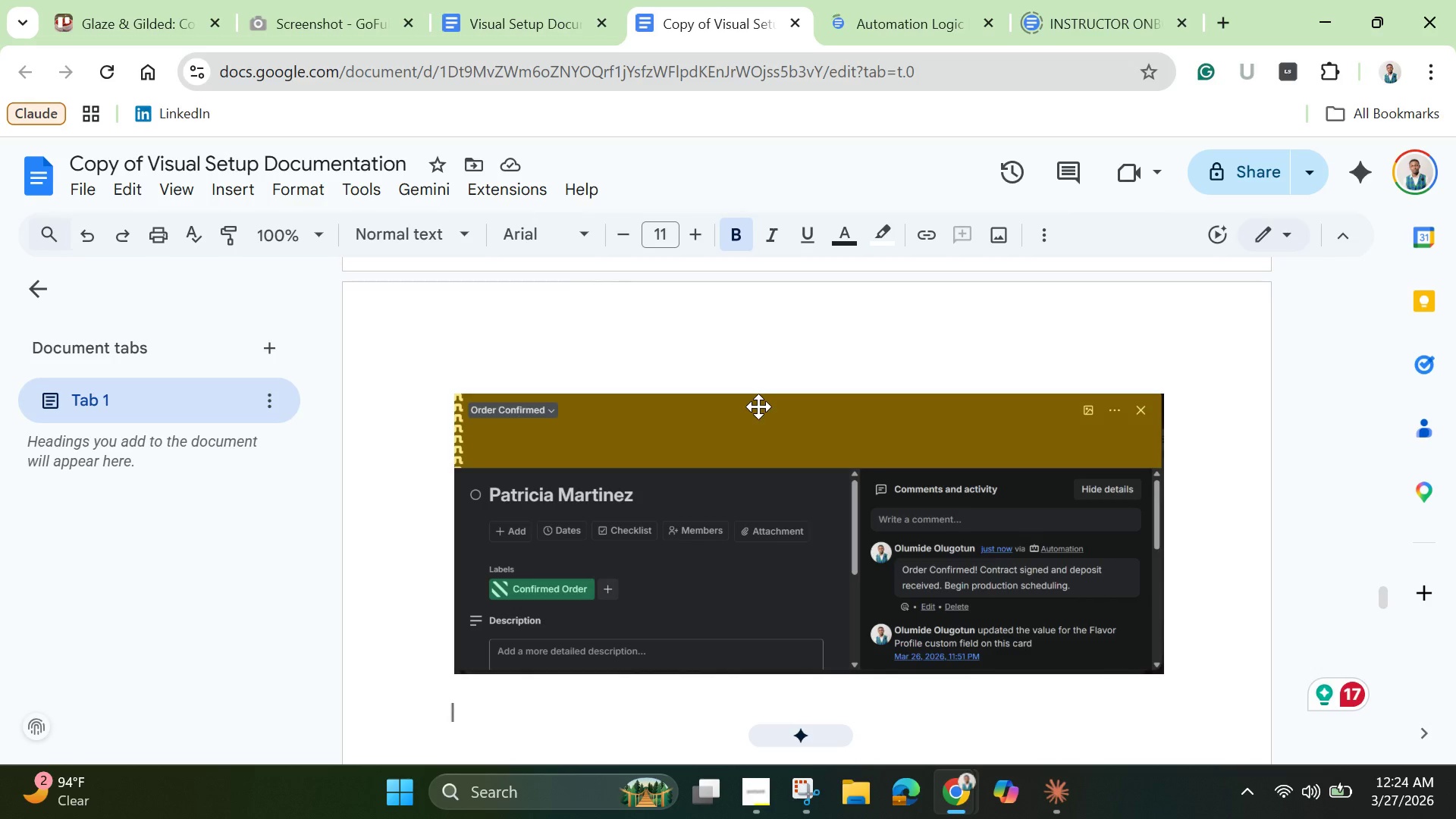 
scroll: coordinate [767, 396], scroll_direction: up, amount: 16.0
 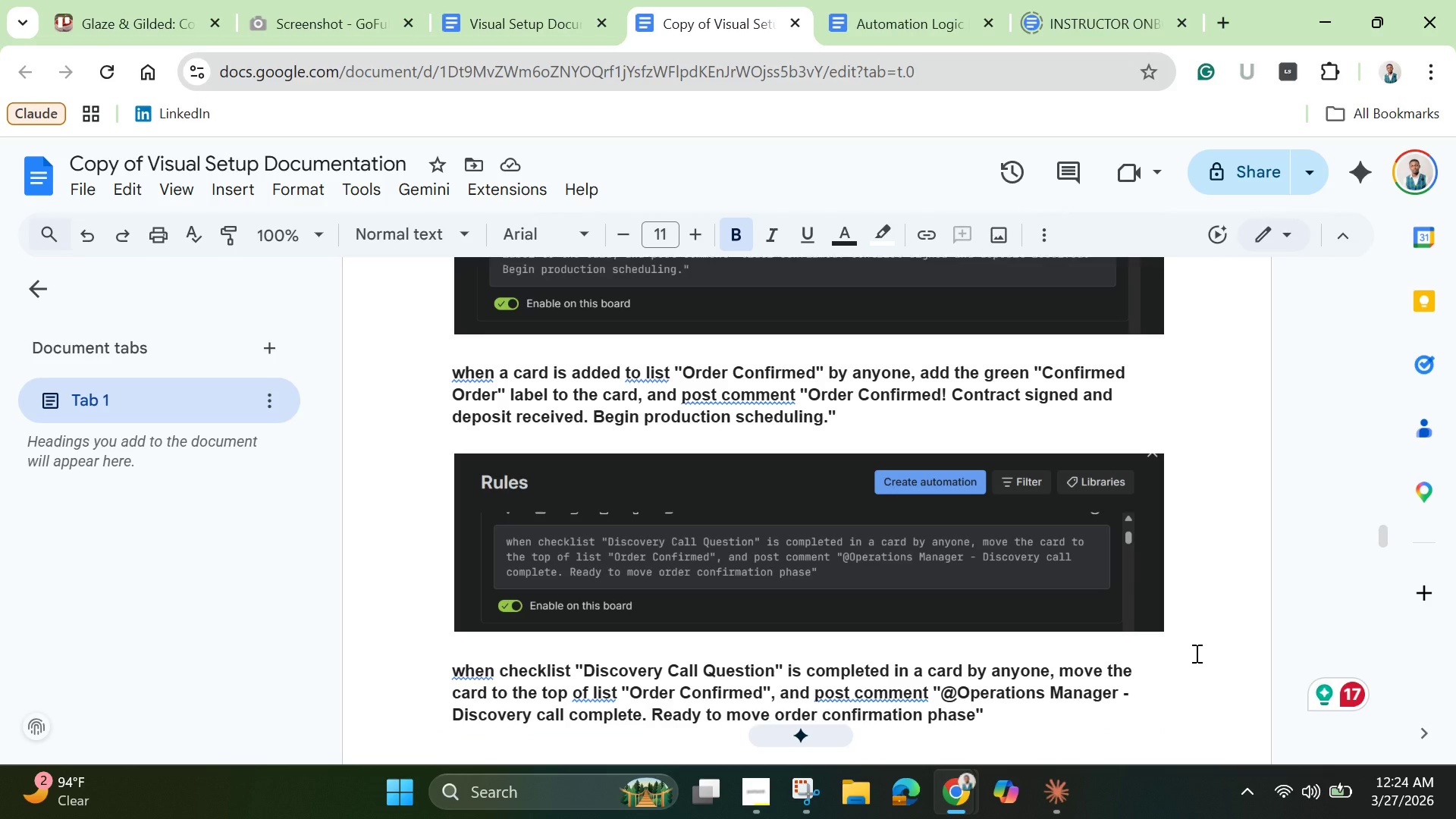 
wait(12.92)
 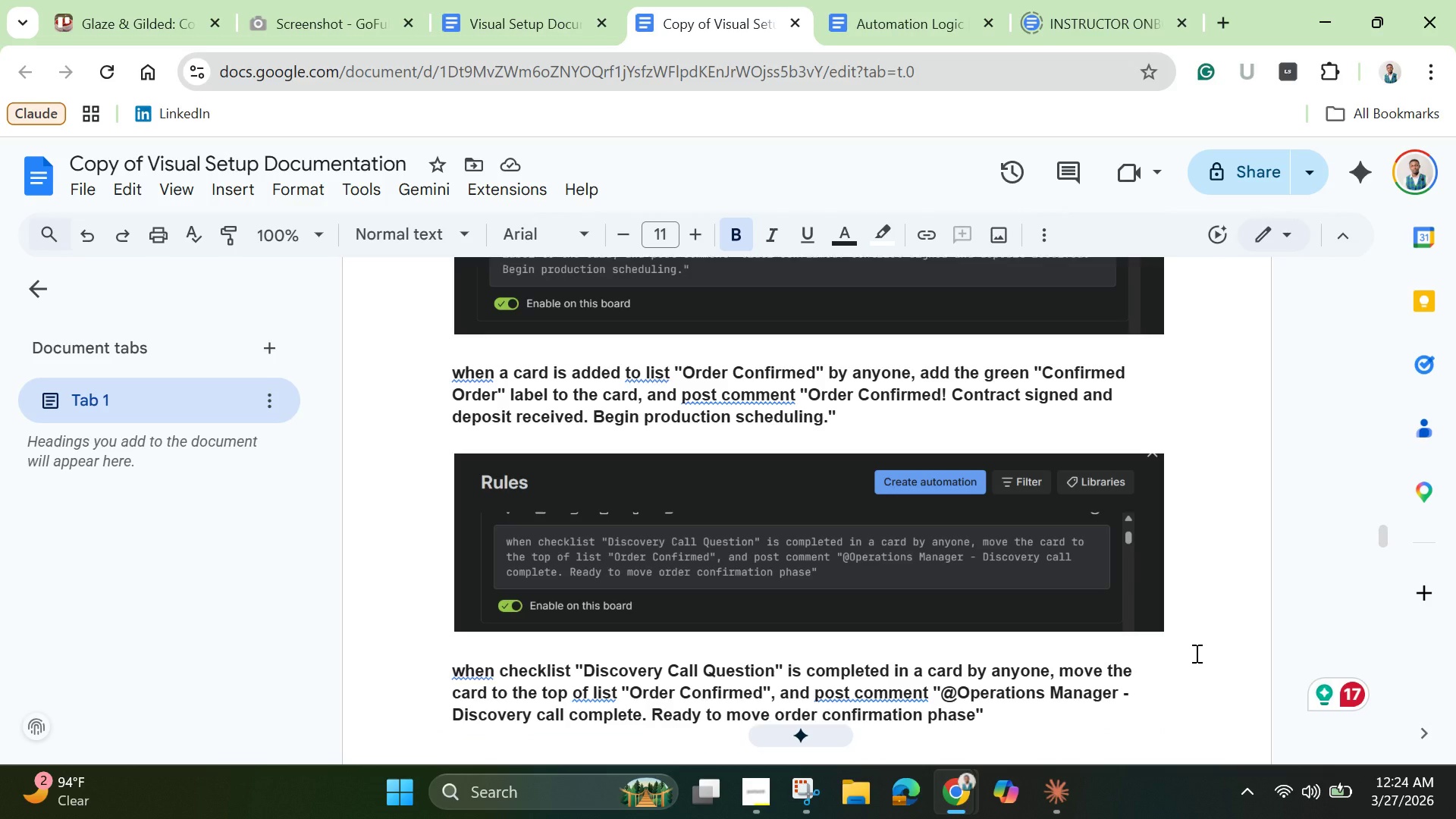 
left_click([1323, 0])
 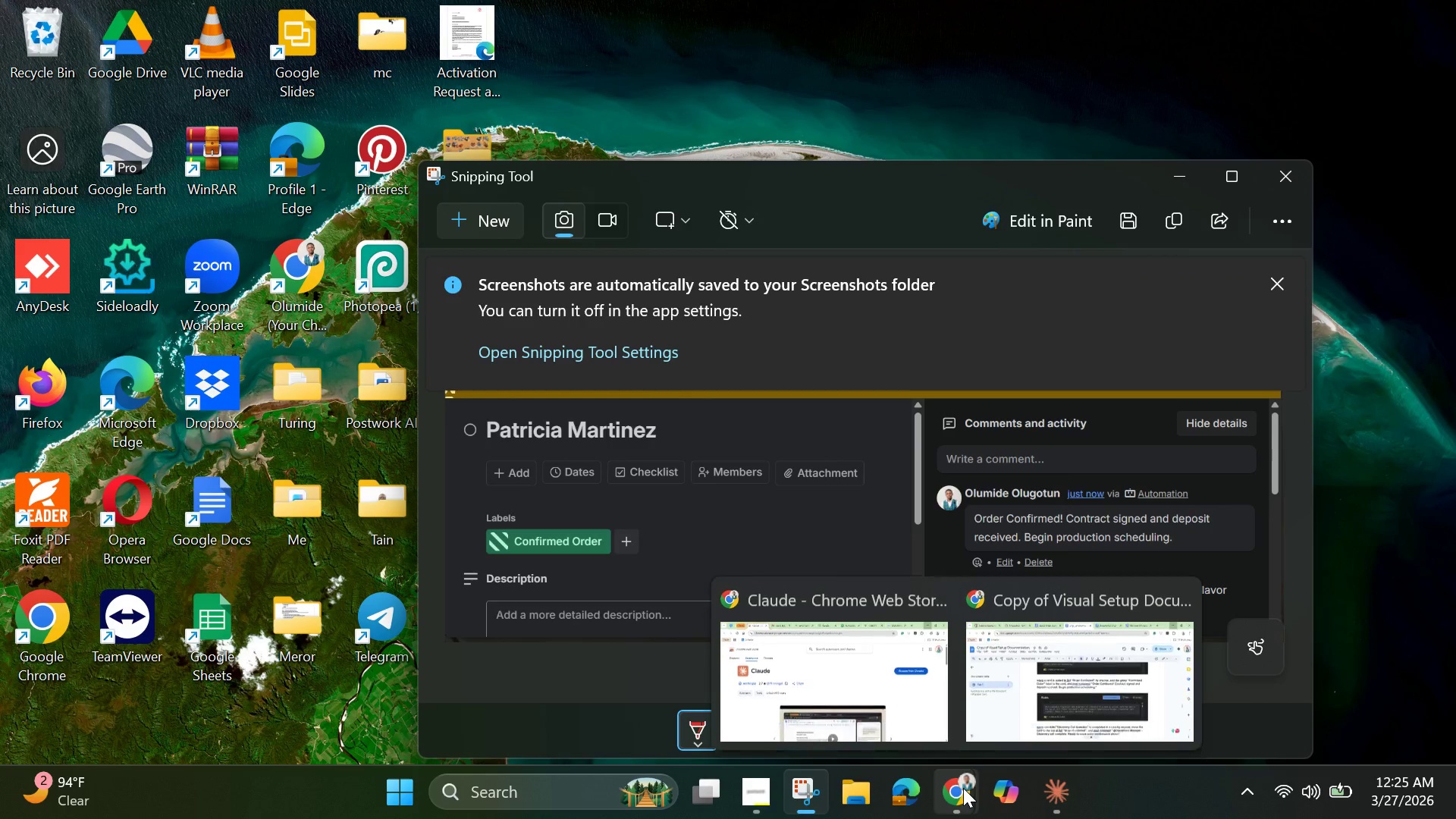 
left_click([1015, 700])
 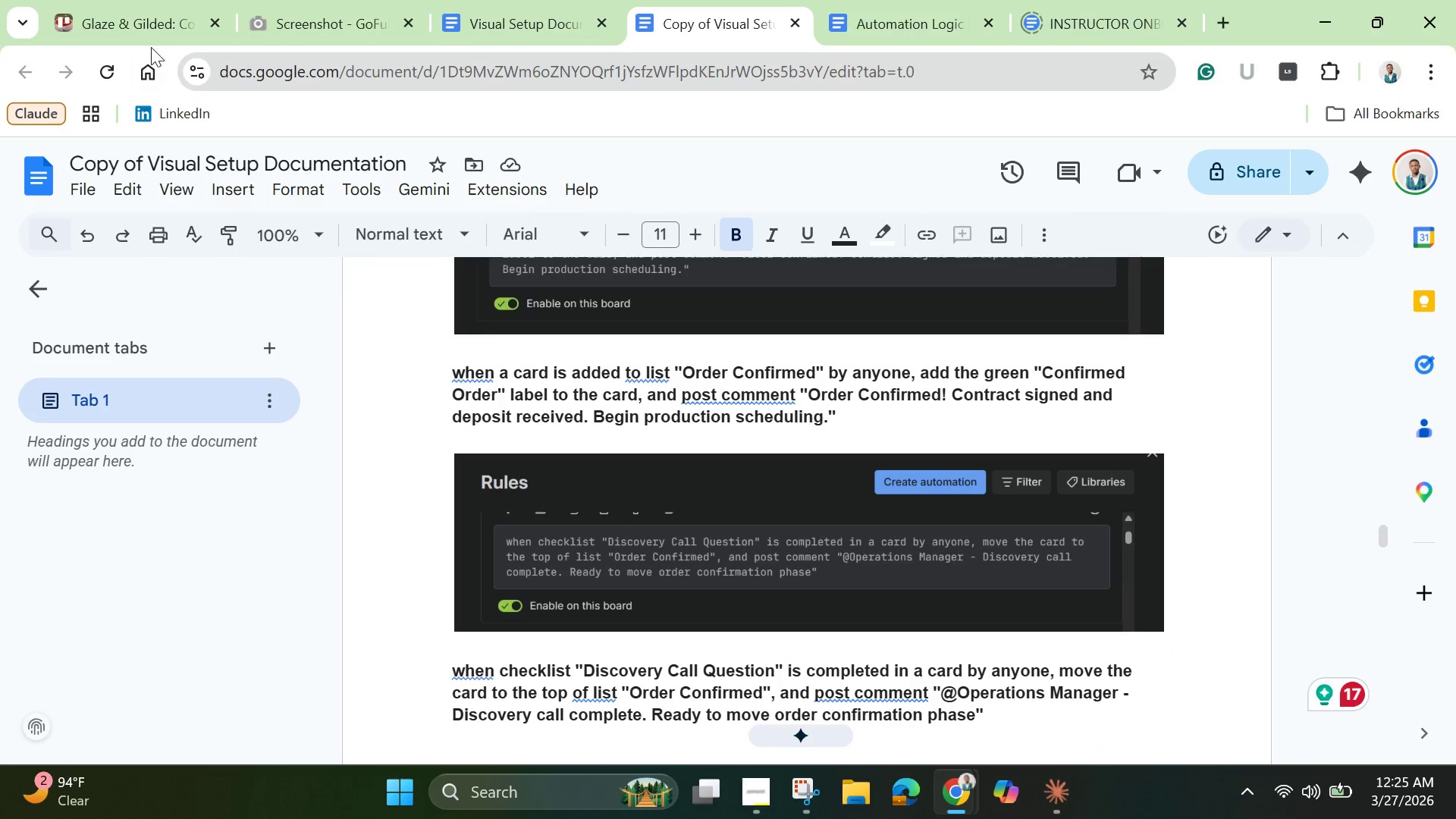 
left_click([135, 23])
 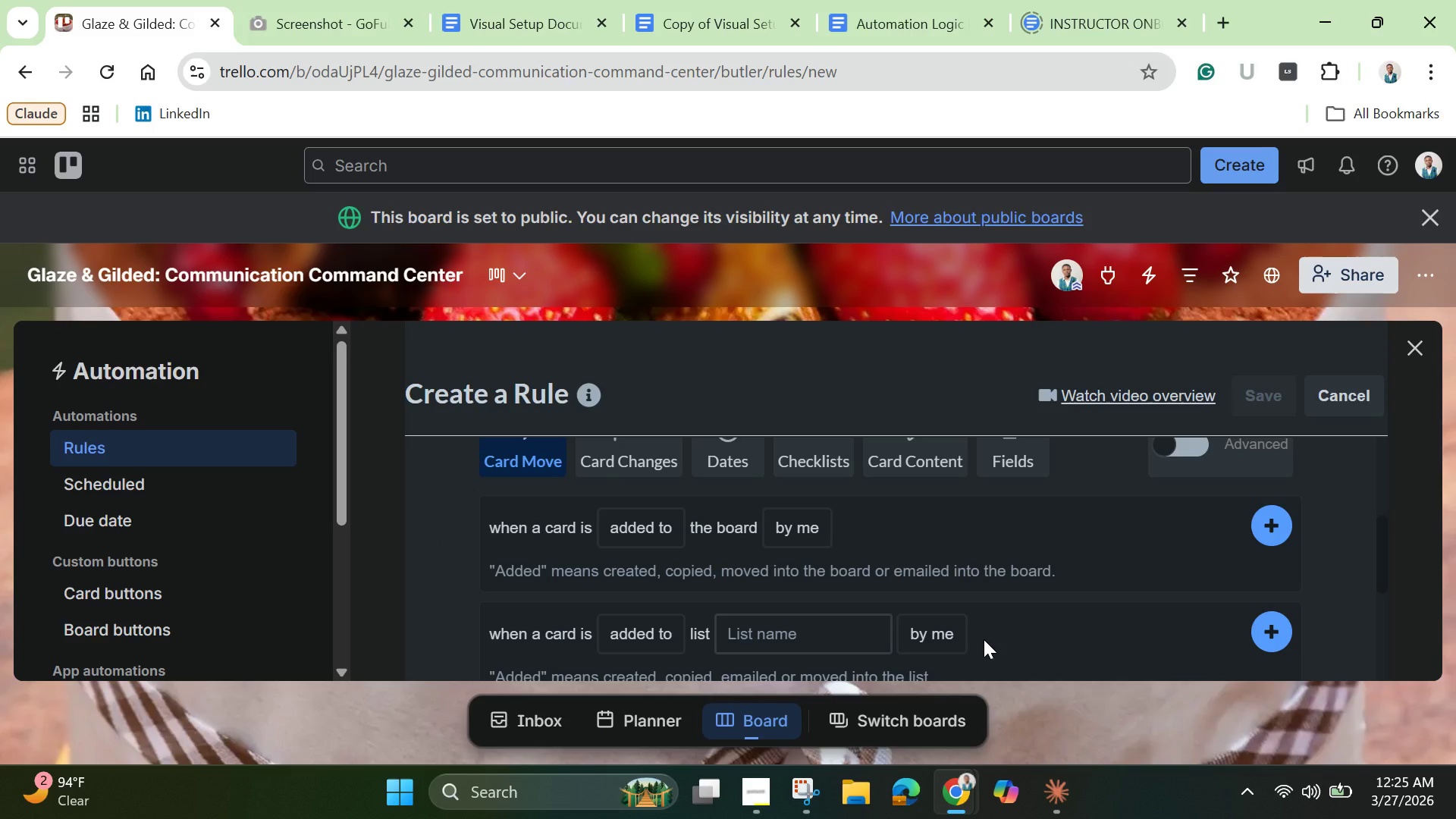 
wait(15.58)
 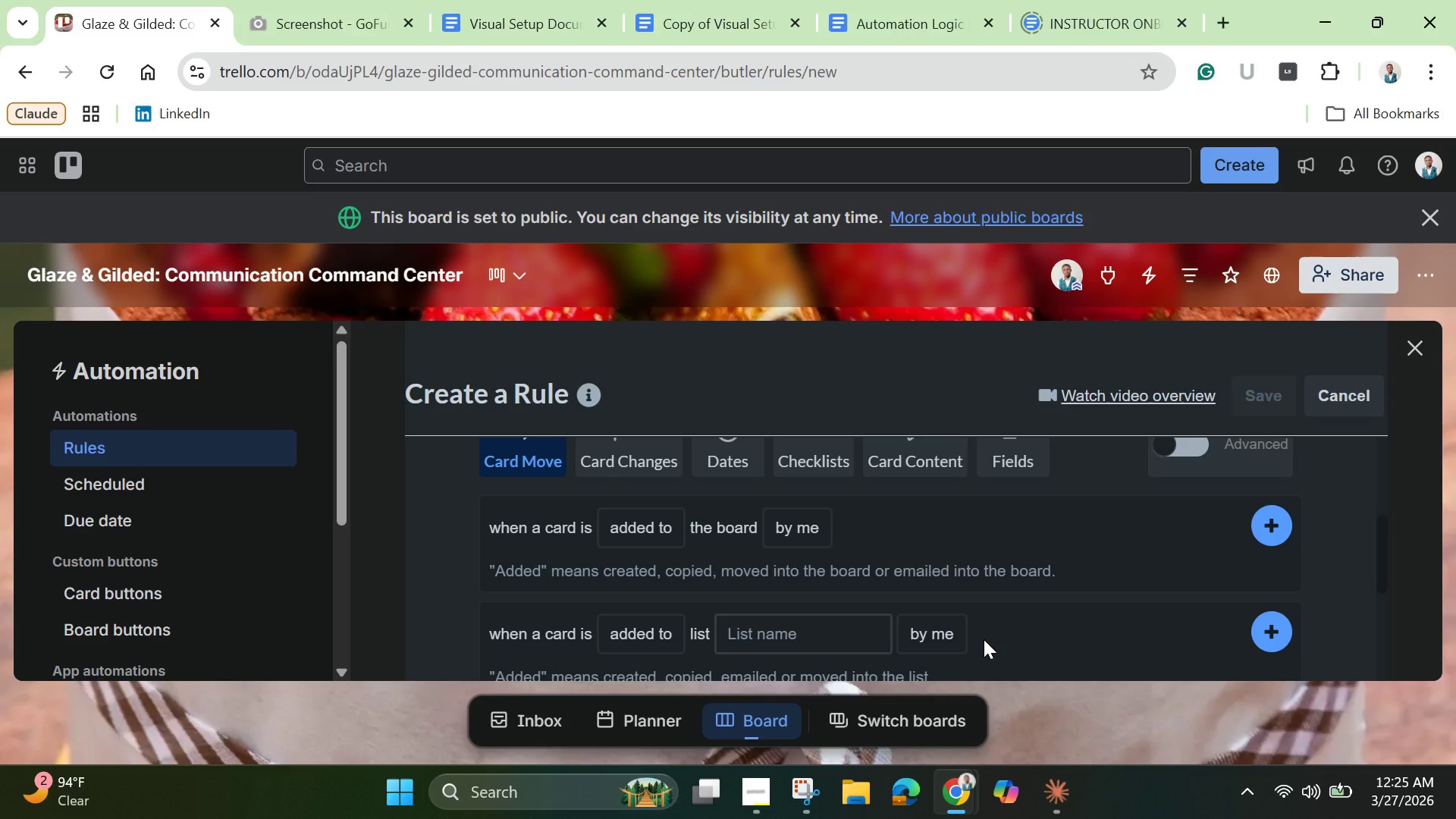 
scroll: coordinate [951, 556], scroll_direction: down, amount: 1.0
 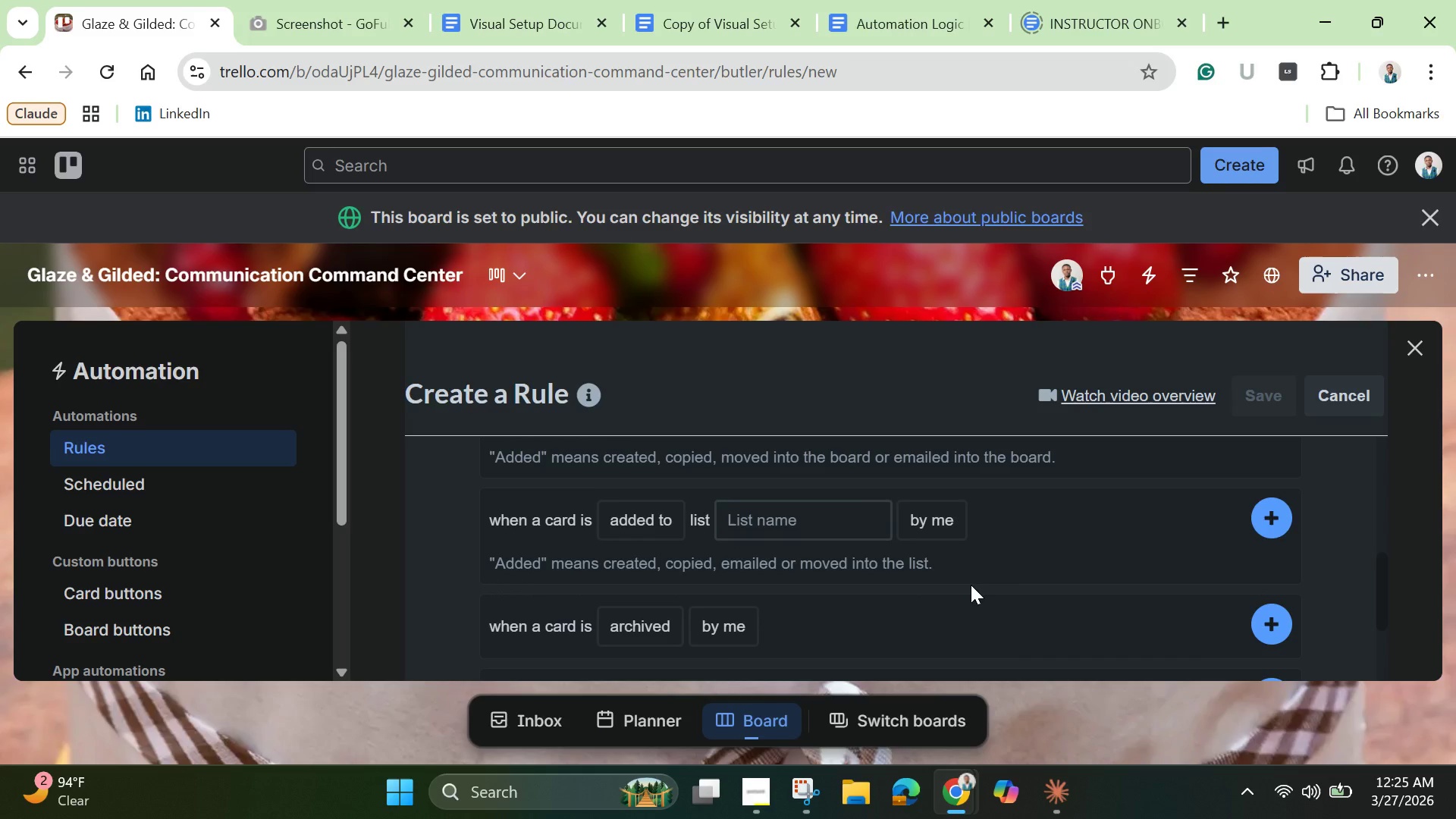 
scroll: coordinate [971, 585], scroll_direction: up, amount: 1.0
 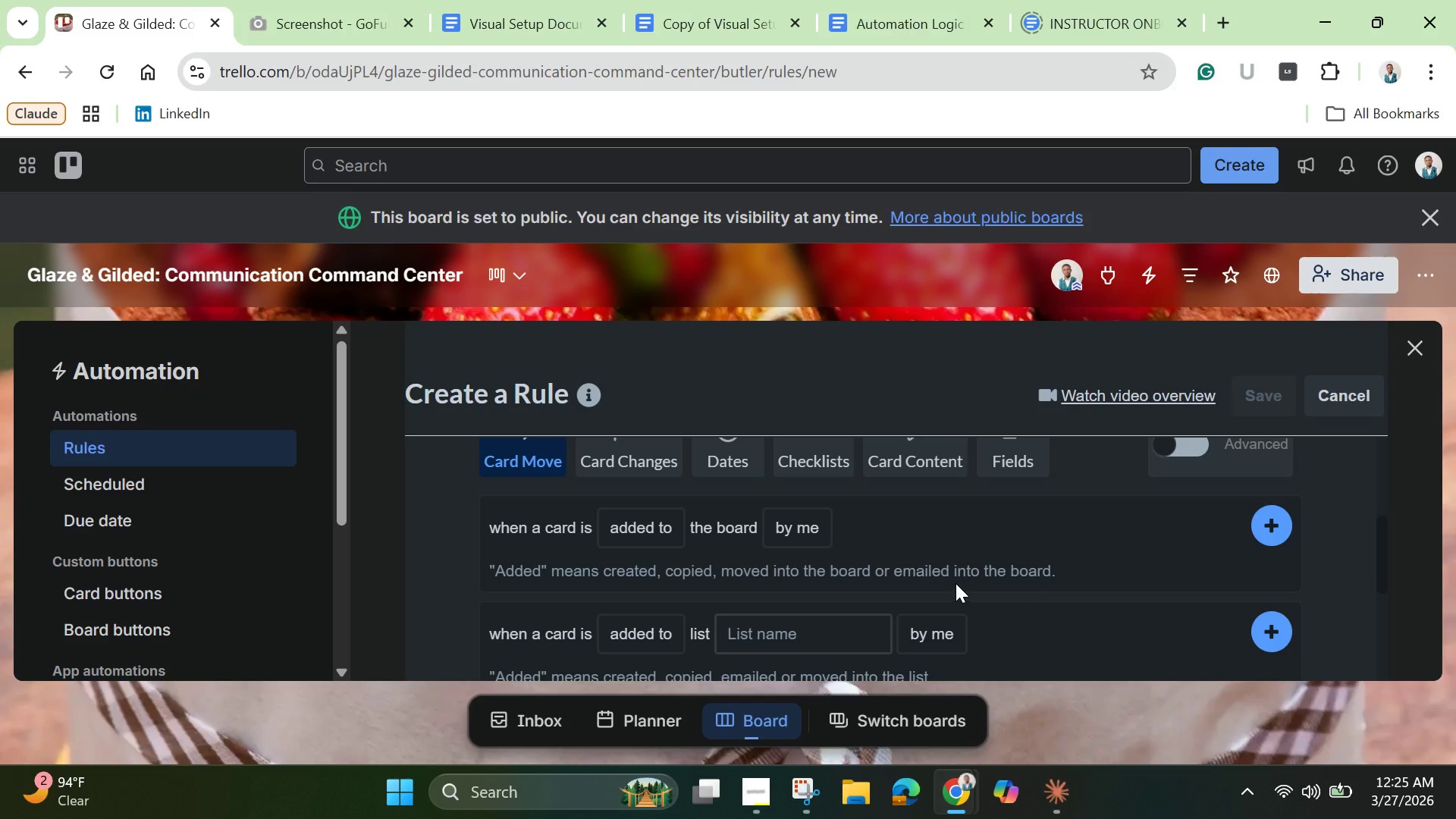 
wait(9.21)
 